 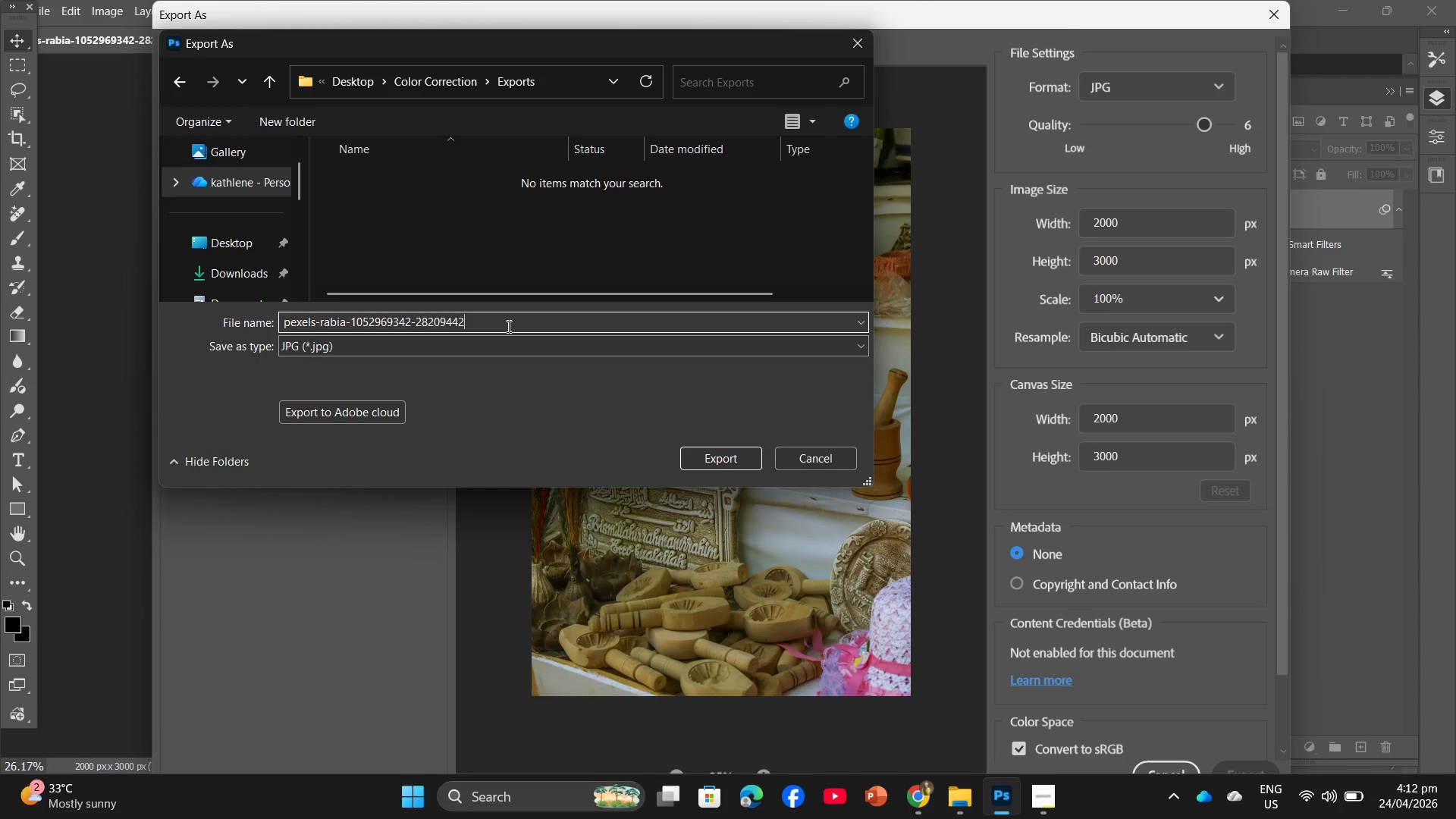 
double_click([507, 326])
 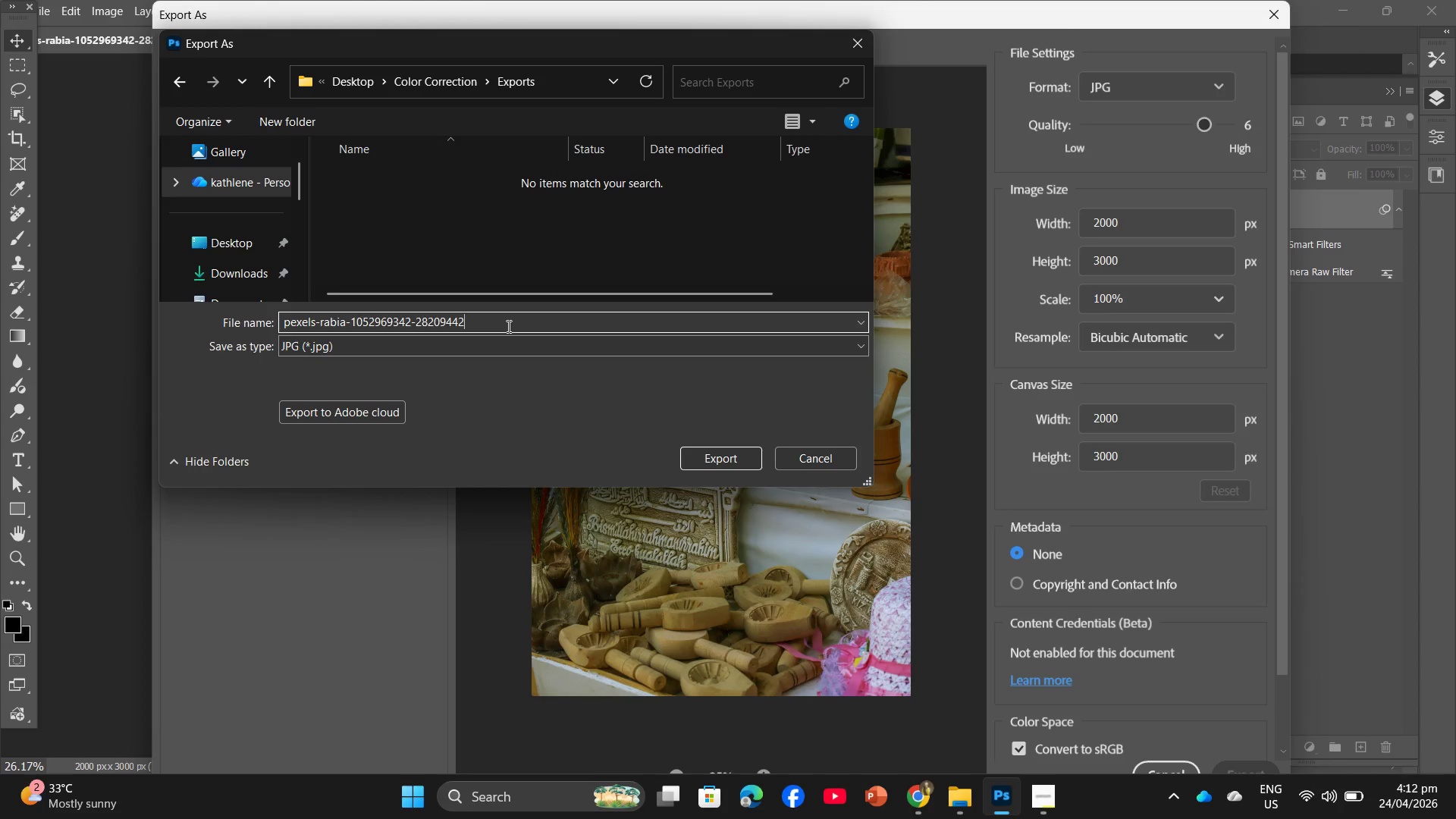 
triple_click([507, 326])
 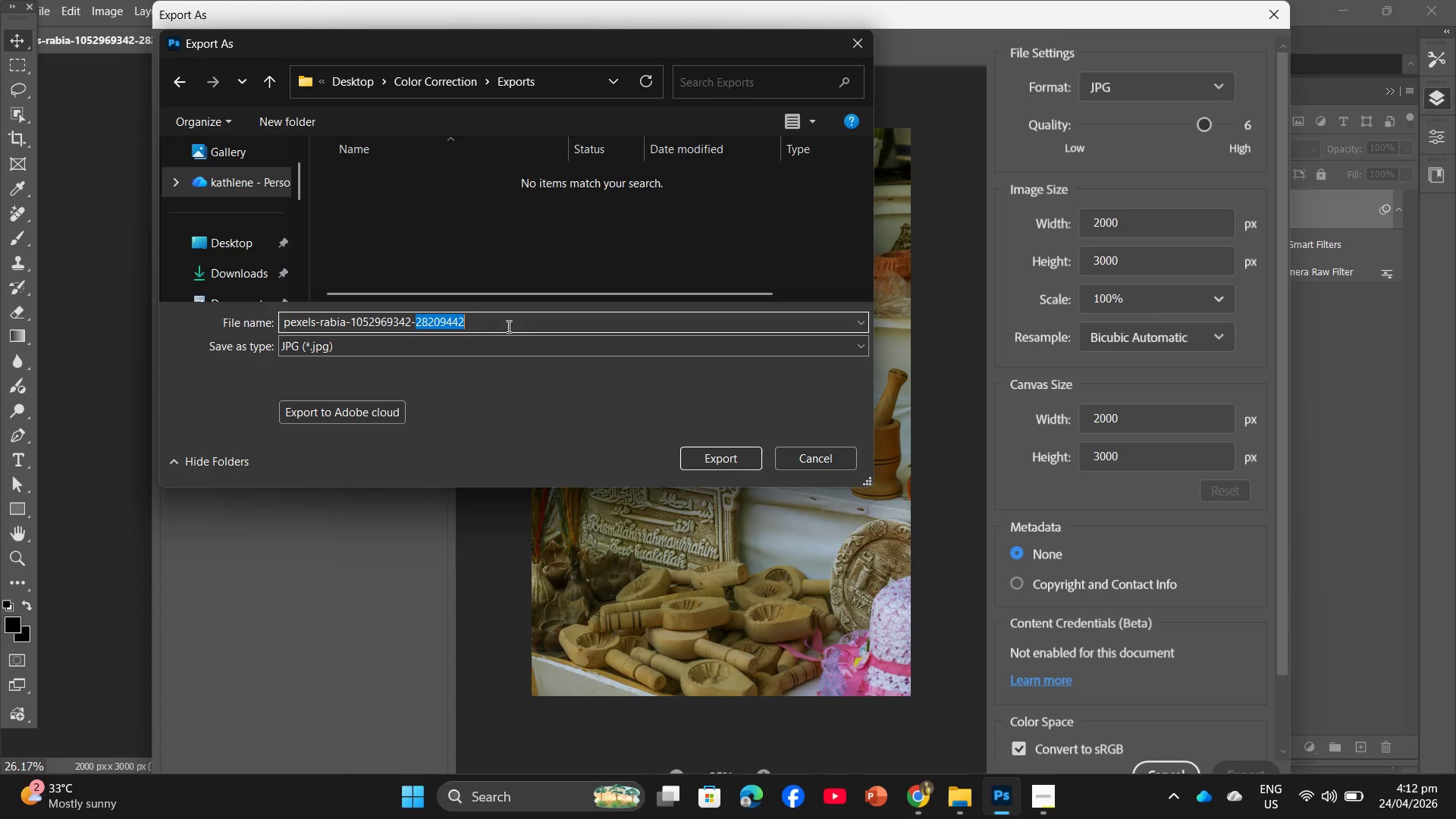 
left_click_drag(start_coordinate=[507, 326], to_coordinate=[275, 340])
 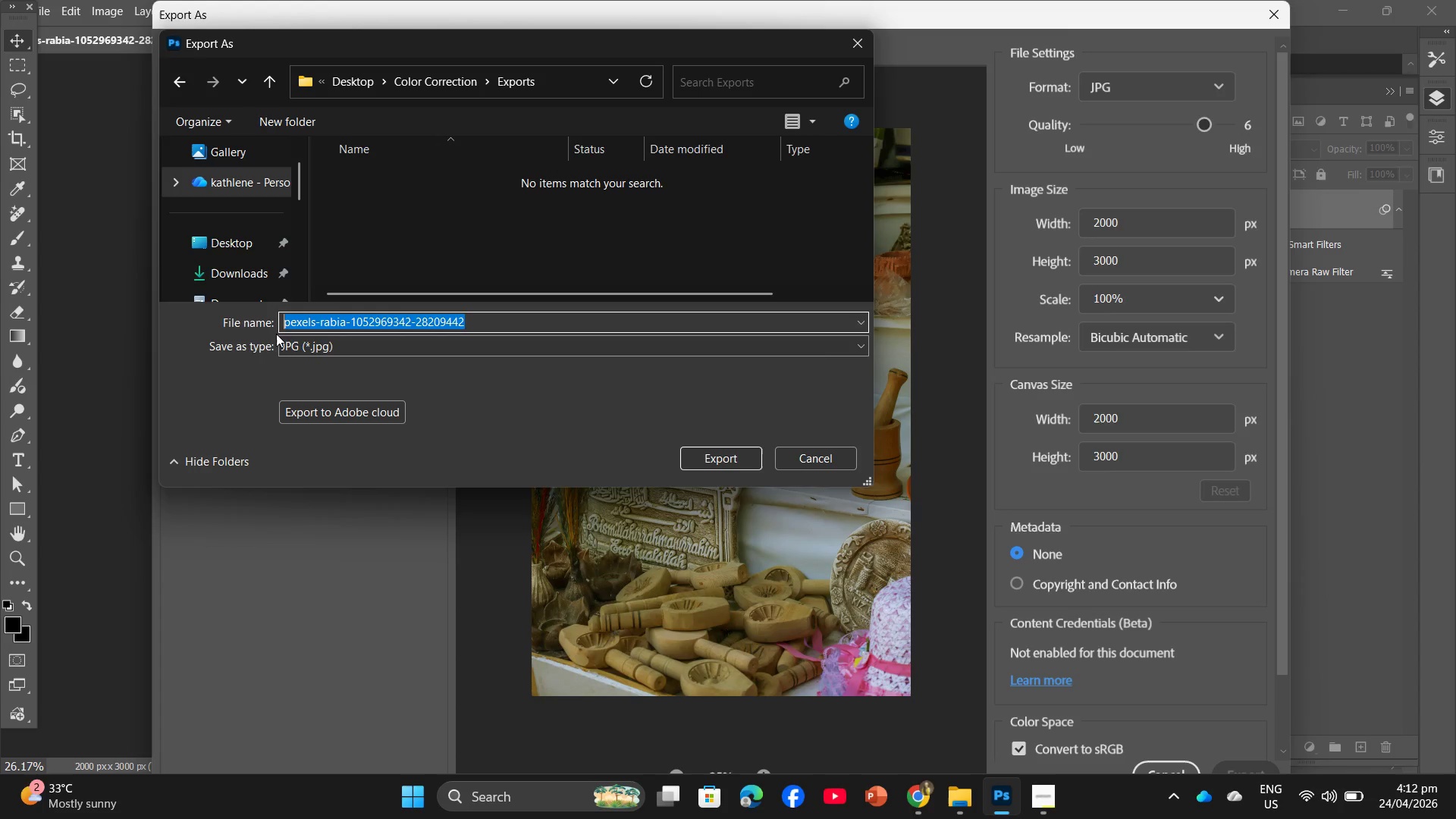 
key(Control+V)
 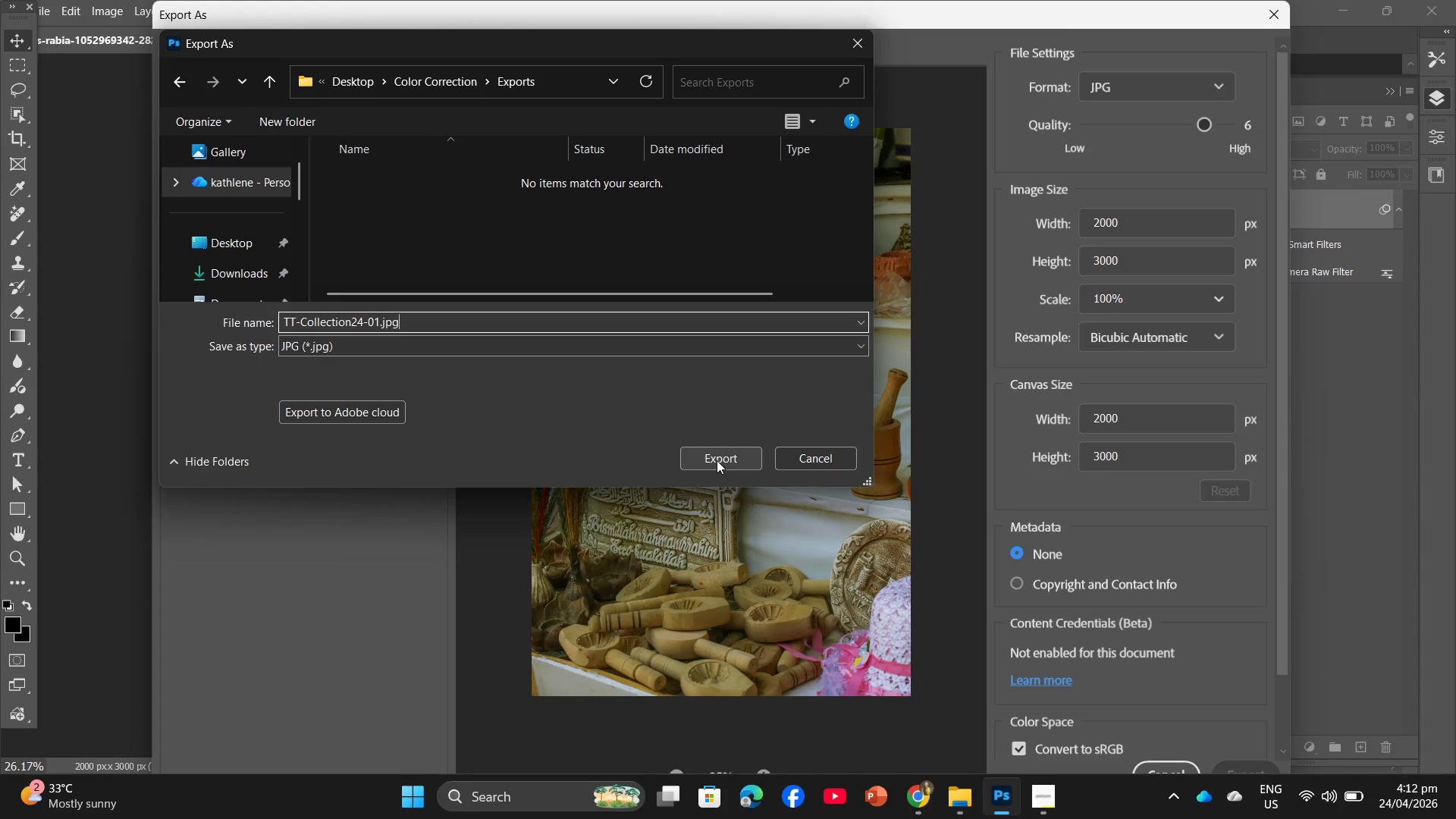 
left_click([717, 460])
 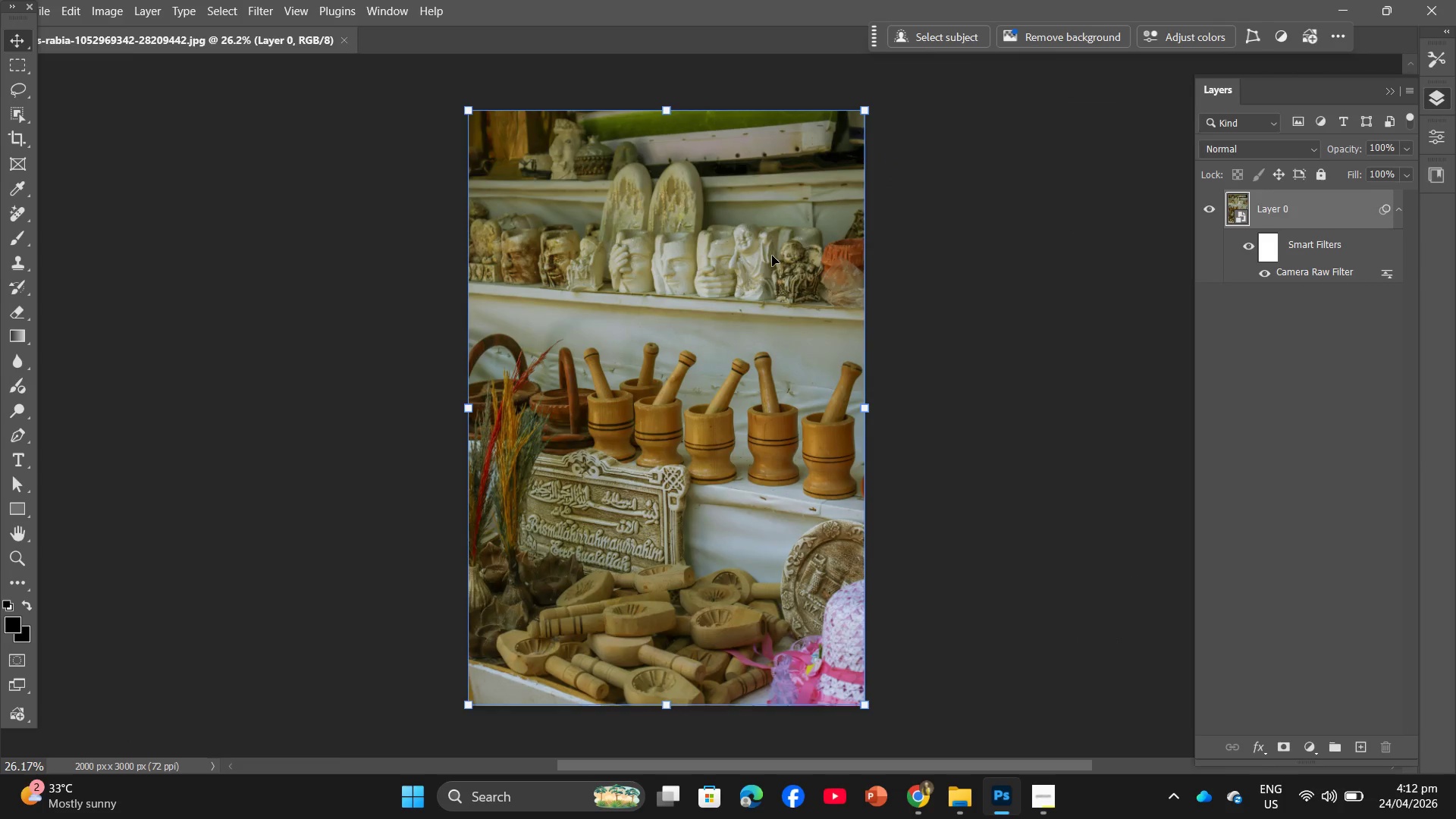 
left_click([931, 805])
 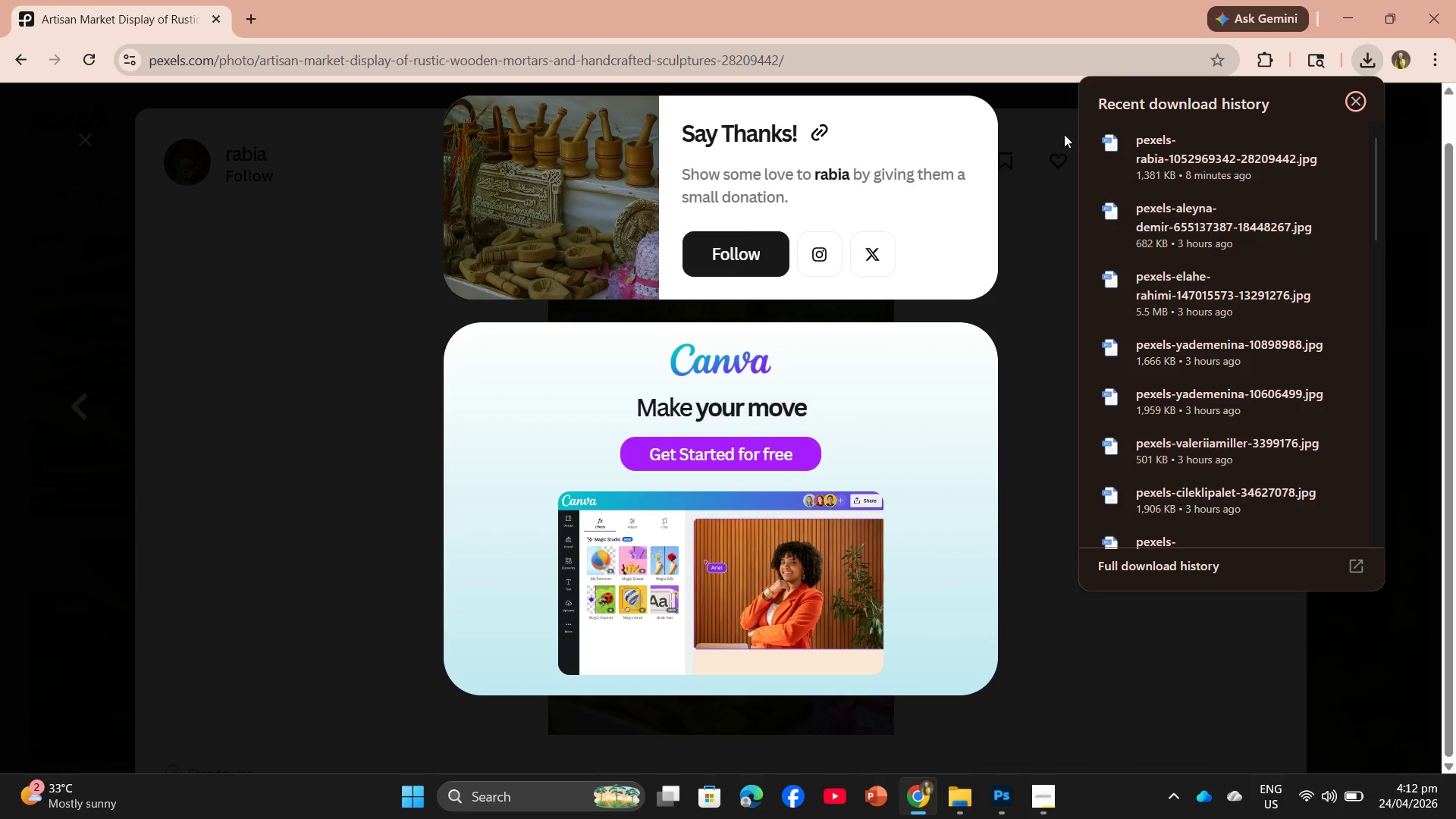 
left_click([1051, 140])
 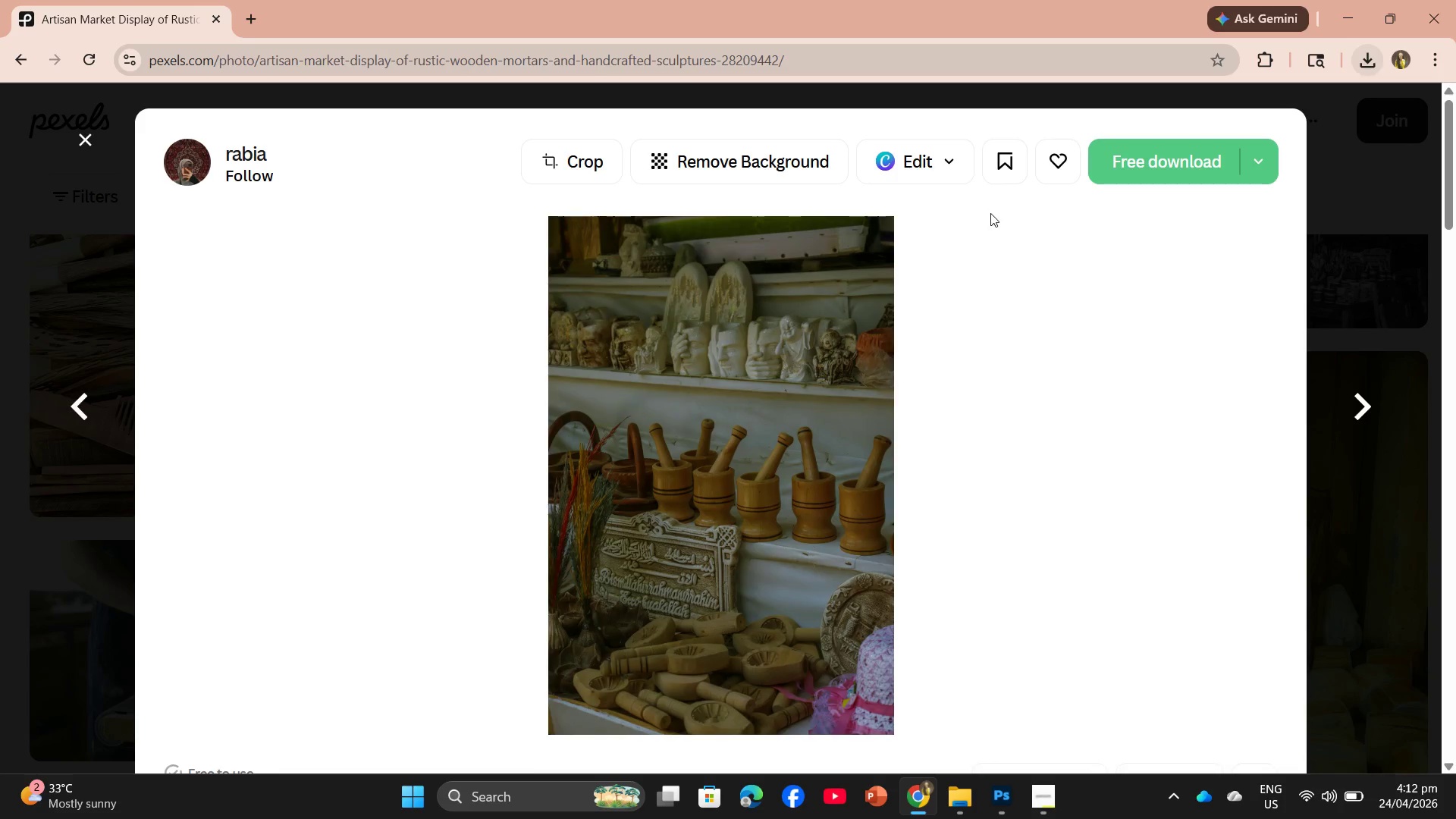 
scroll: coordinate [969, 298], scroll_direction: down, amount: 19.0
 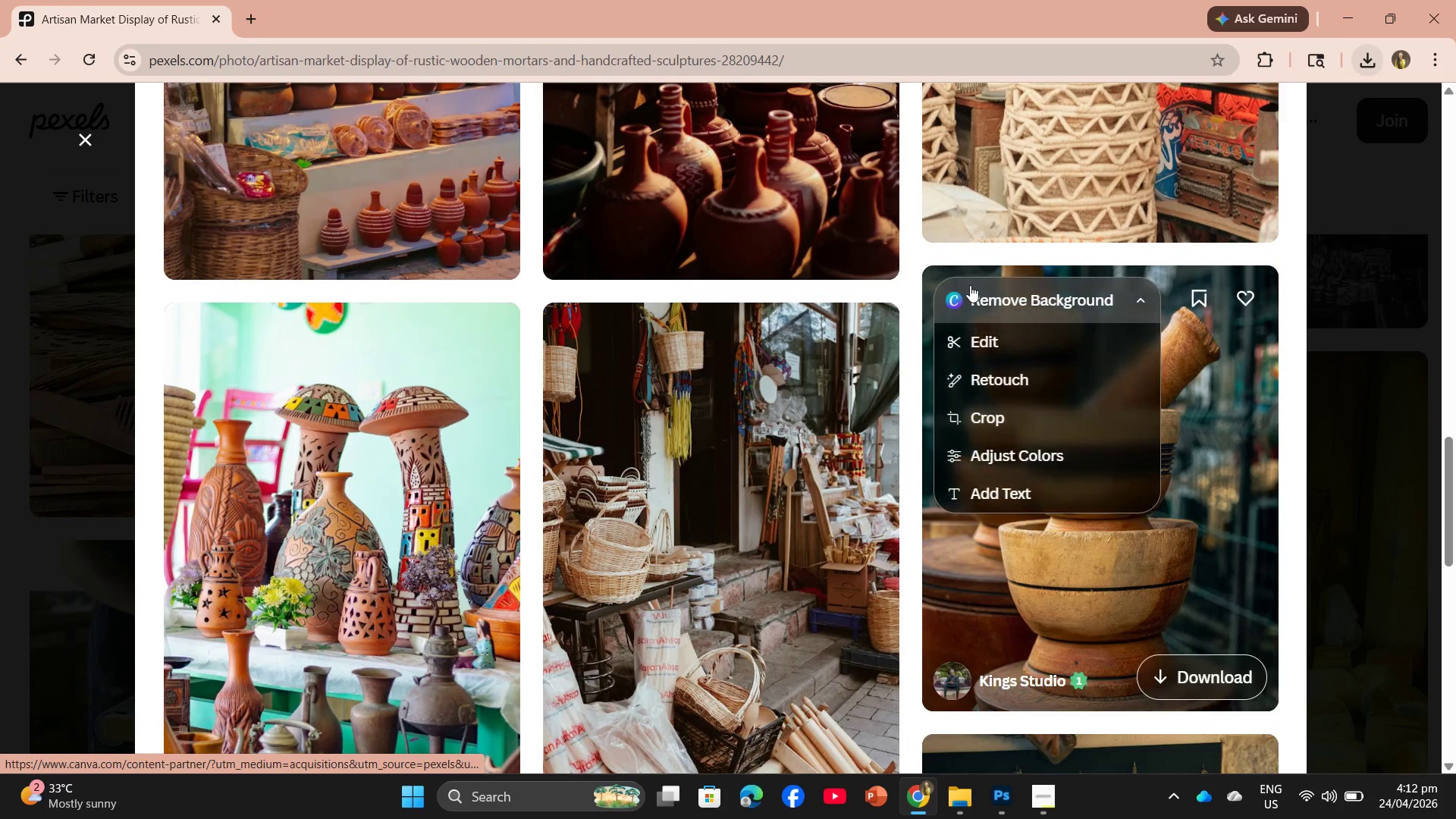 
scroll: coordinate [970, 285], scroll_direction: down, amount: 1.0
 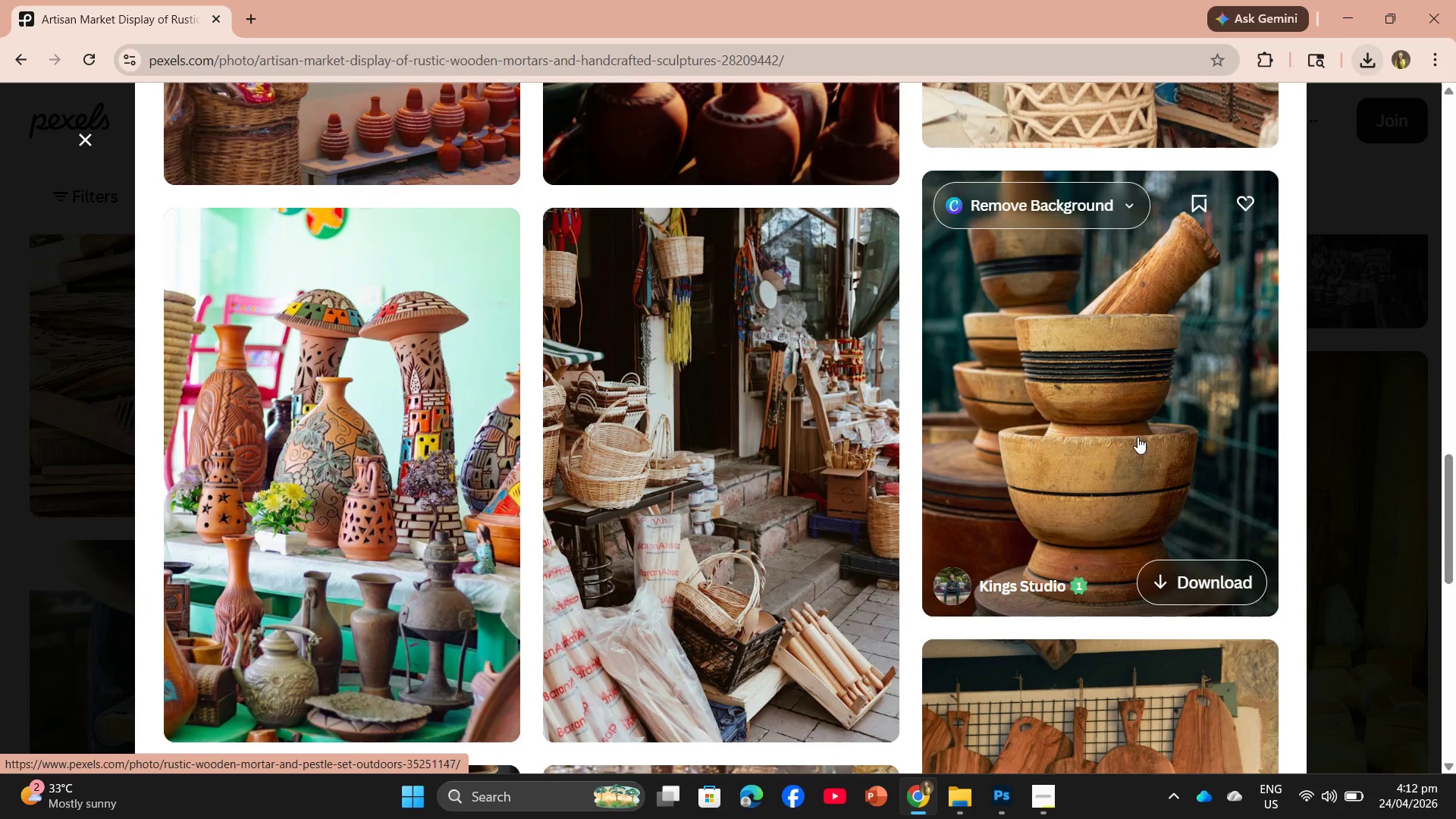 
left_click([1137, 438])
 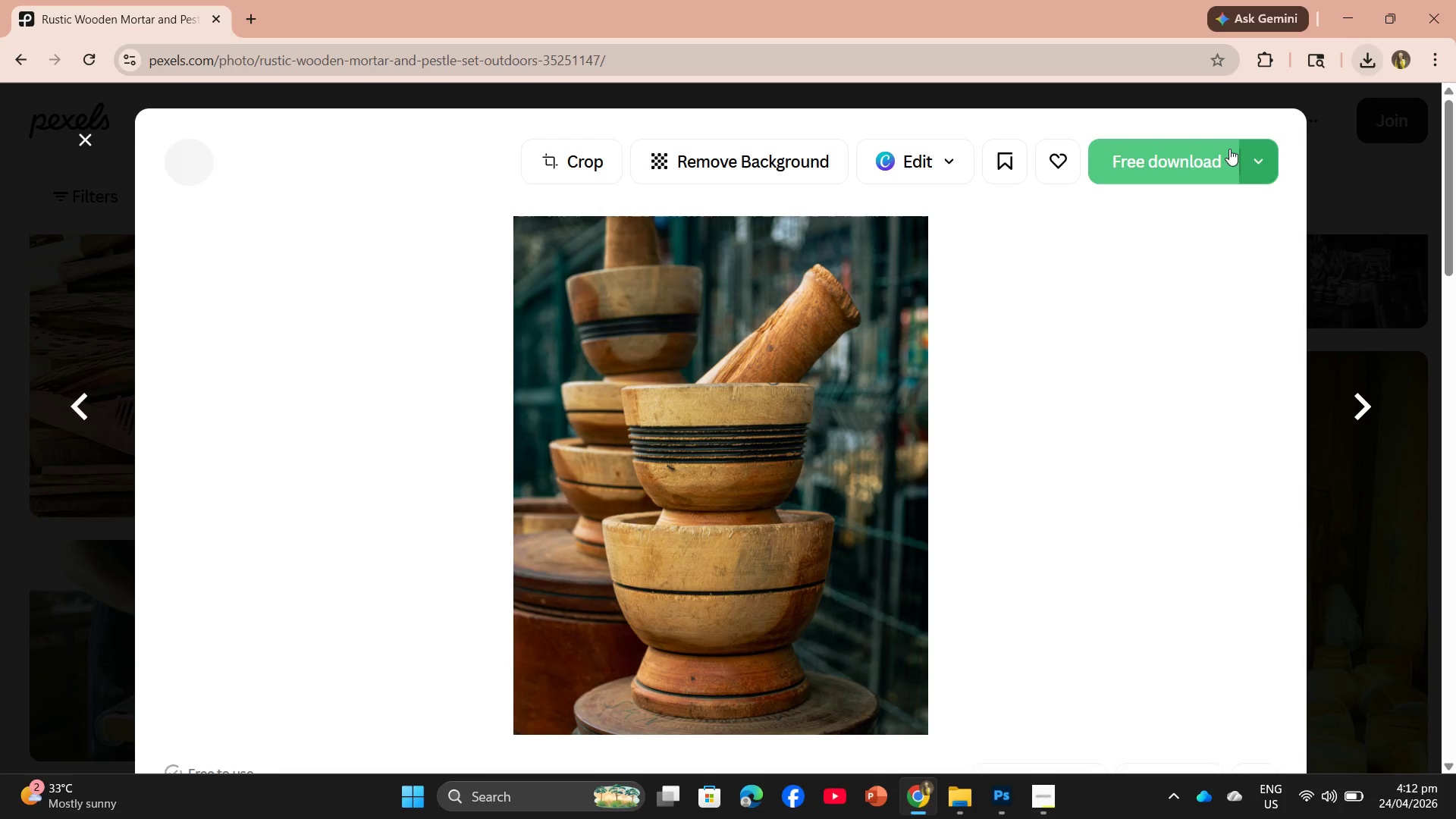 
left_click([1161, 158])
 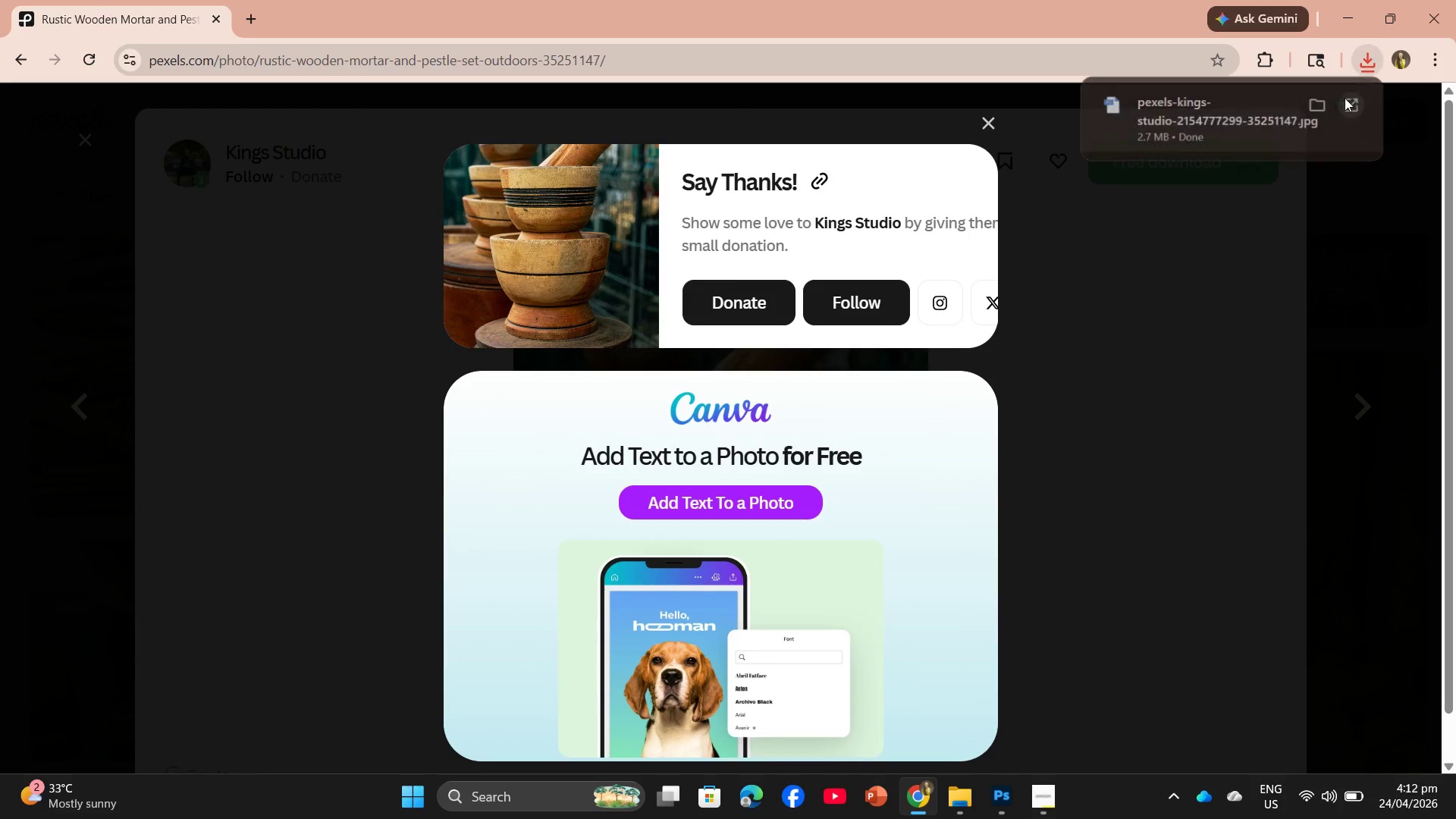 
left_click_drag(start_coordinate=[1264, 126], to_coordinate=[785, 470])
 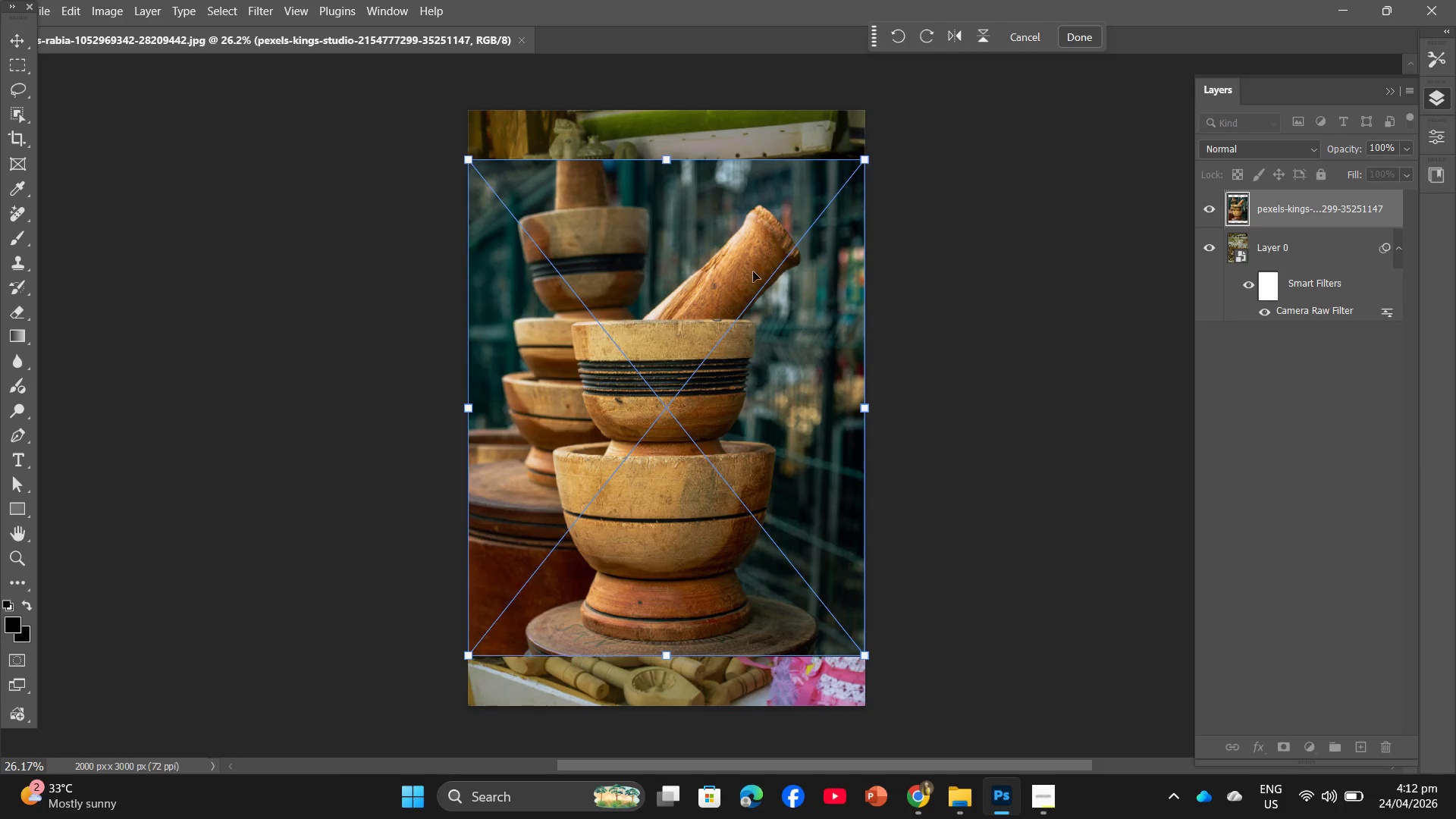 
left_click_drag(start_coordinate=[665, 158], to_coordinate=[664, 110])
 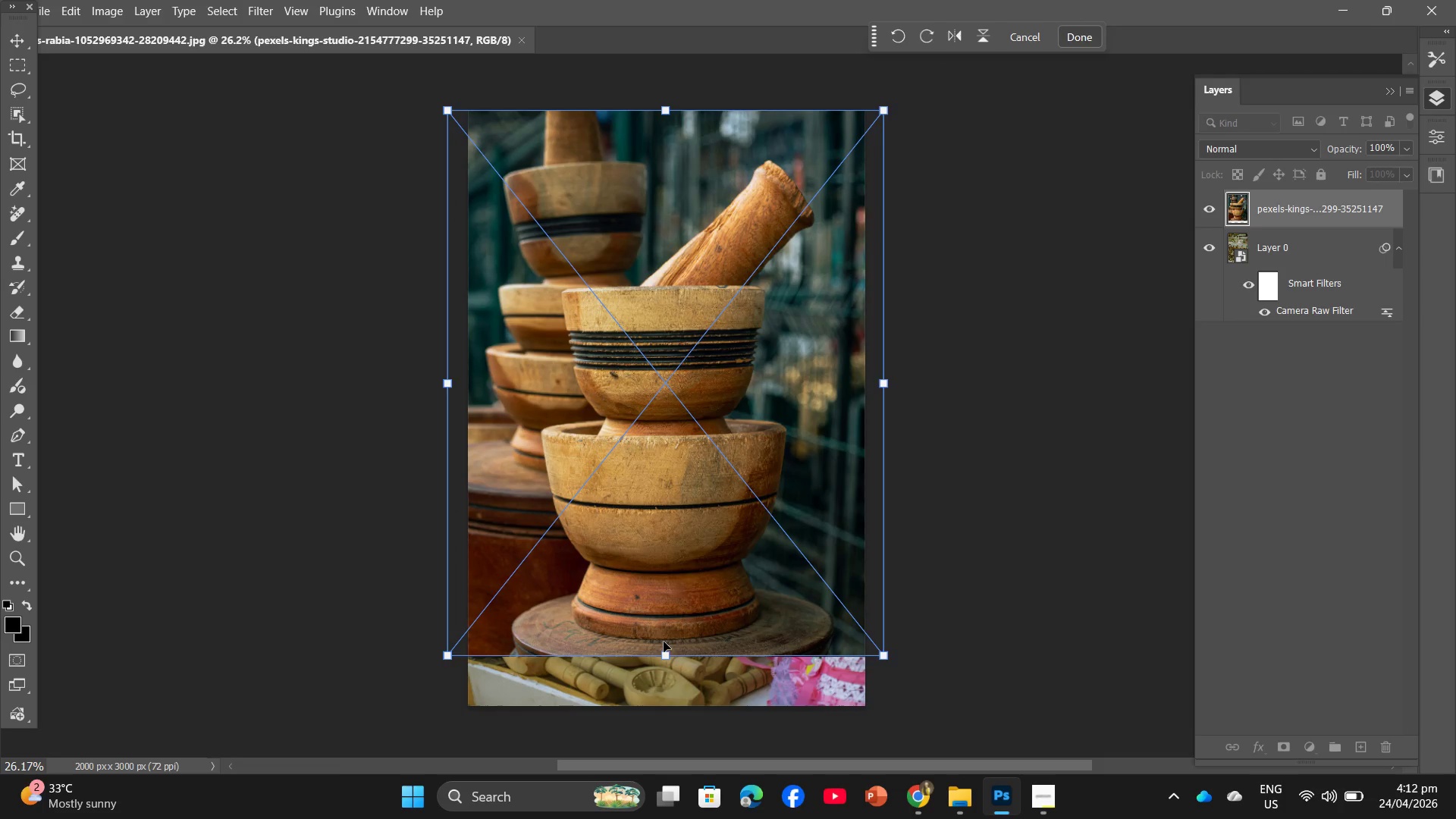 
wait(6.78)
 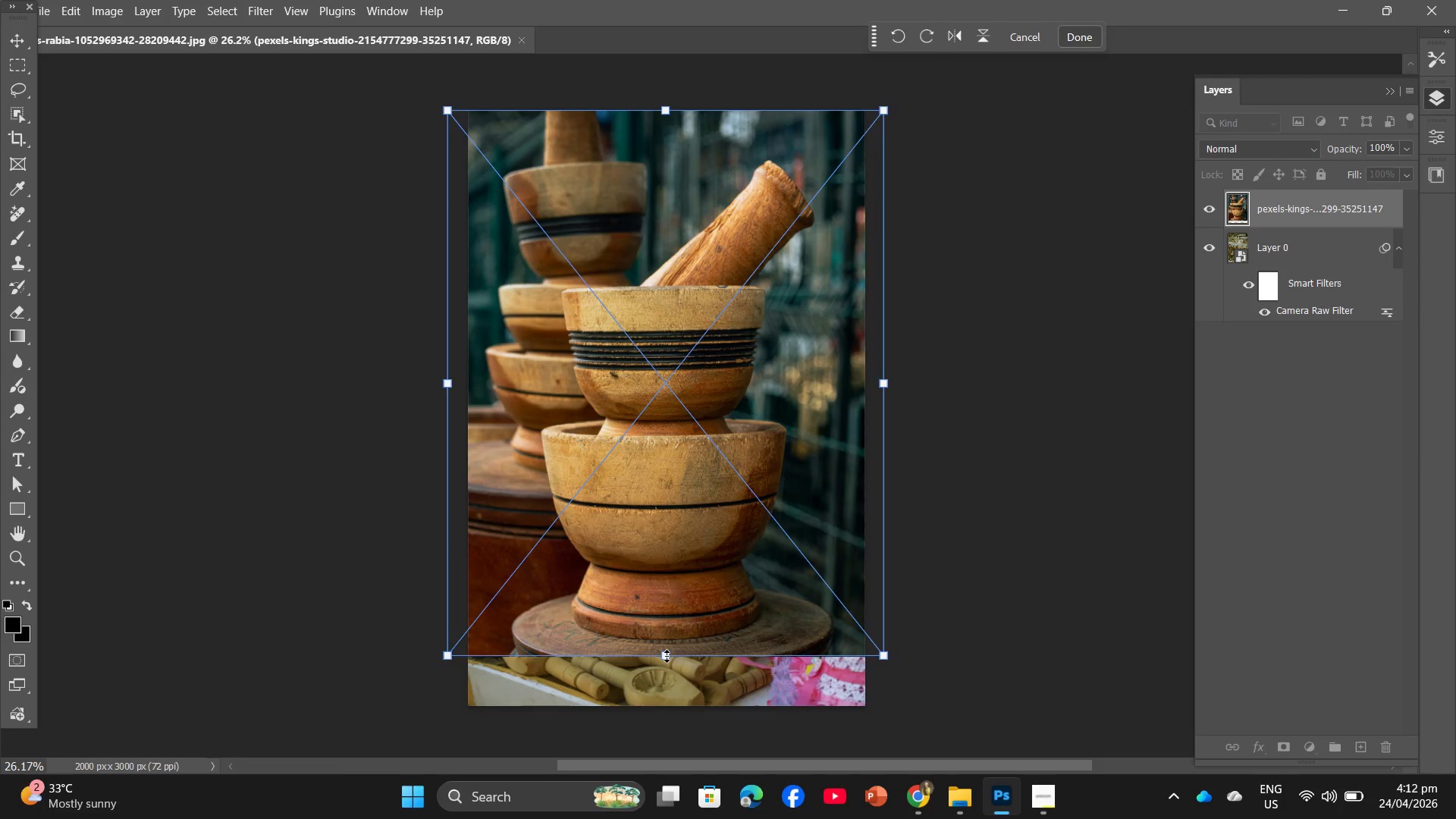 
left_click_drag(start_coordinate=[664, 654], to_coordinate=[664, 698])
 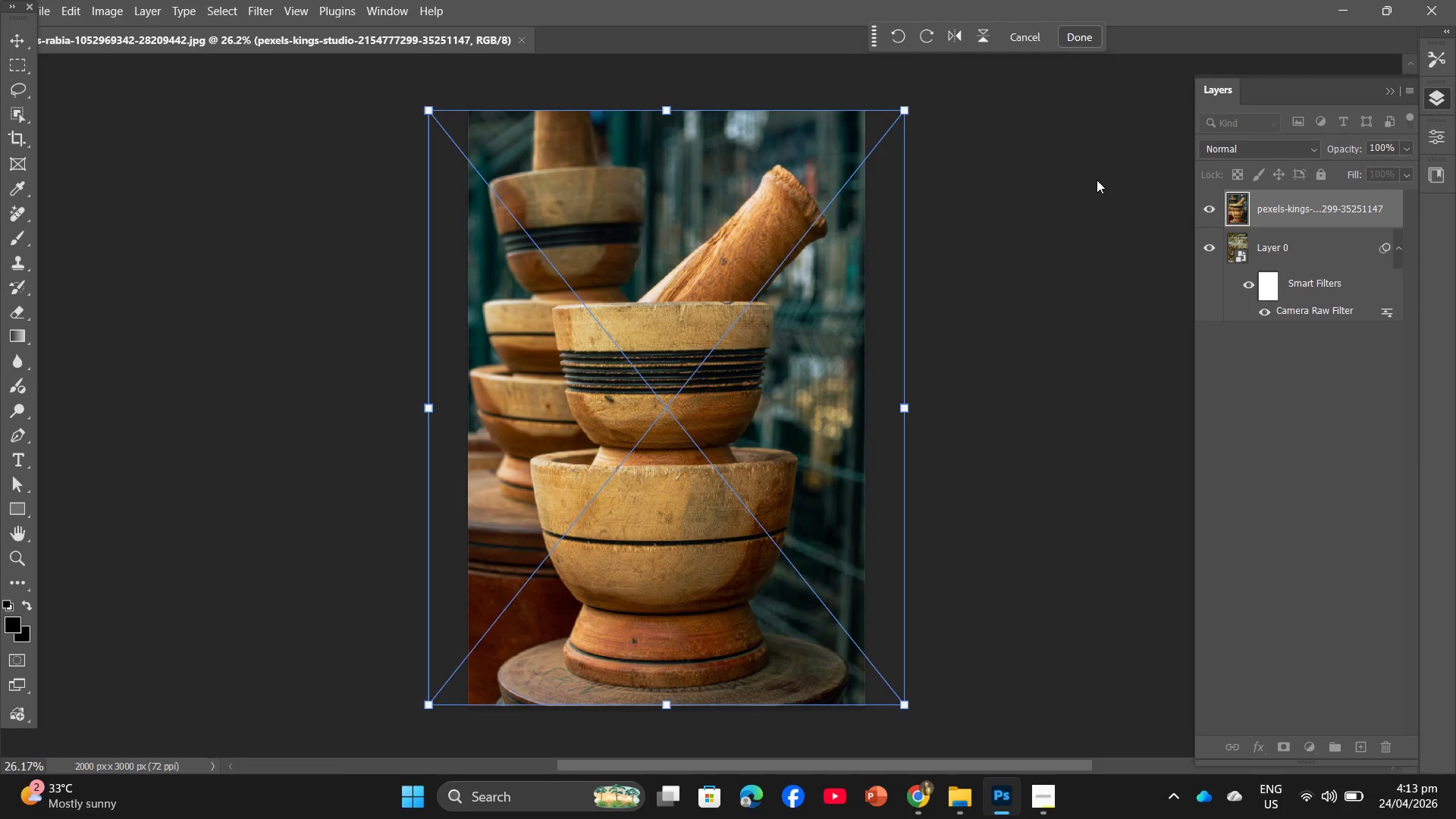 
wait(22.23)
 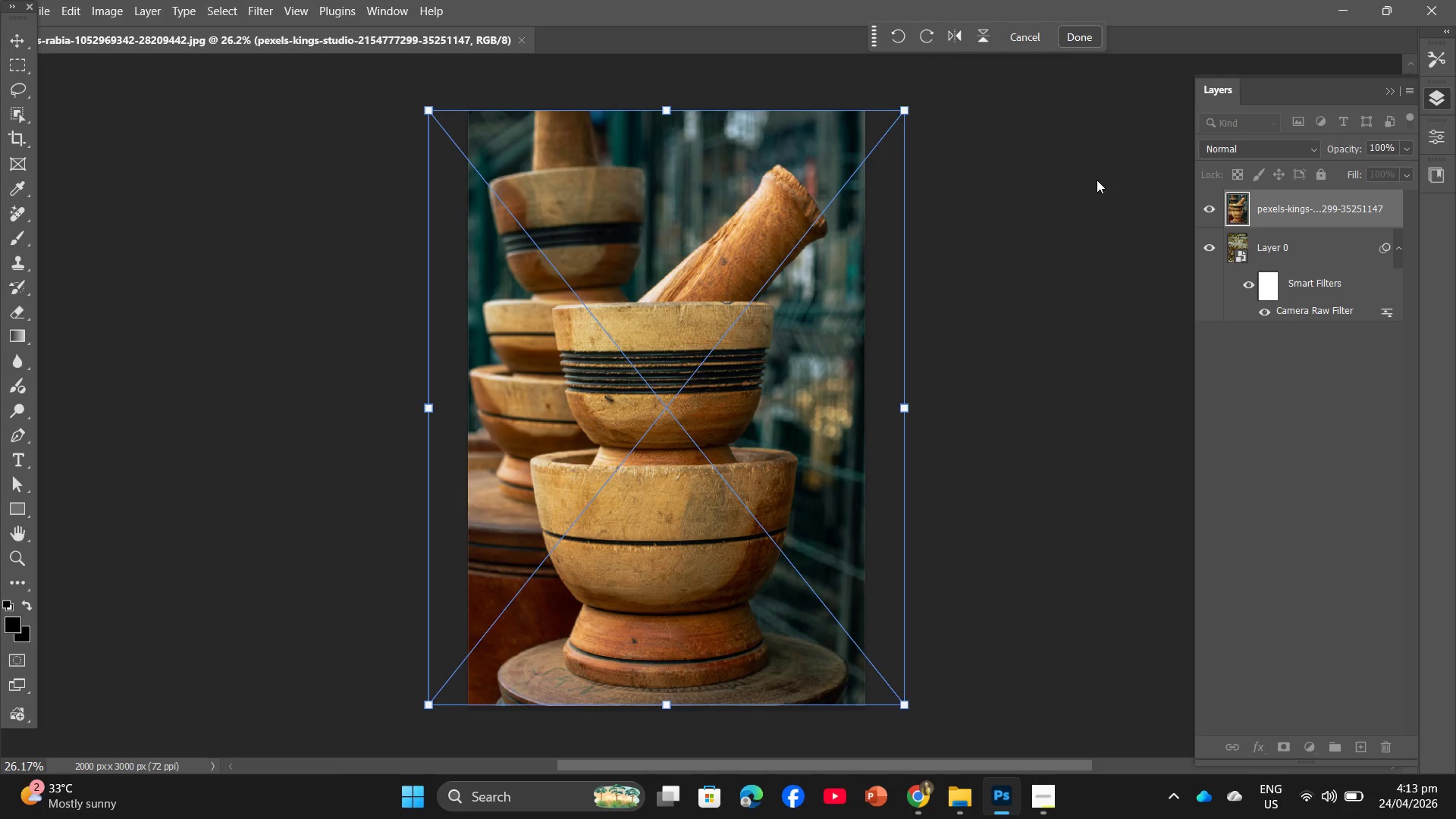 
key(Control+Z)
 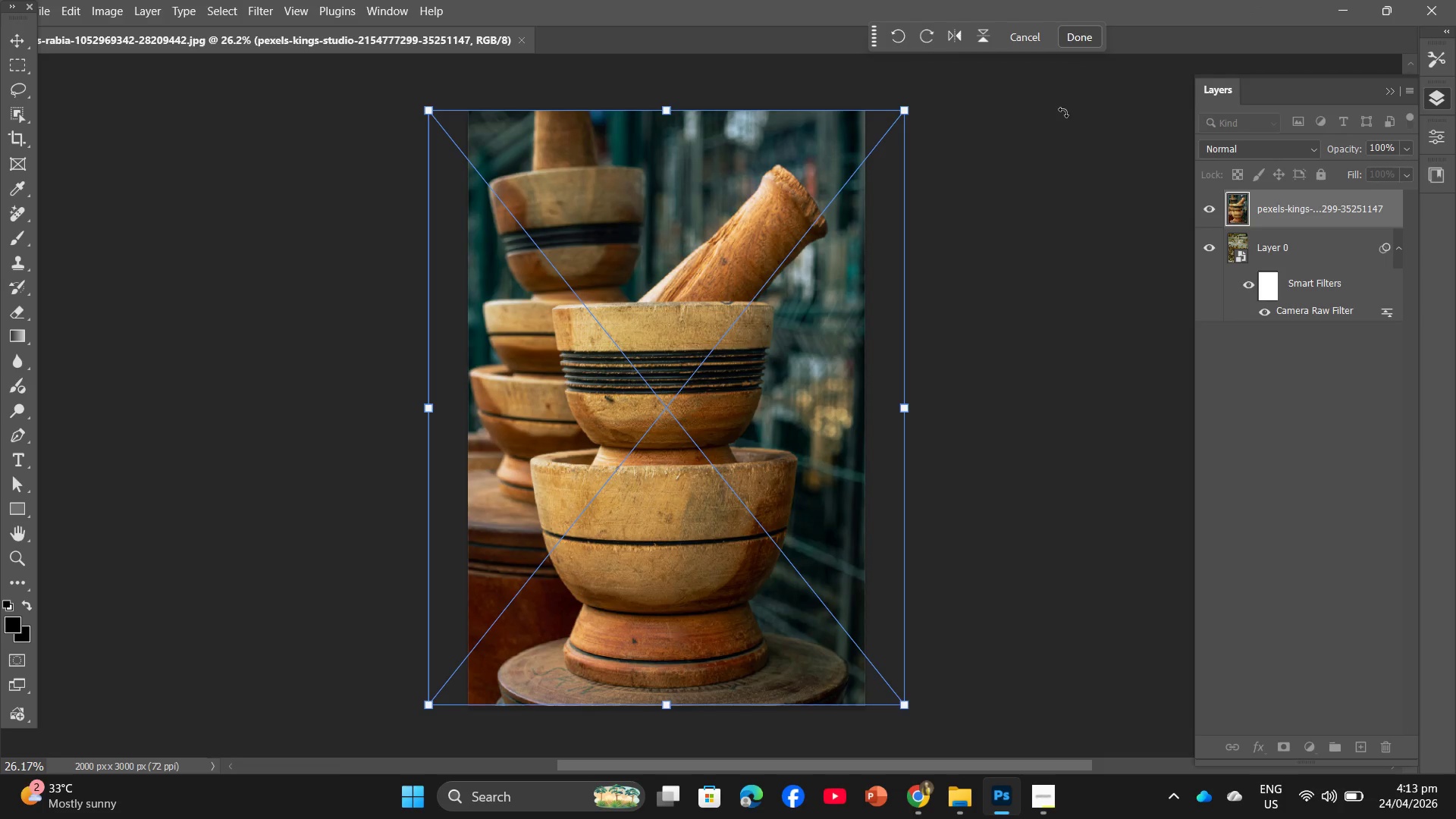 
key(Control+Z)
 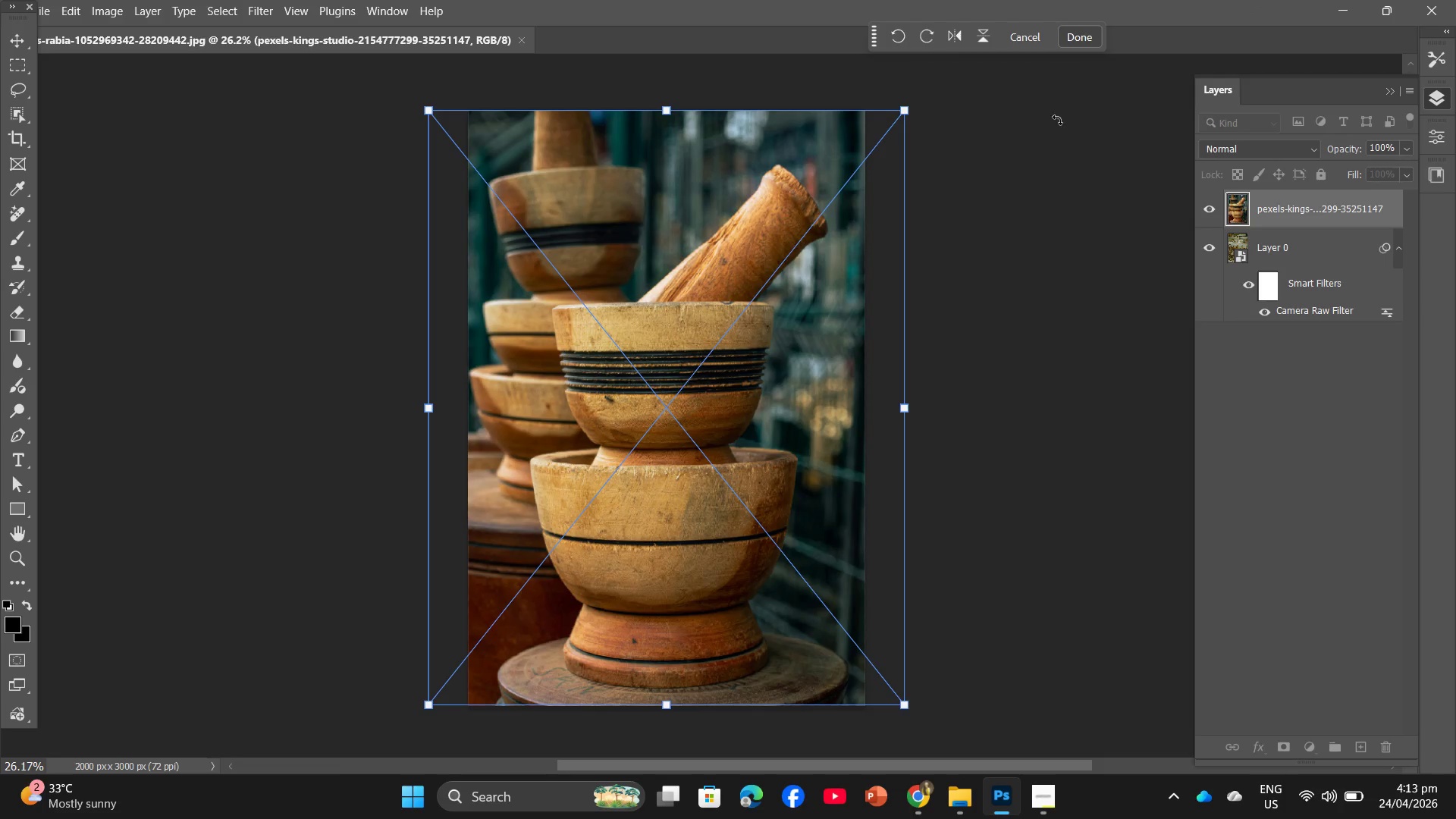 
key(Control+Z)
 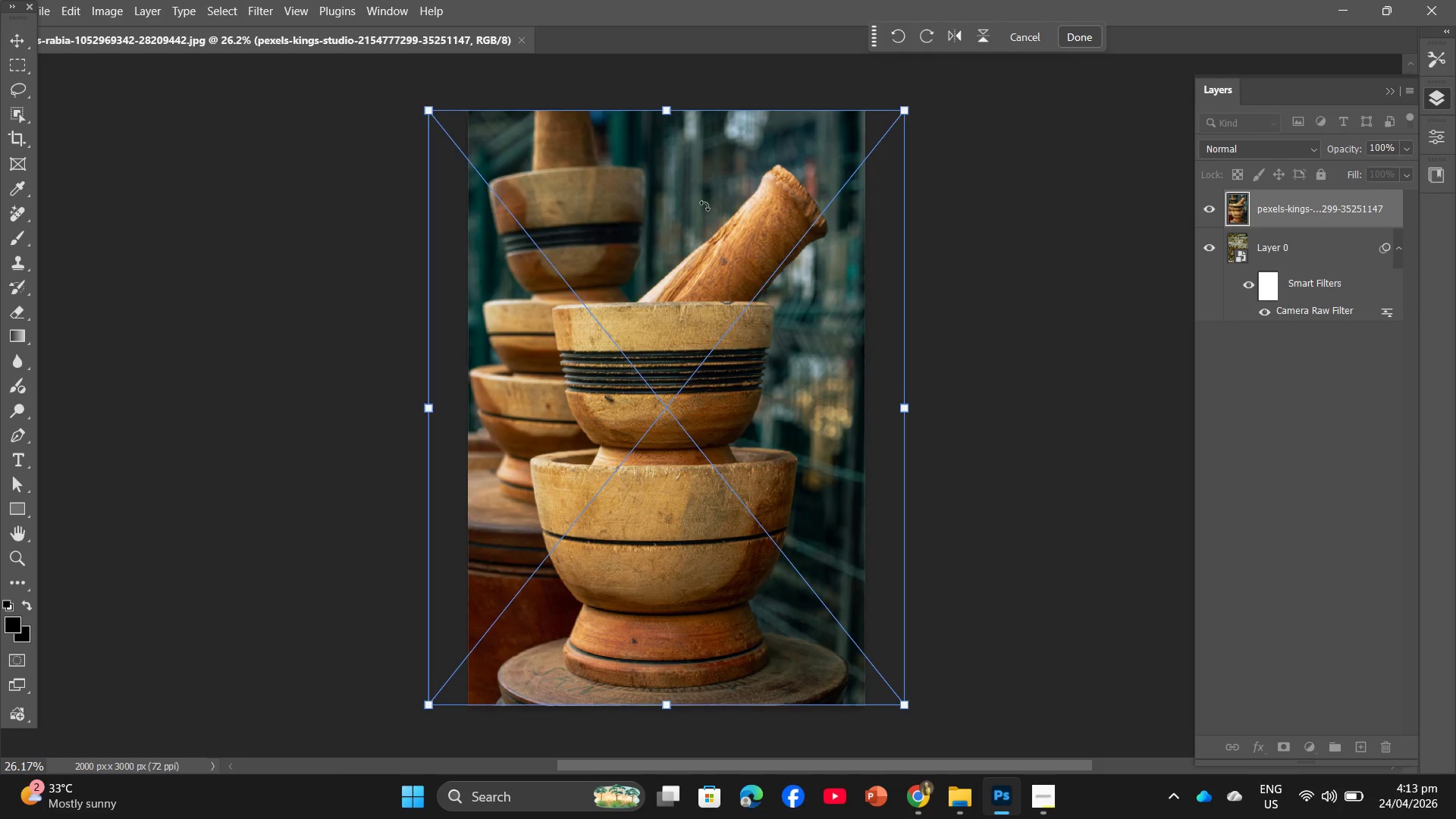 
key(Control+Z)
 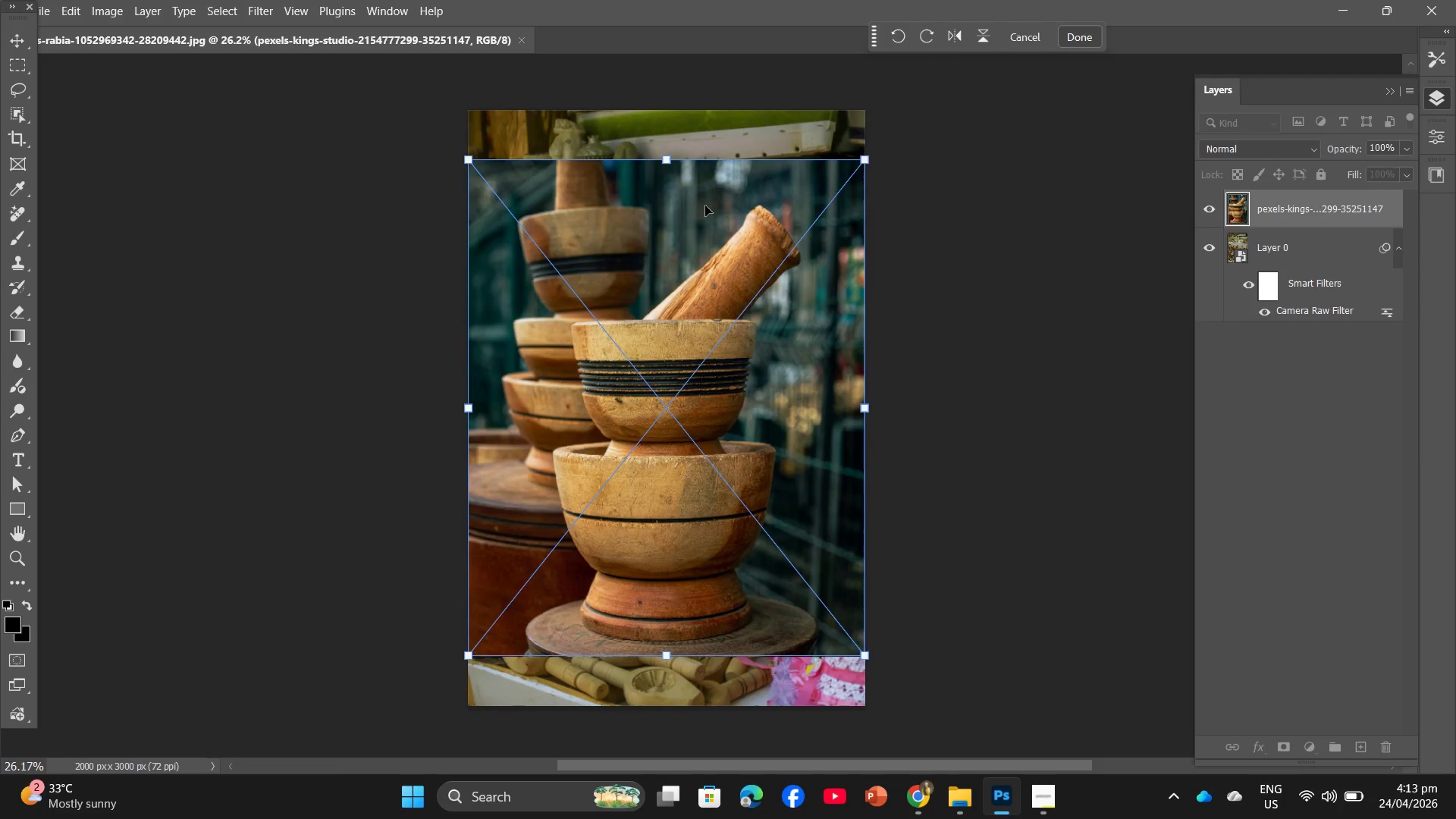 
key(Control+Z)
 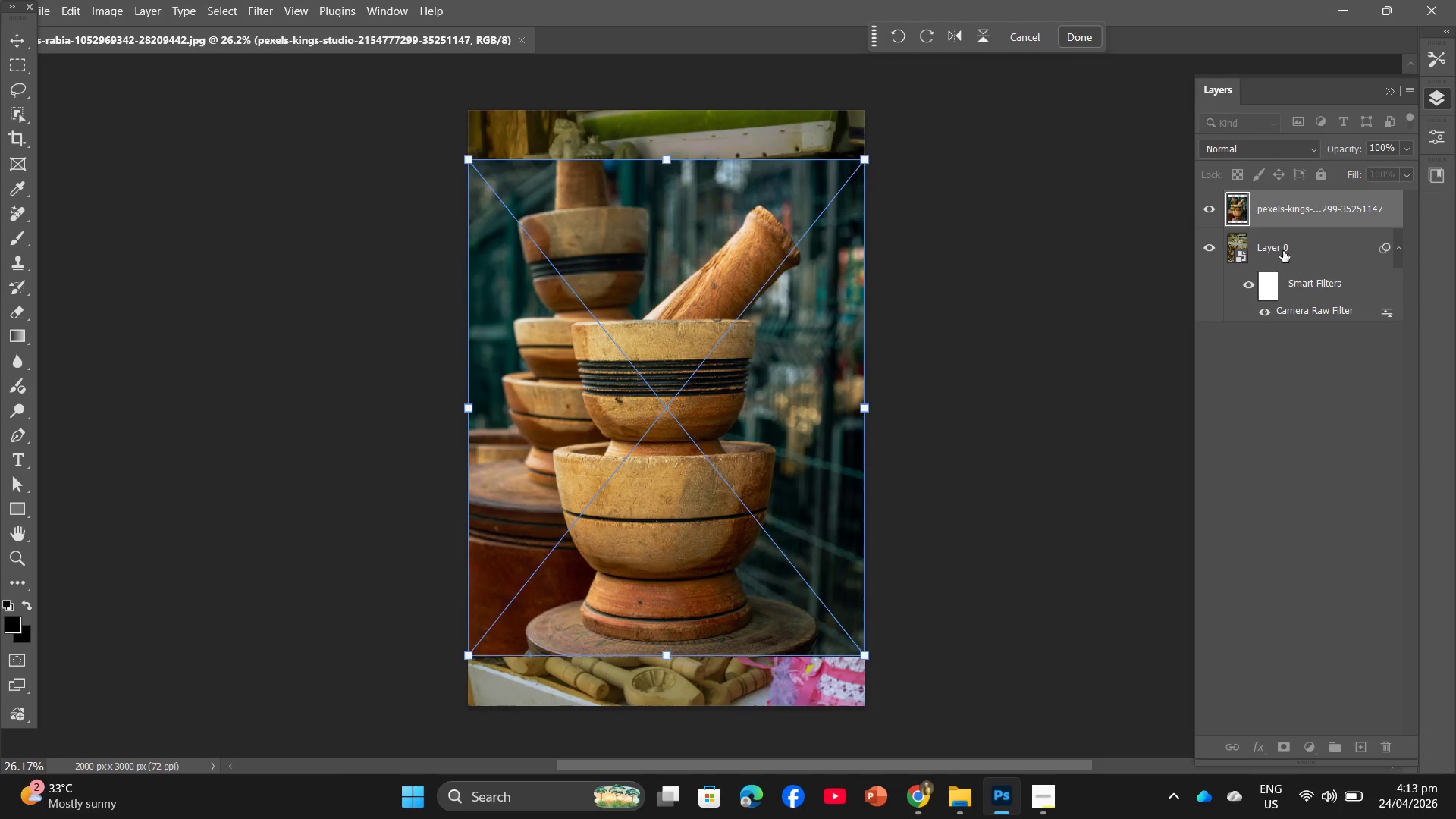 
right_click([1281, 249])
 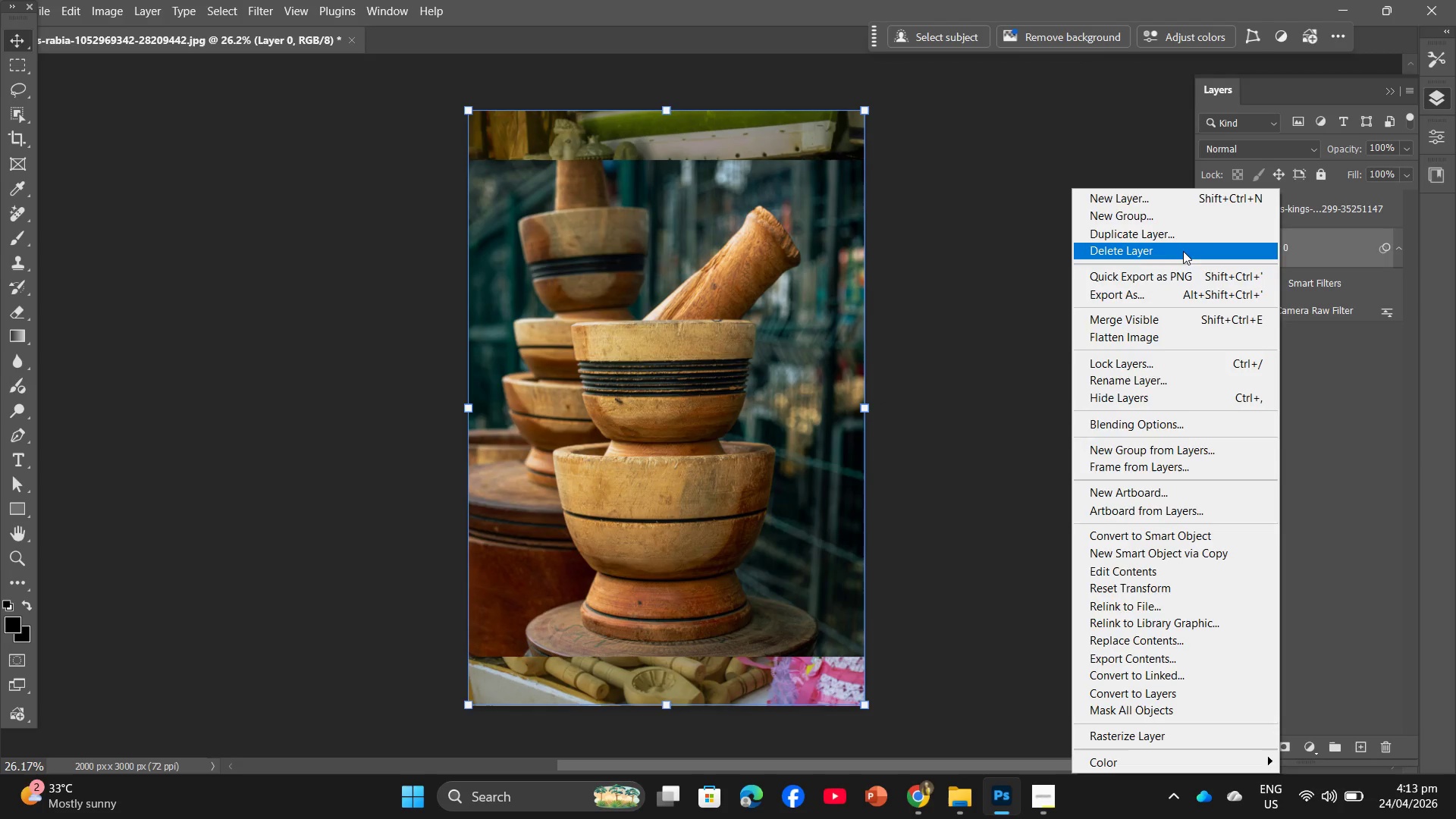 
left_click([1183, 251])
 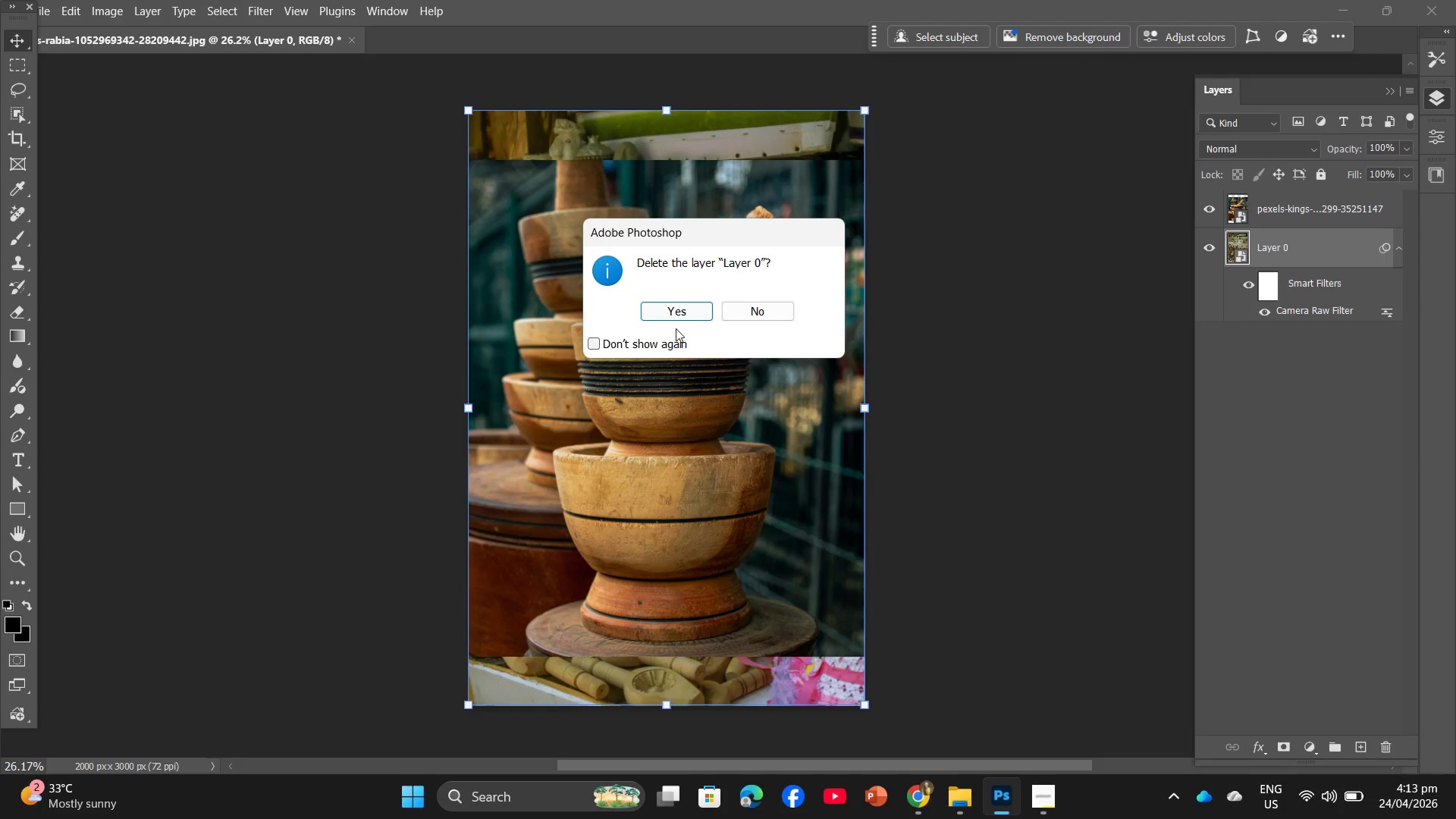 
left_click([680, 304])
 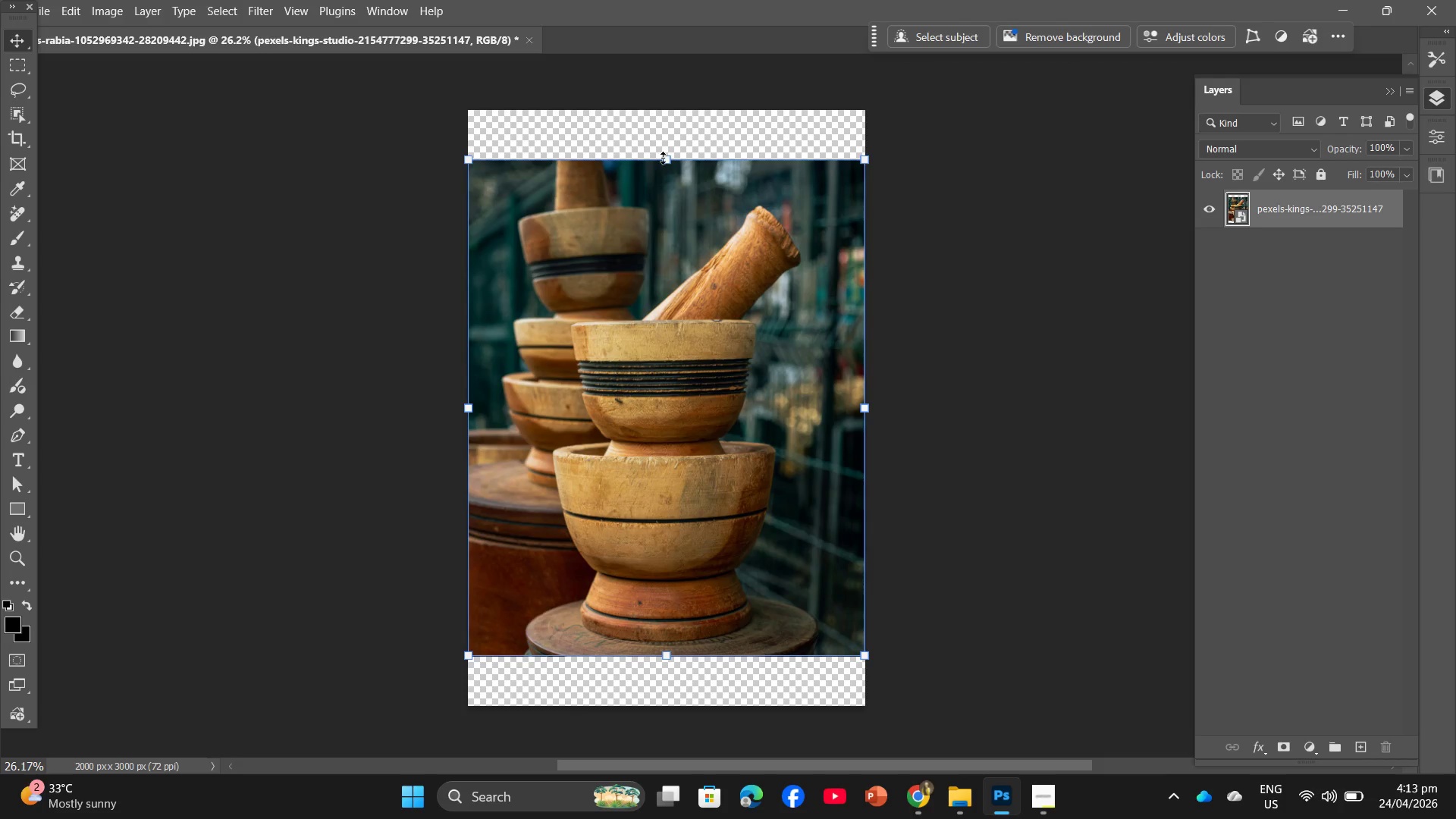 
left_click_drag(start_coordinate=[668, 160], to_coordinate=[661, 171])
 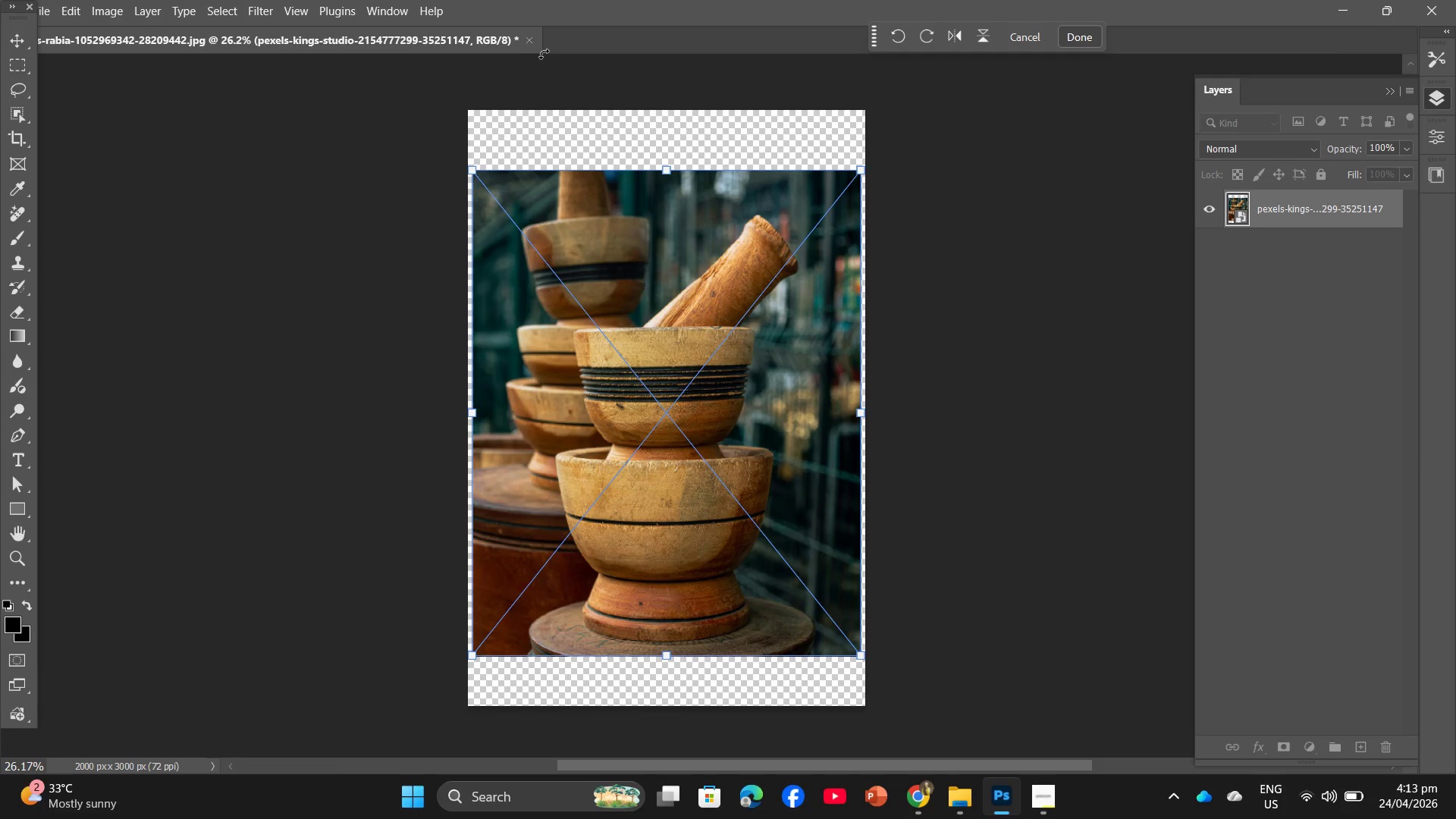 
left_click([527, 38])
 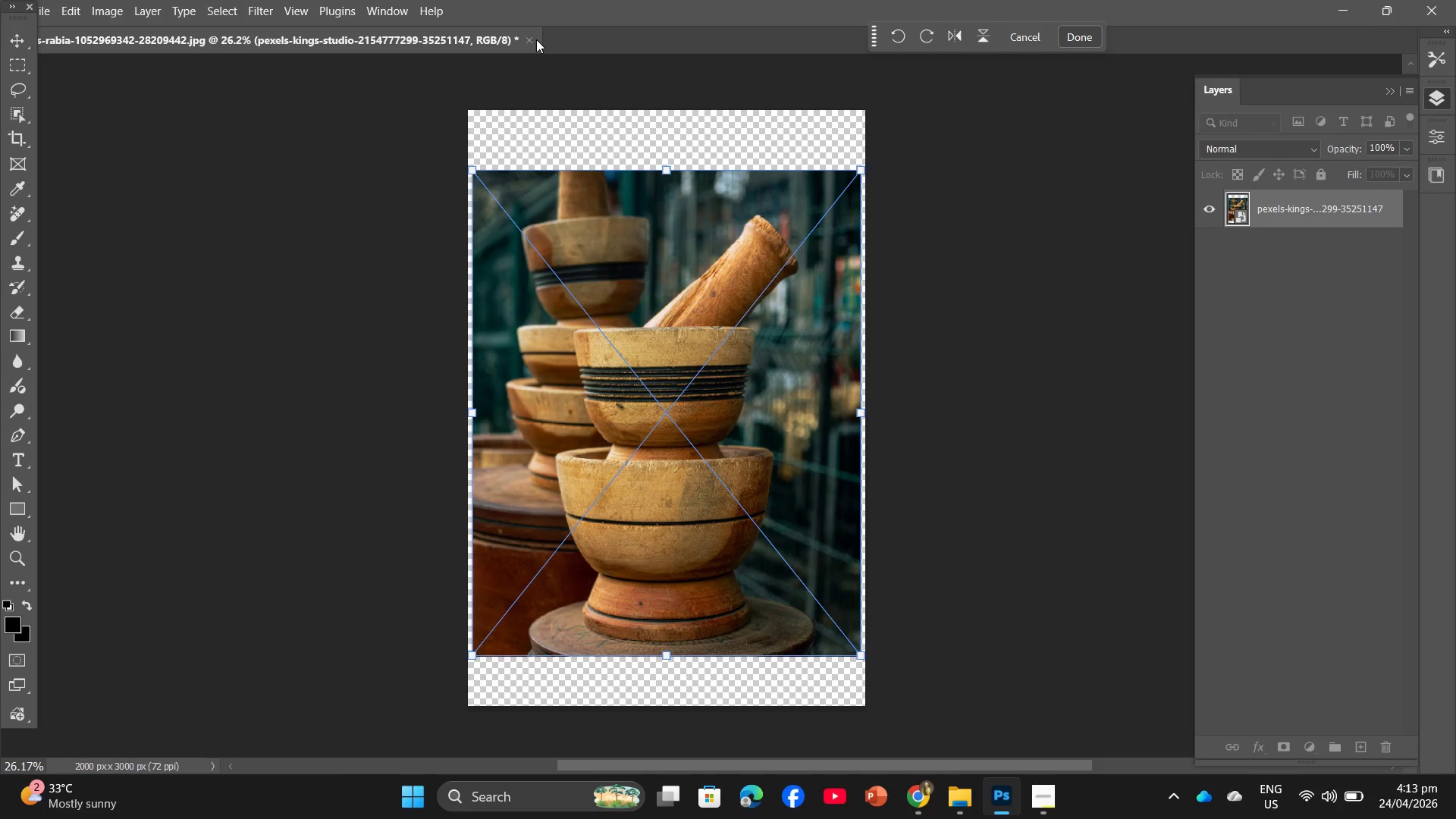 
wait(5.66)
 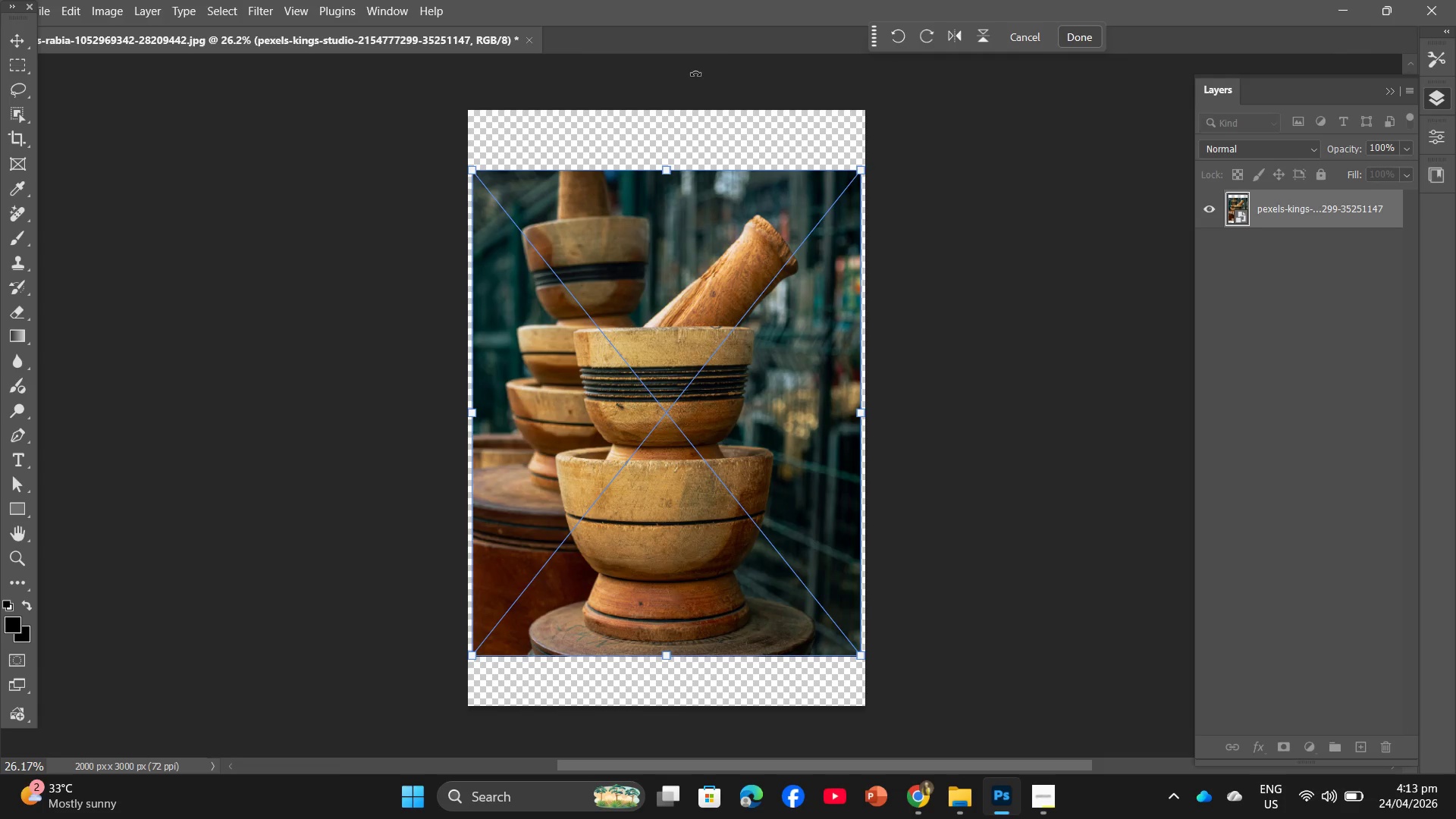 
left_click([525, 38])
 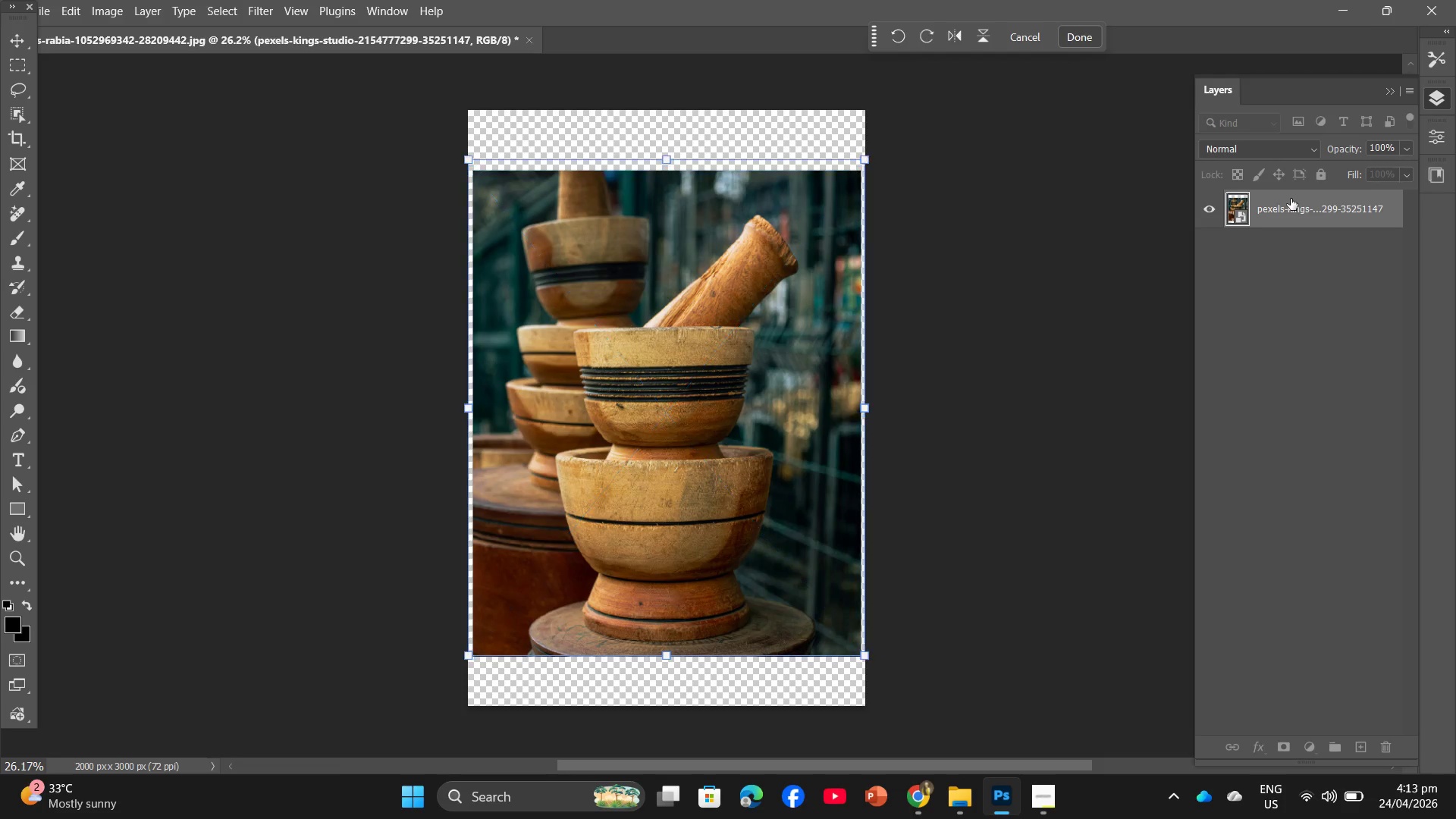 
mouse_move([1285, 219])
 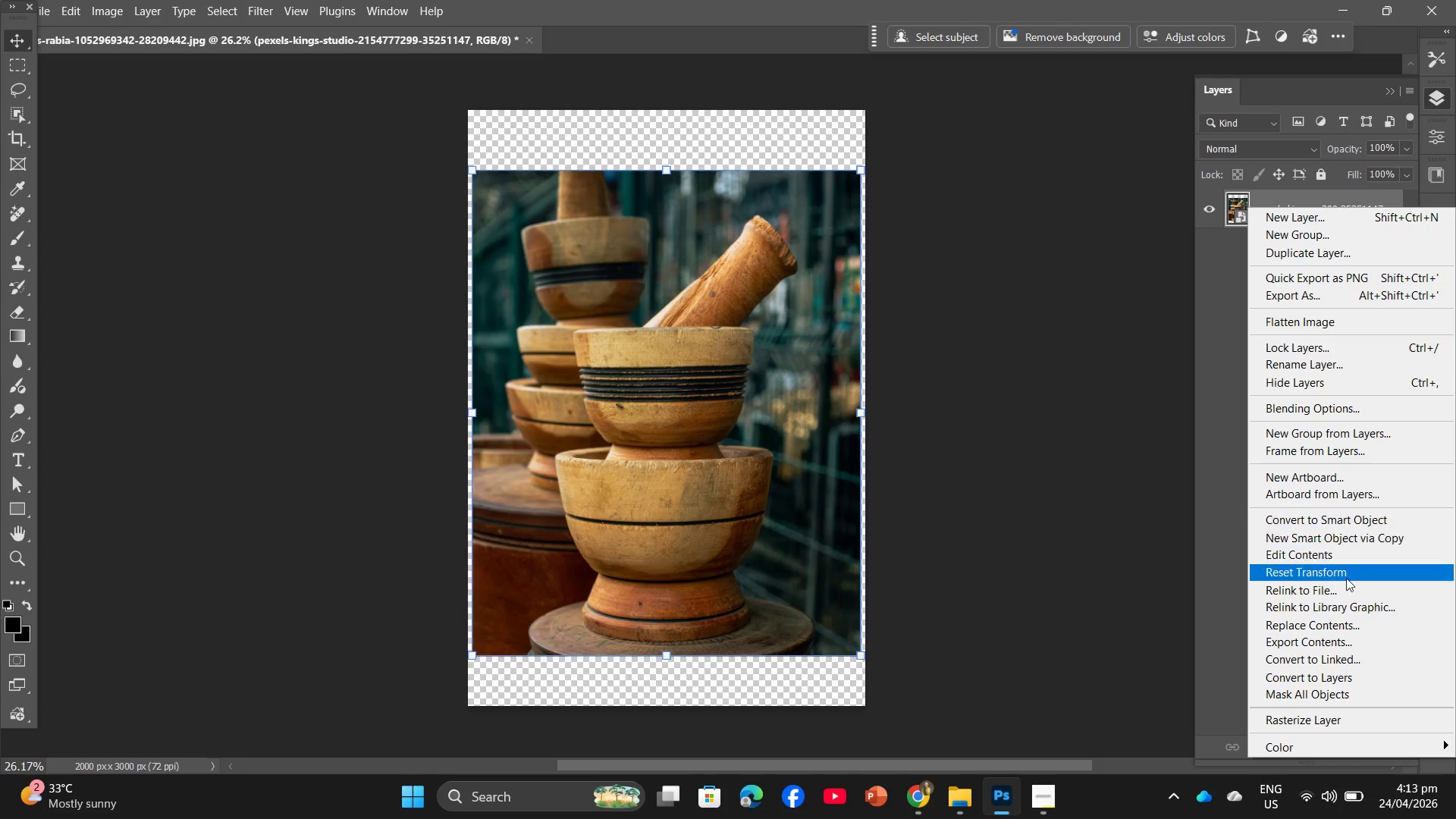 
left_click([1132, 331])
 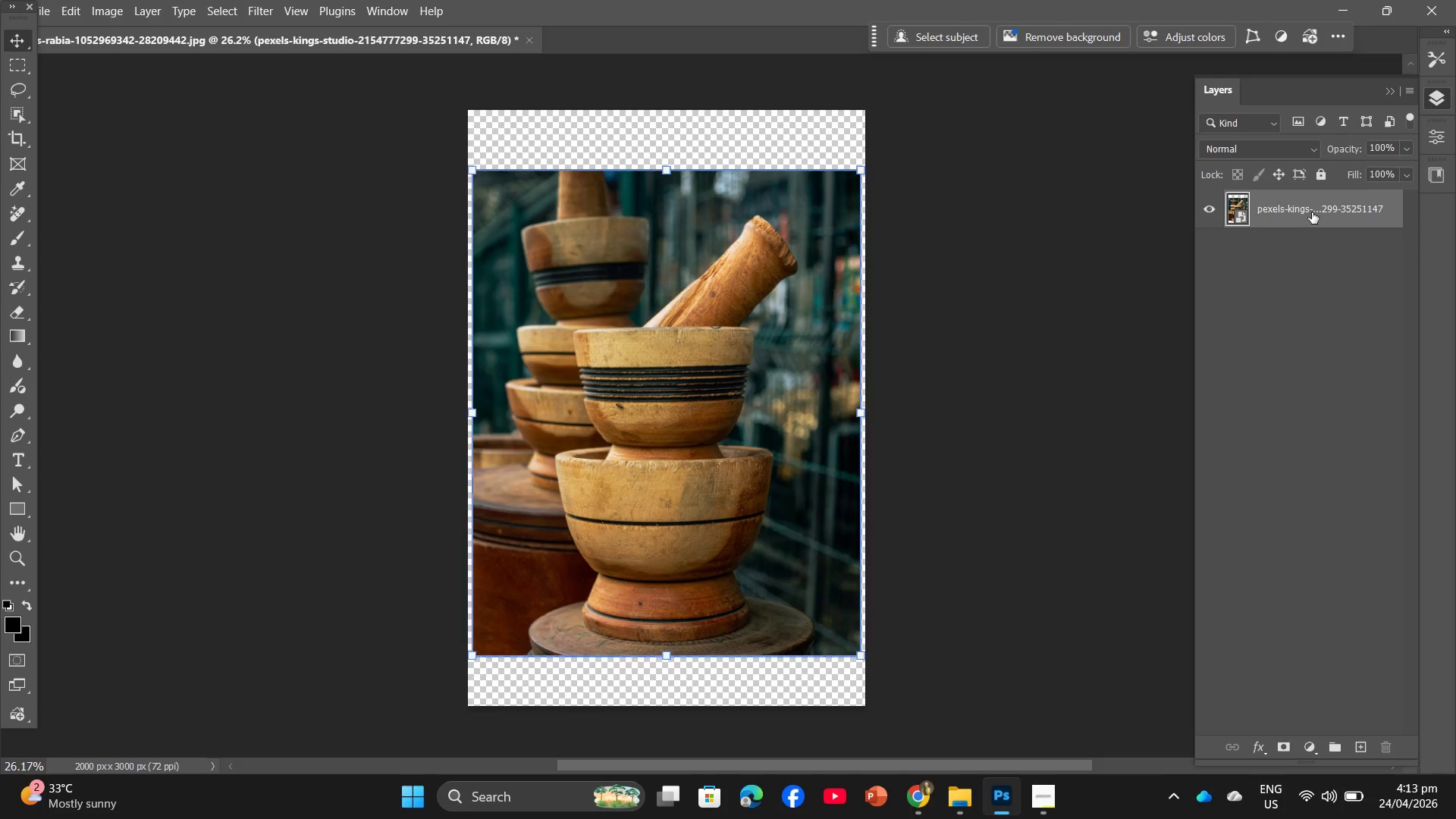 
right_click([1312, 212])
 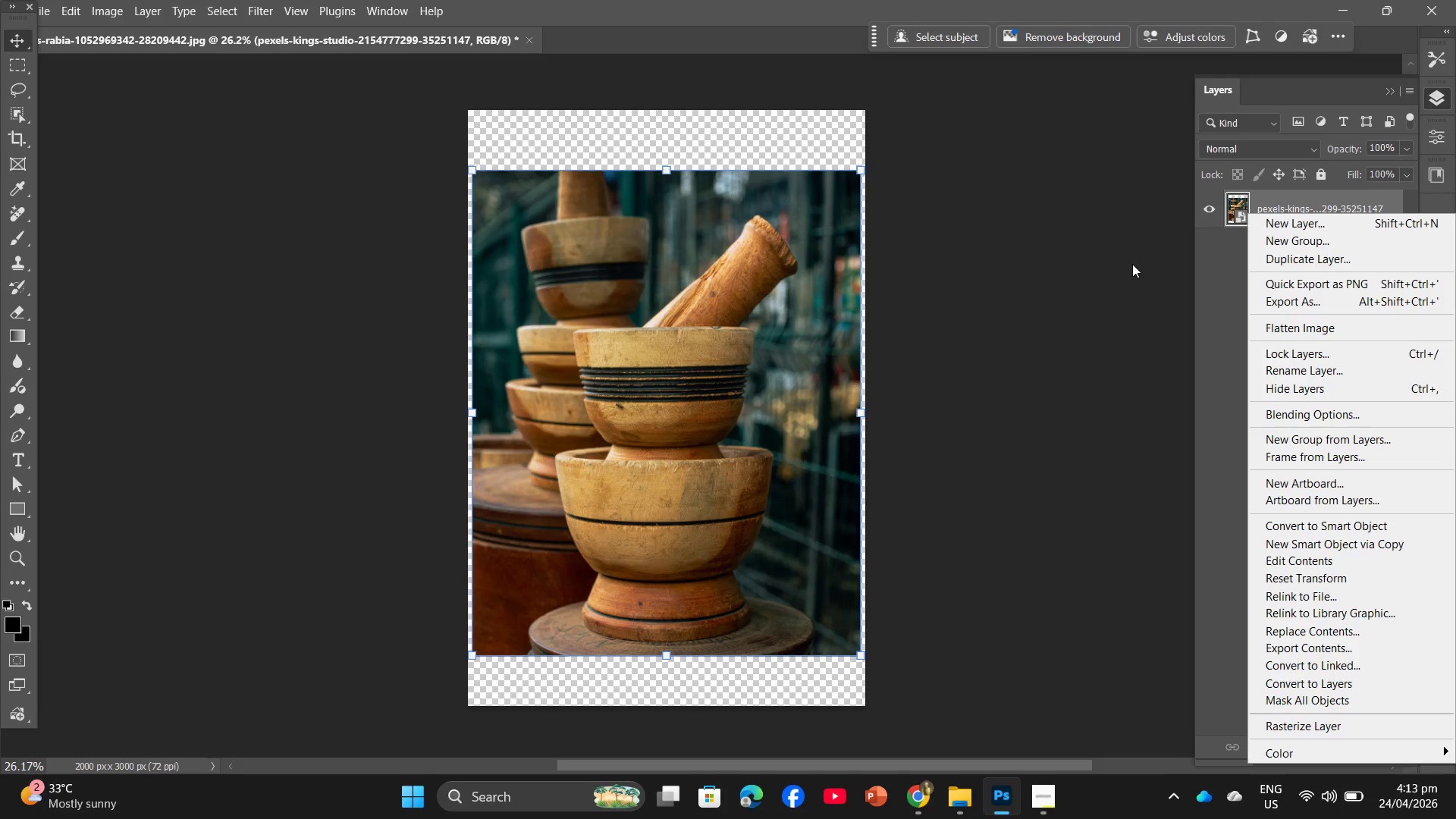 
left_click([1132, 264])
 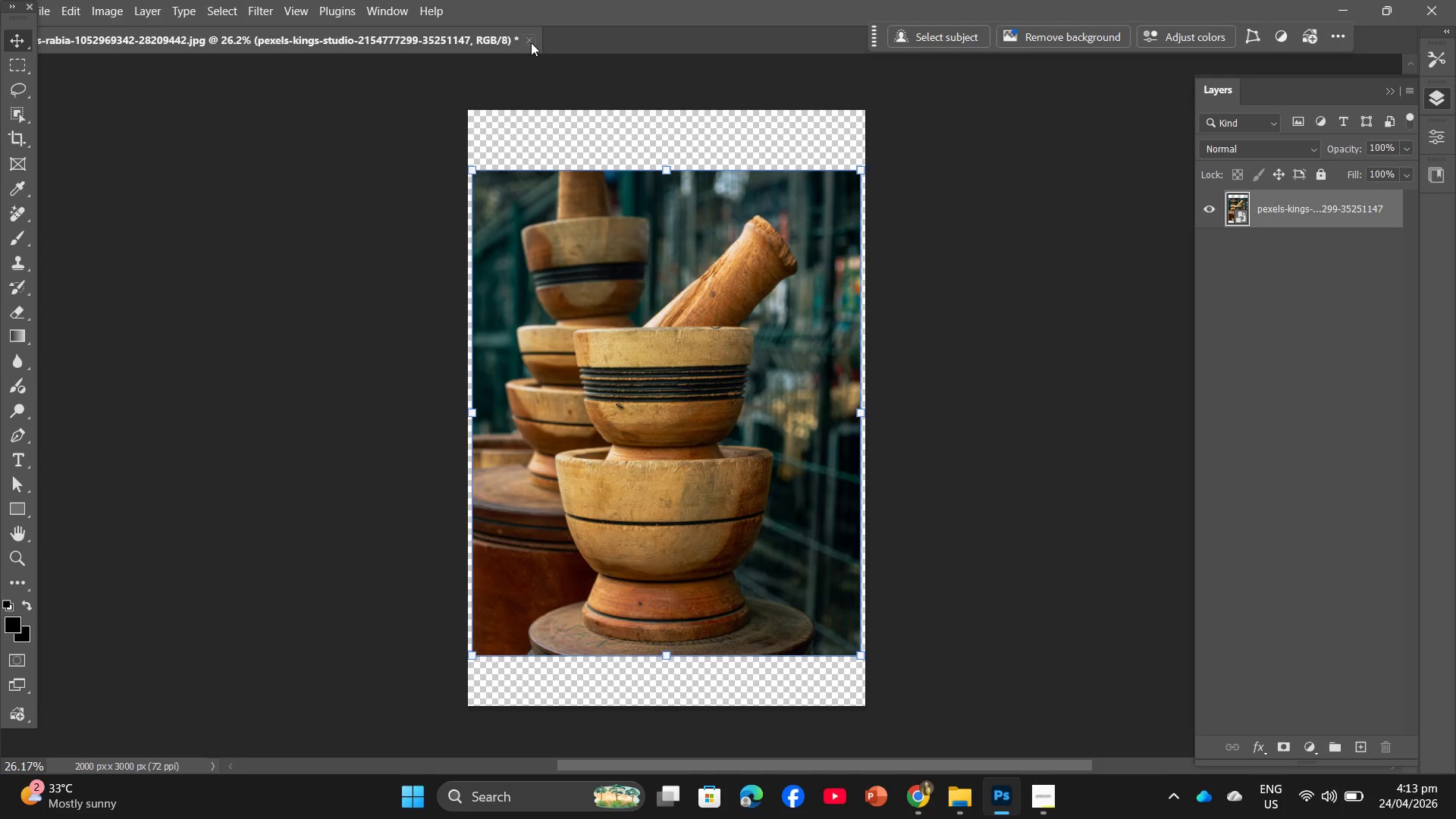 
left_click([532, 42])
 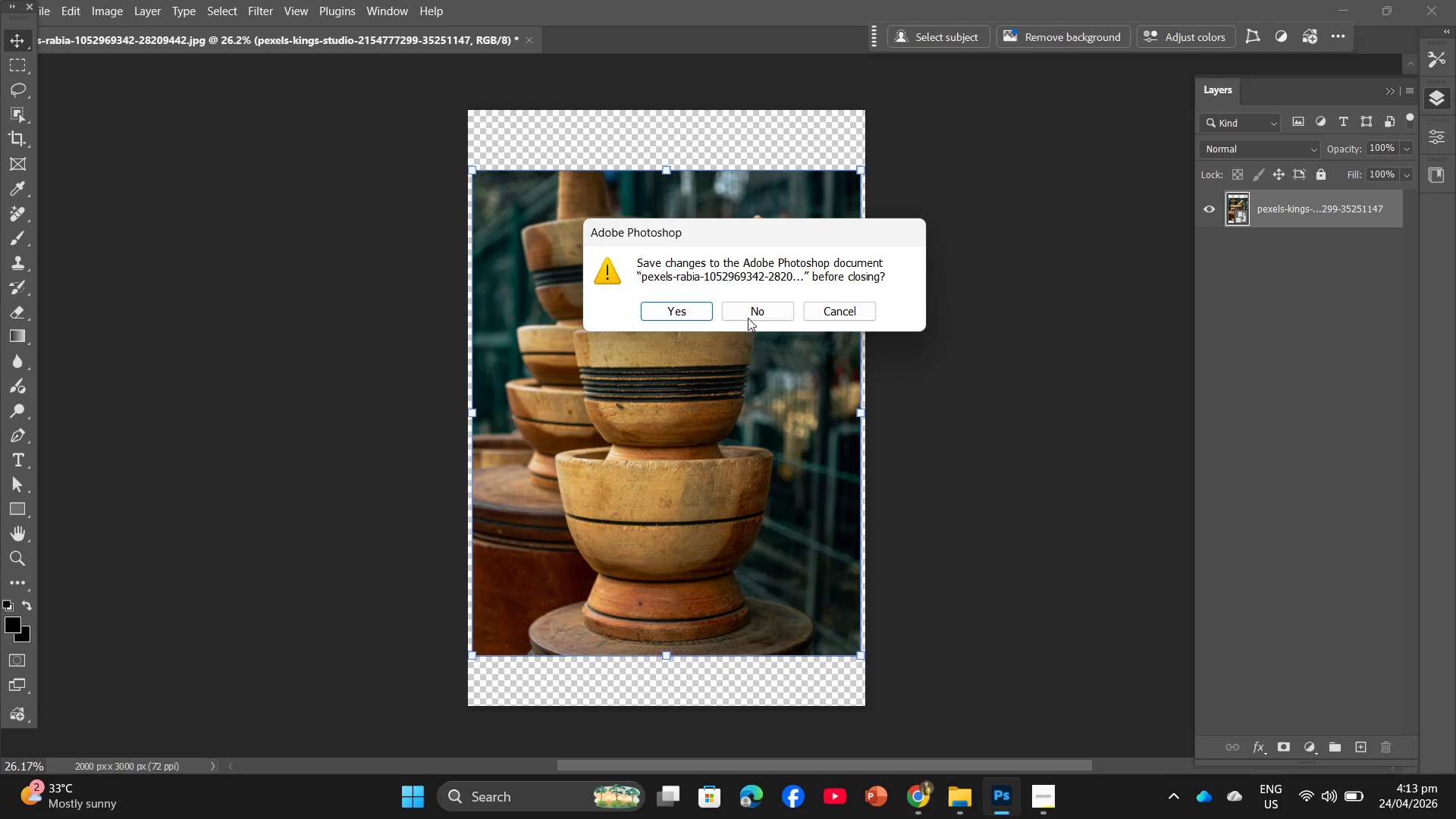 
left_click([745, 303])
 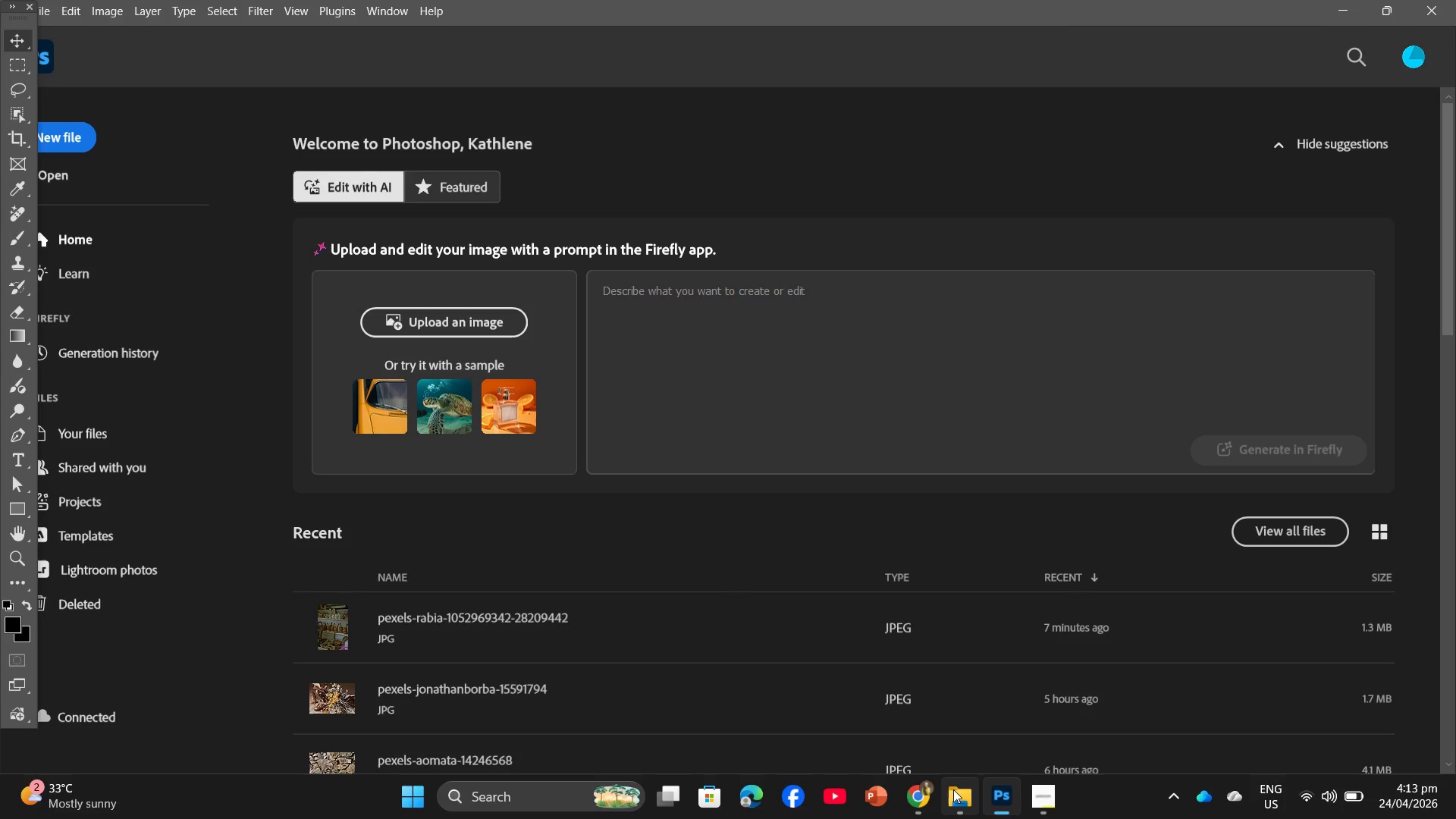 
left_click([924, 789])
 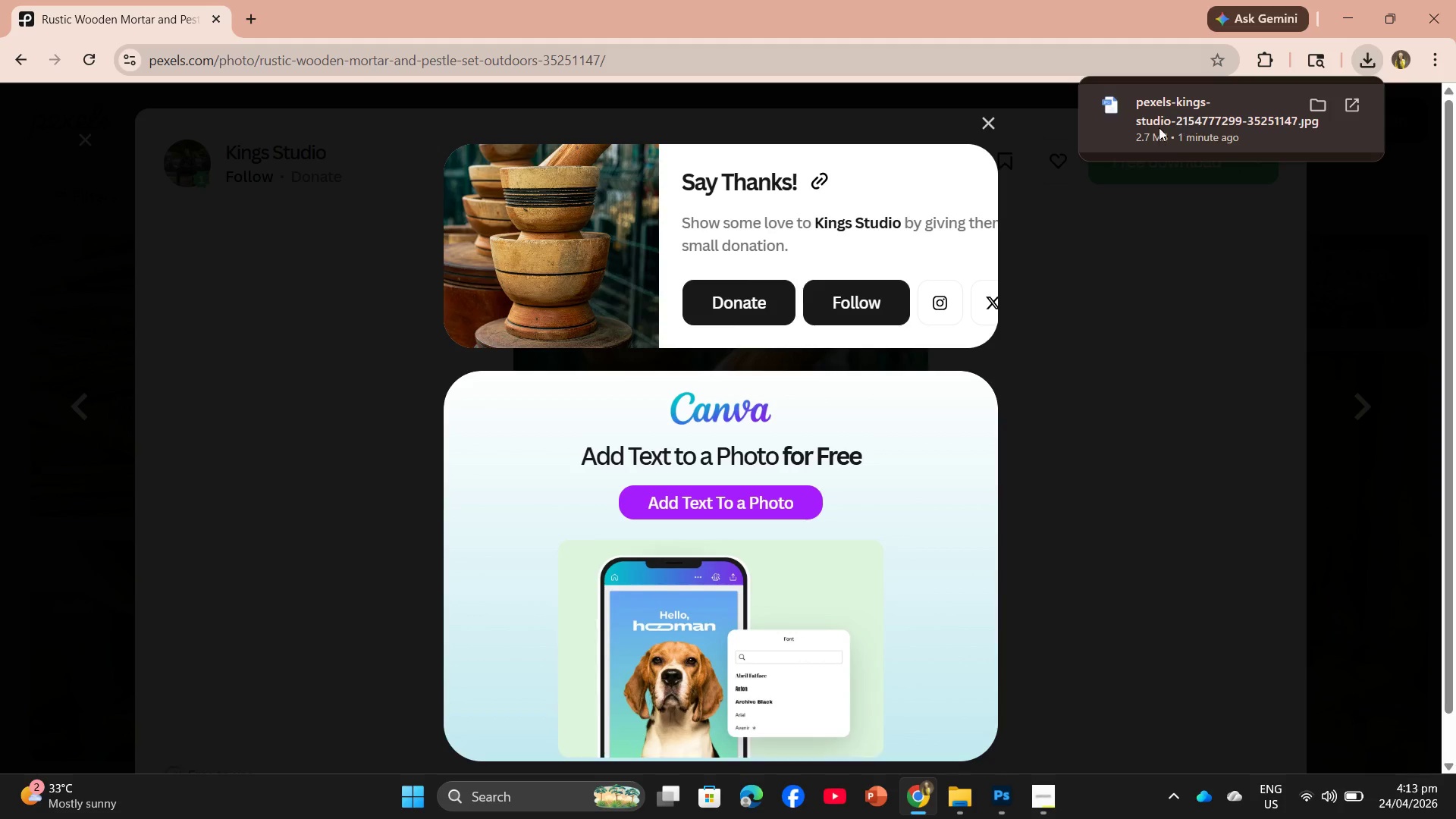 
left_click_drag(start_coordinate=[1166, 119], to_coordinate=[692, 307])
 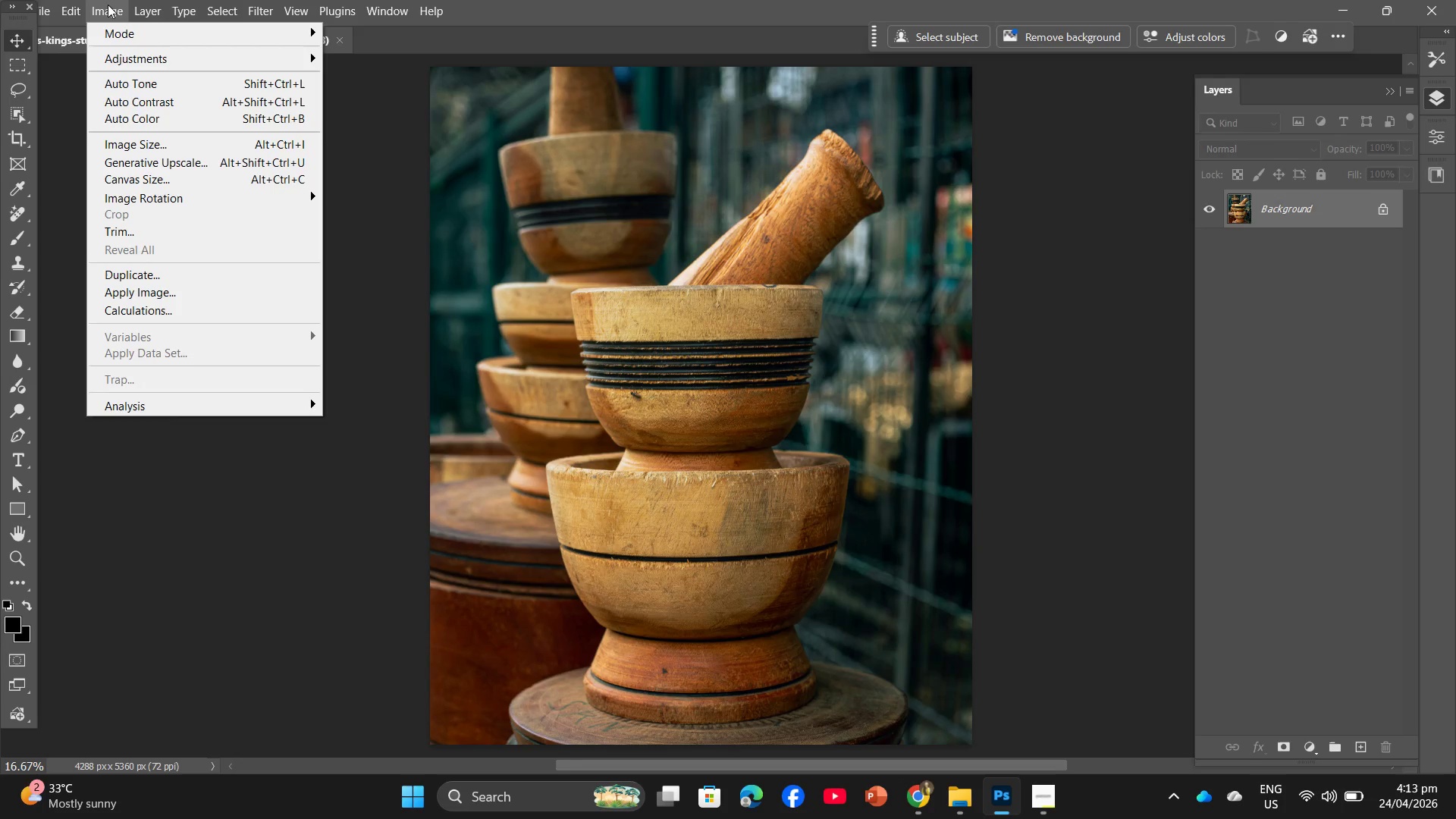 
wait(5.97)
 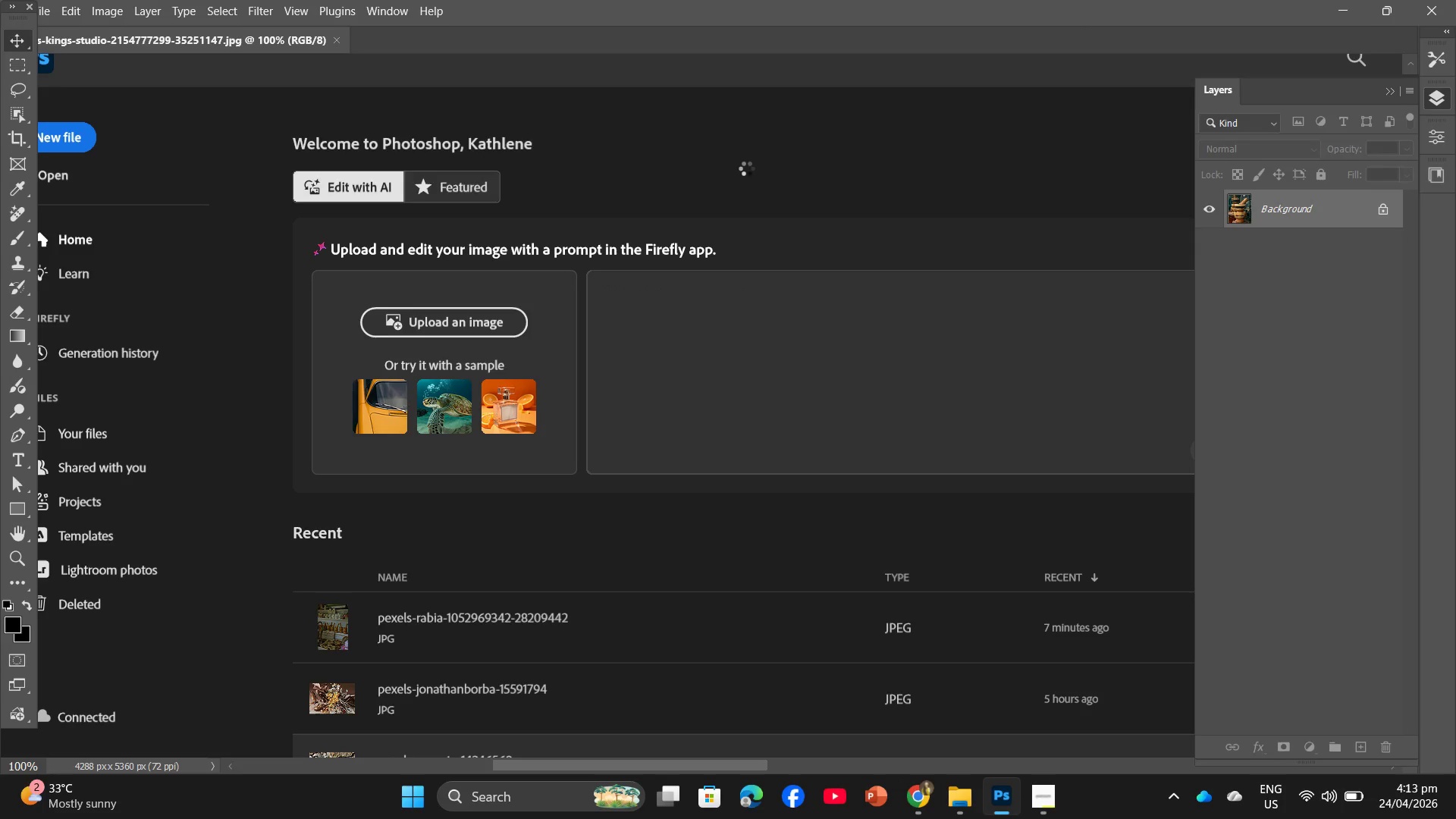 
left_click([155, 152])
 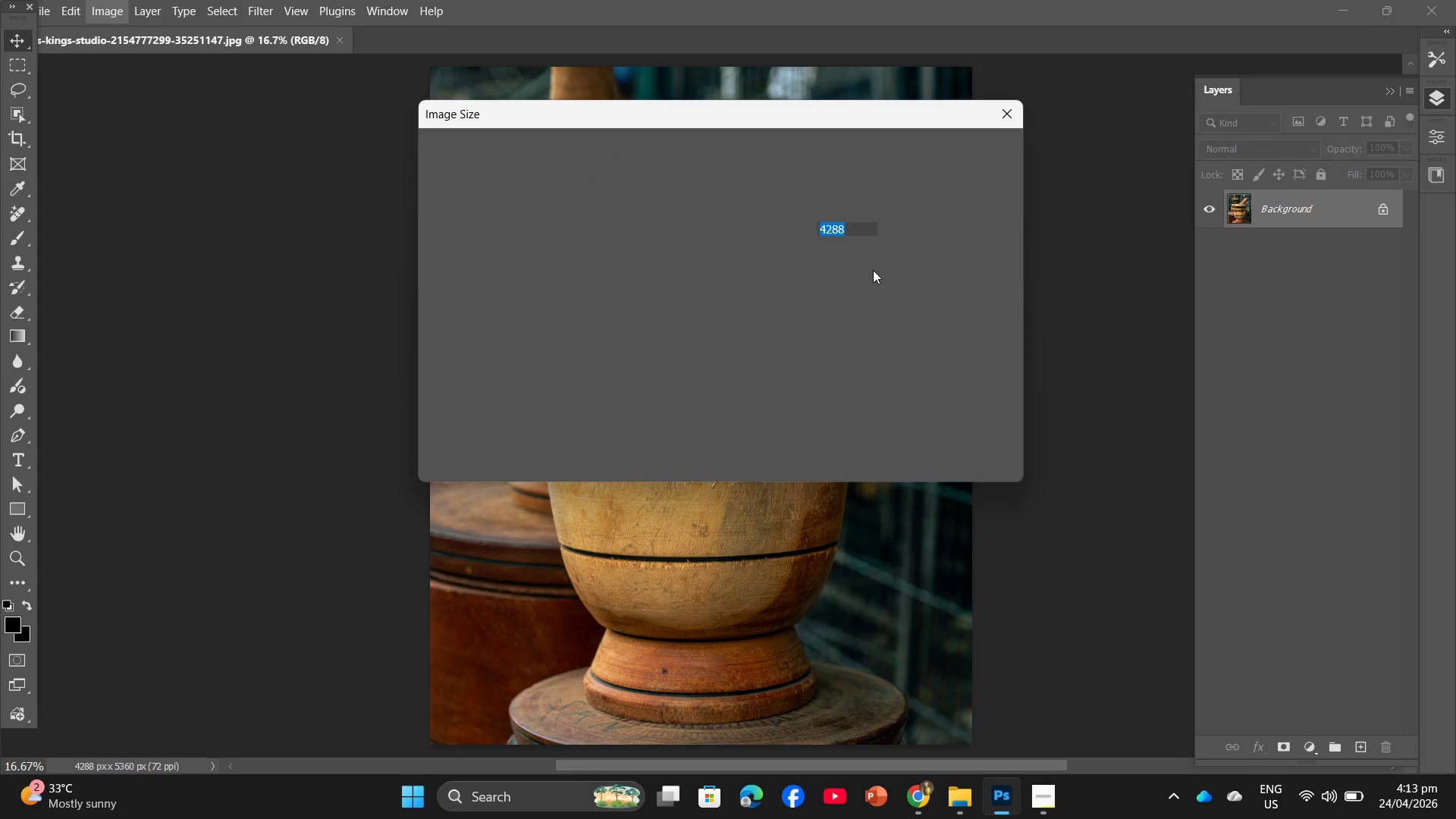 
mouse_move([850, 232])
 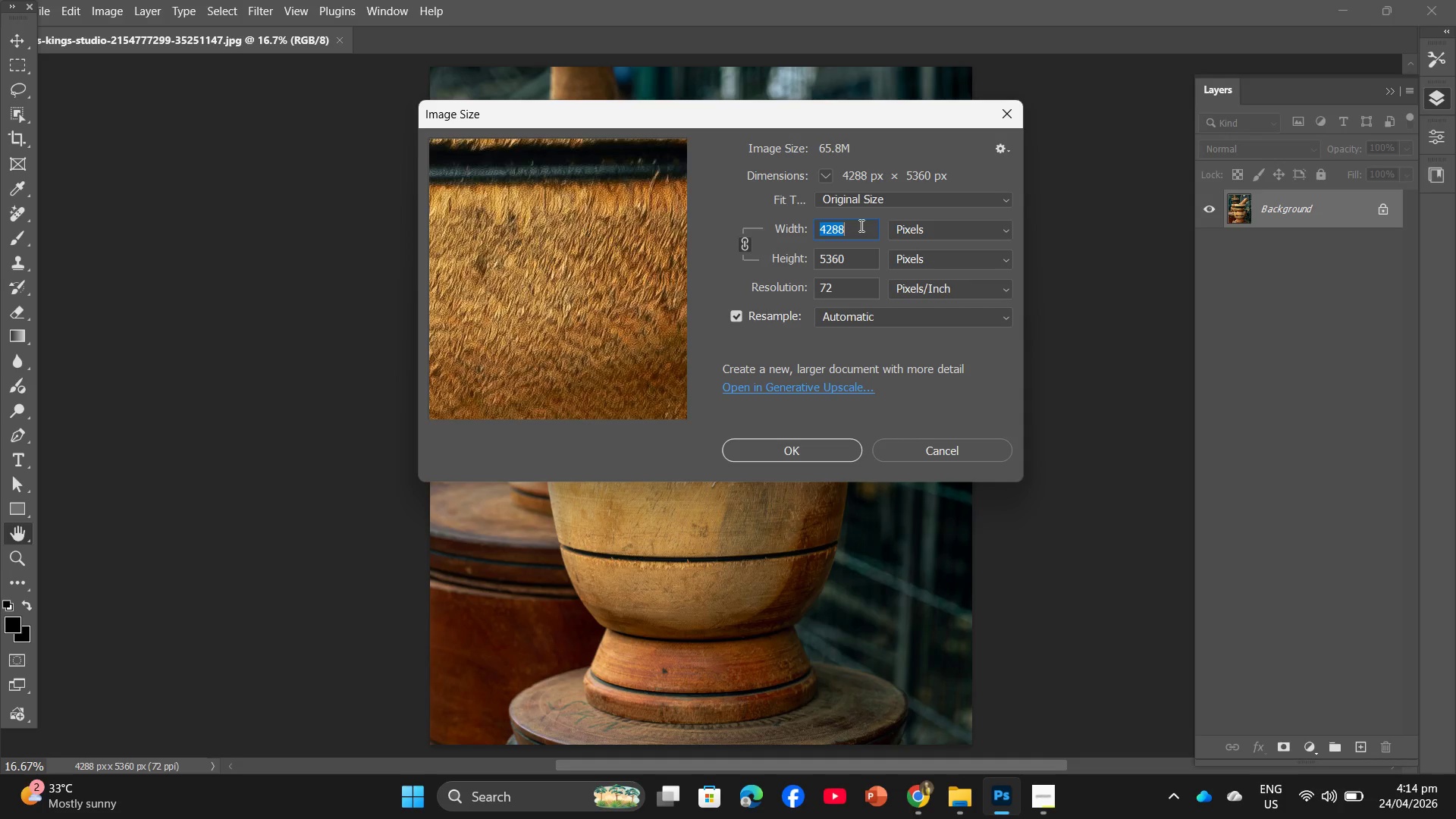 
key(Numpad2)
 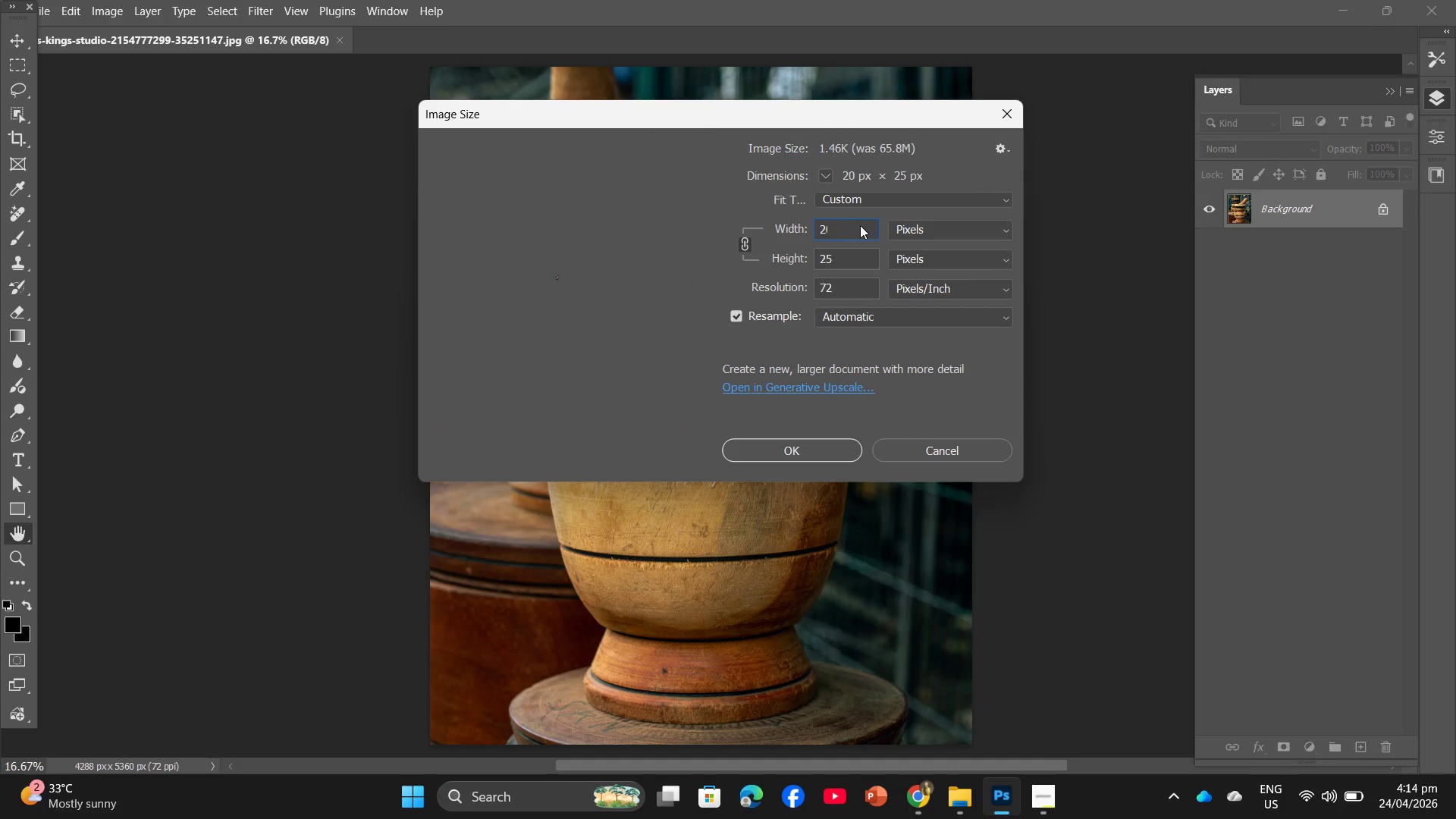 
key(Numpad0)
 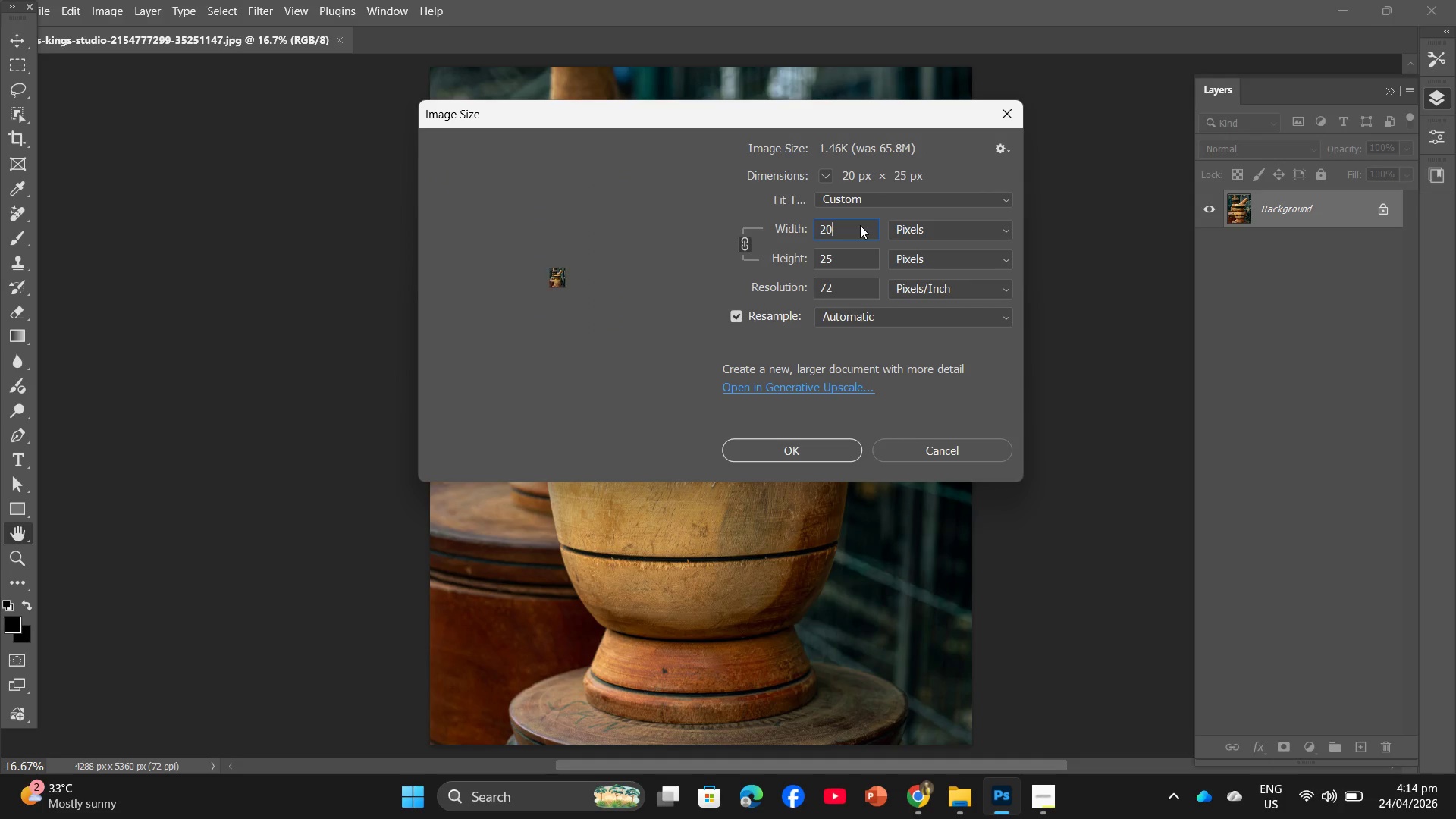 
key(Numpad0)
 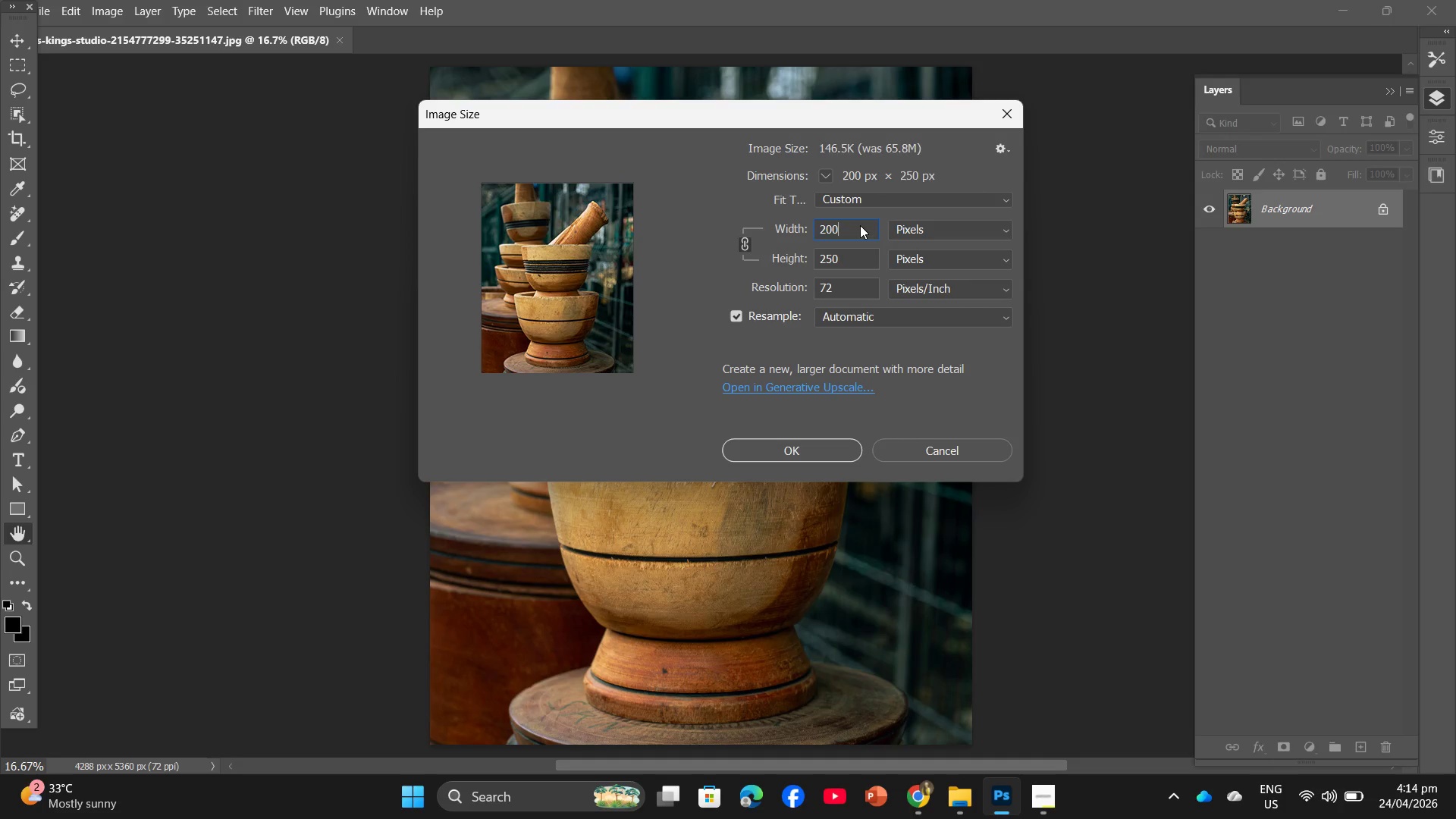 
key(Numpad0)
 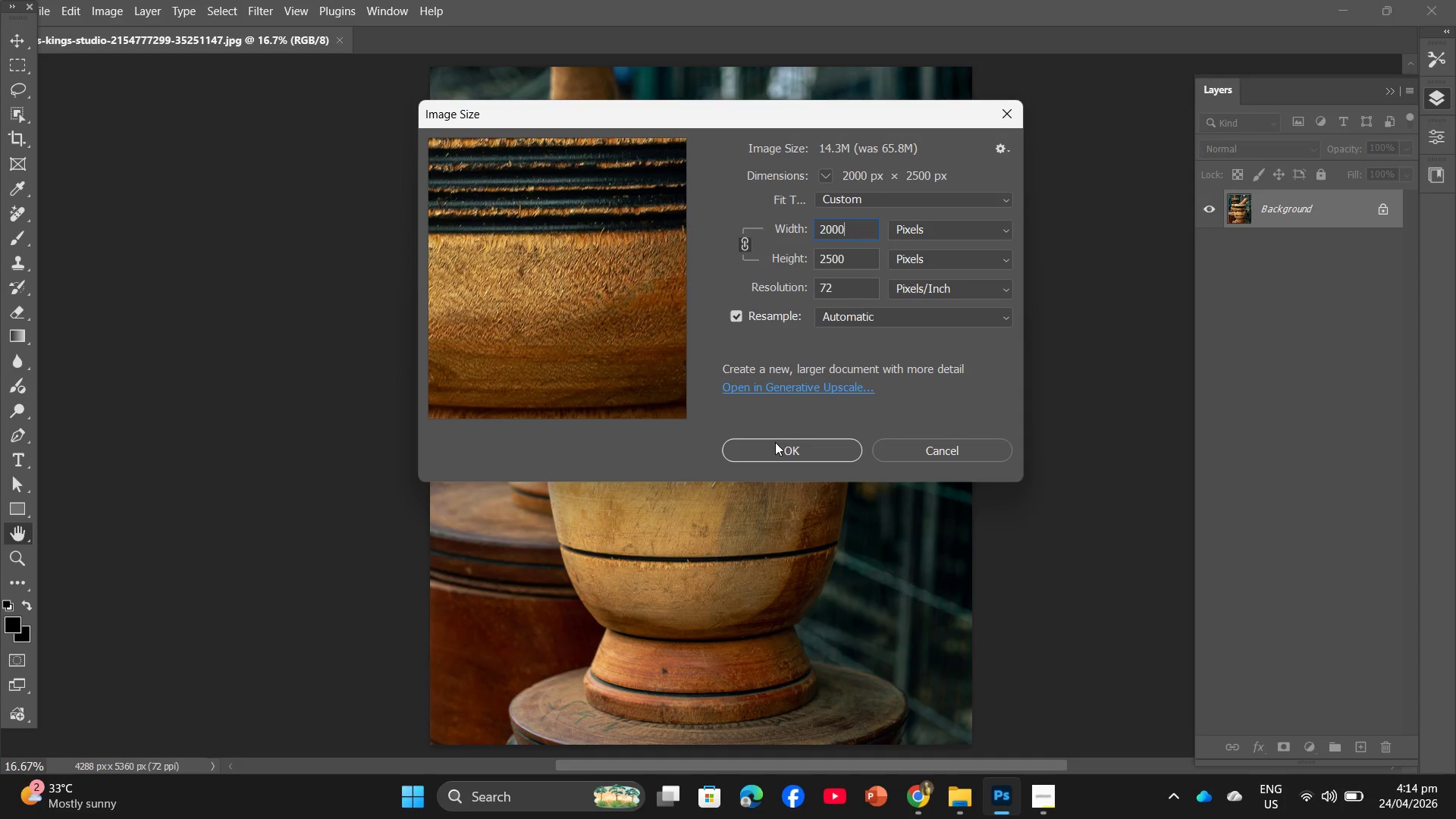 
left_click([795, 444])
 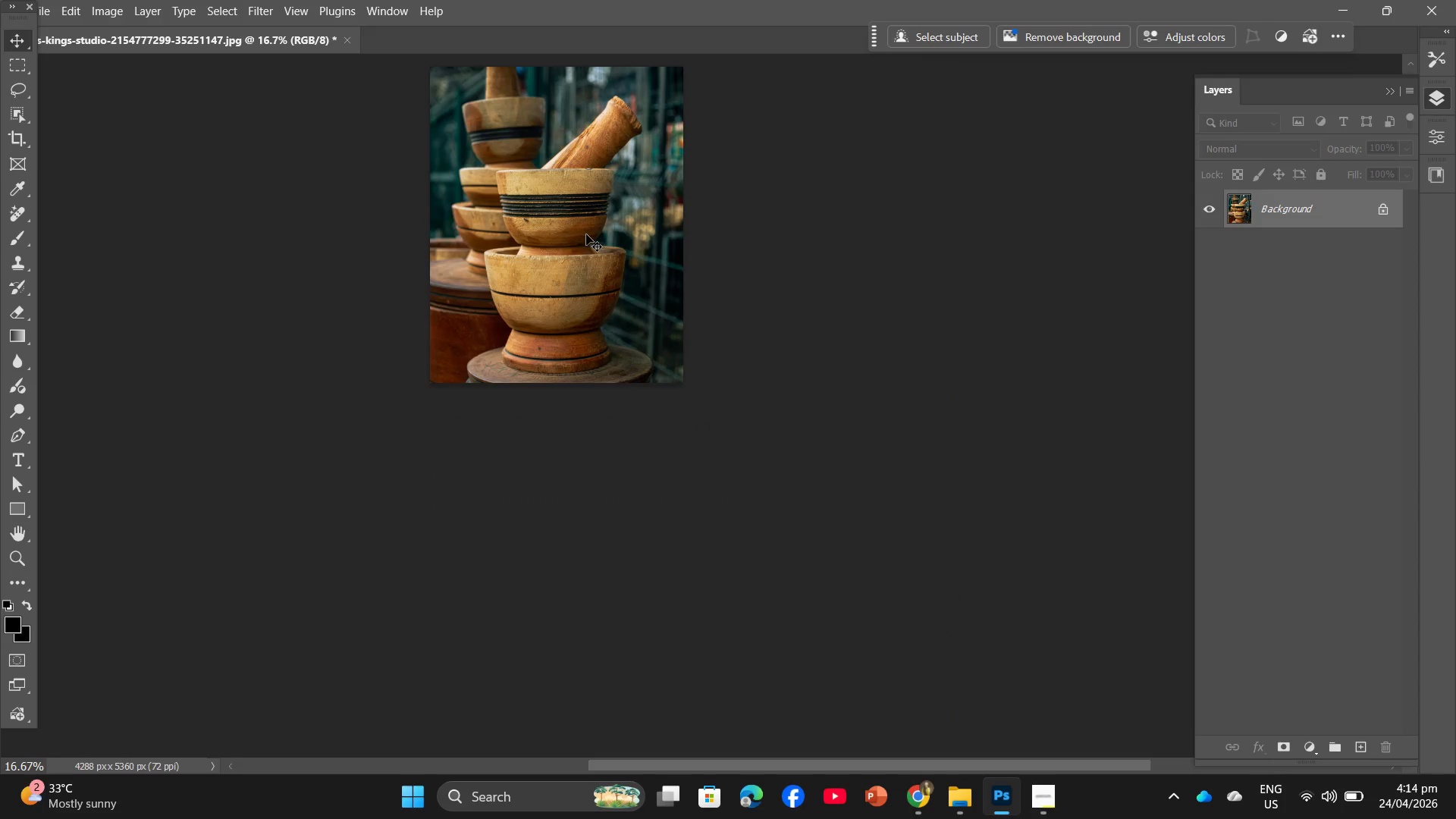 
hold_key(key=Space, duration=0.72)
 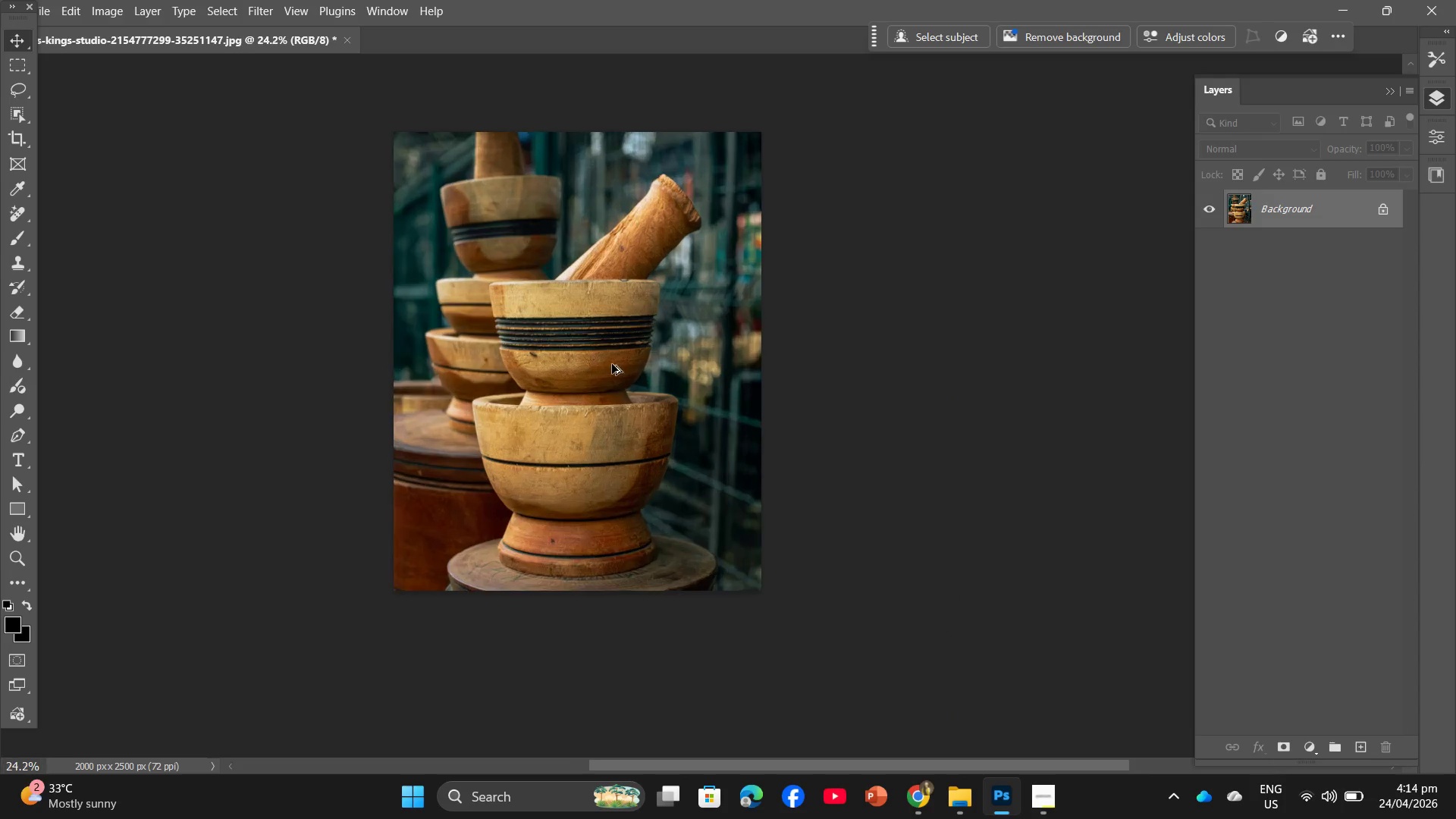 
left_click_drag(start_coordinate=[579, 229], to_coordinate=[610, 367])
 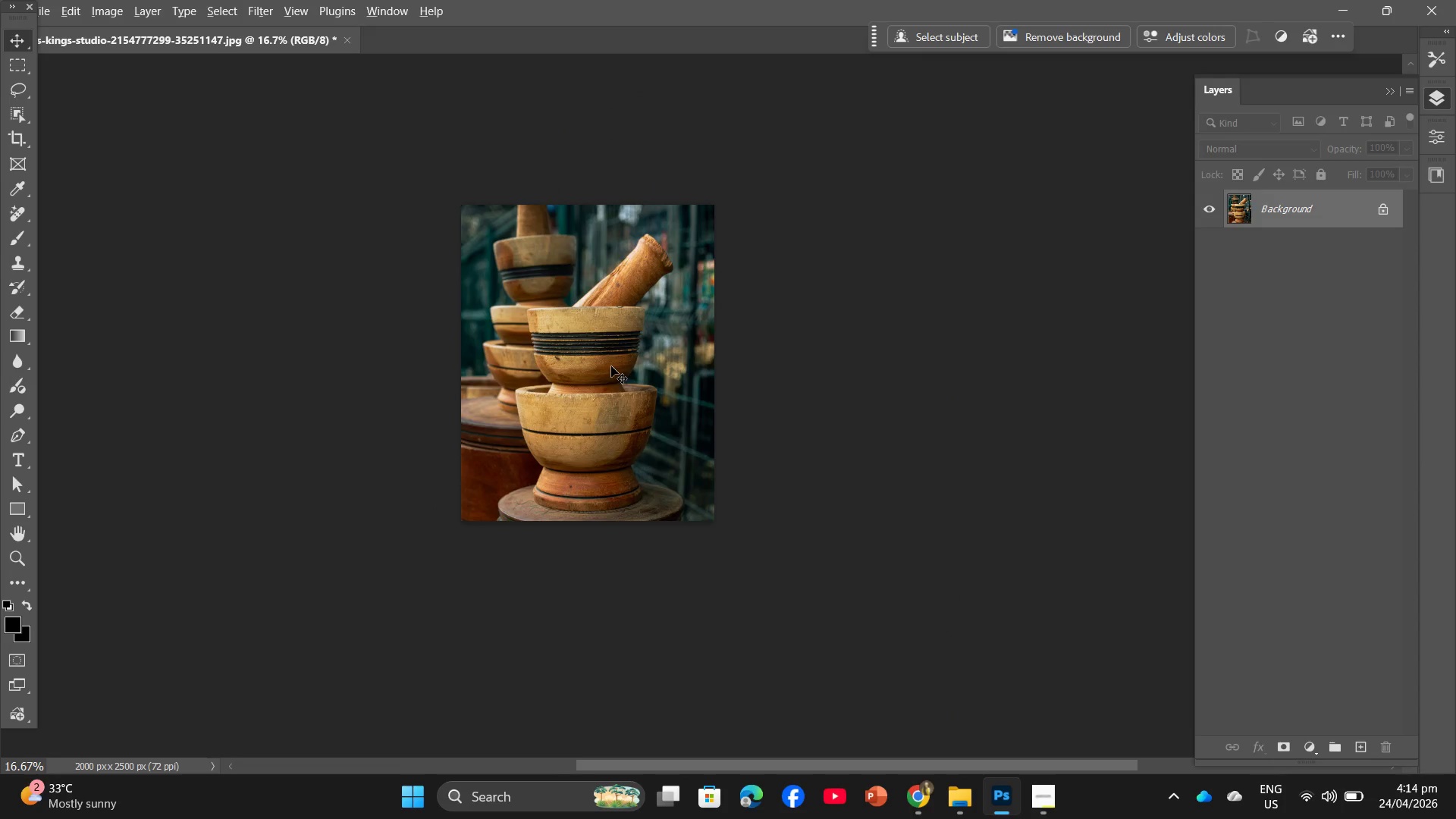 
hold_key(key=AltLeft, duration=0.67)
 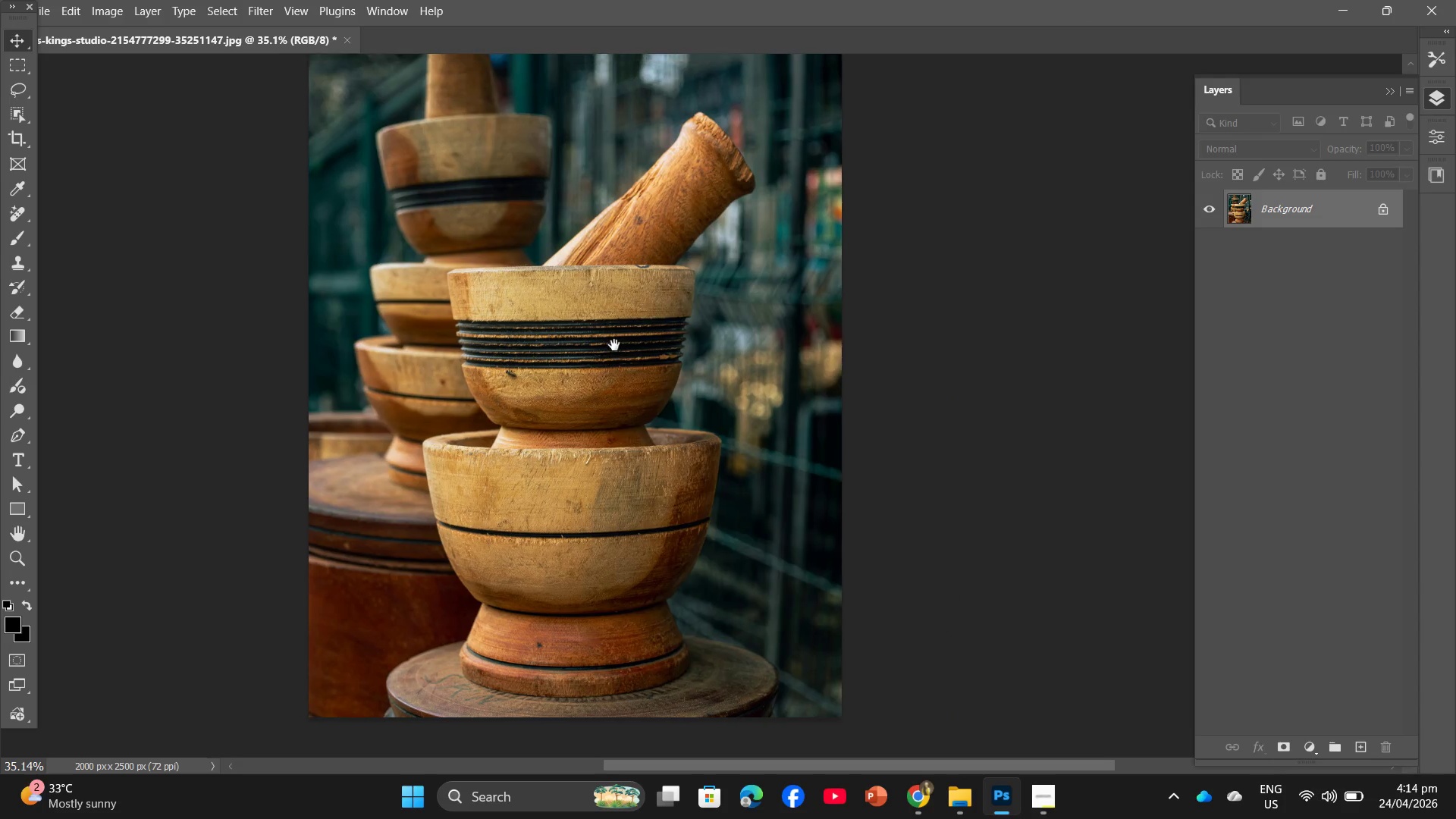 
hold_key(key=Space, duration=0.81)
 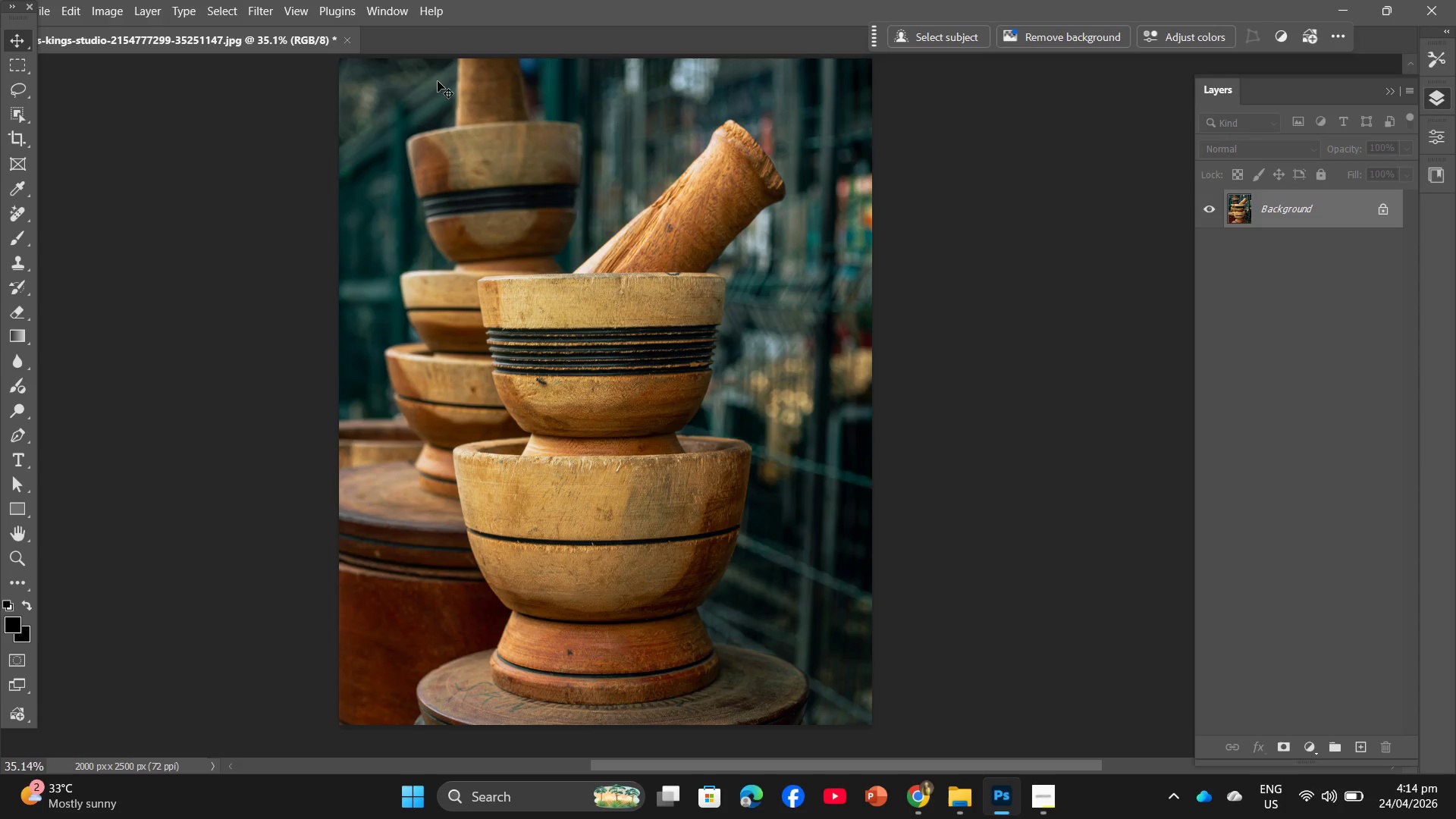 
scroll: coordinate [613, 362], scroll_direction: up, amount: 8.0
 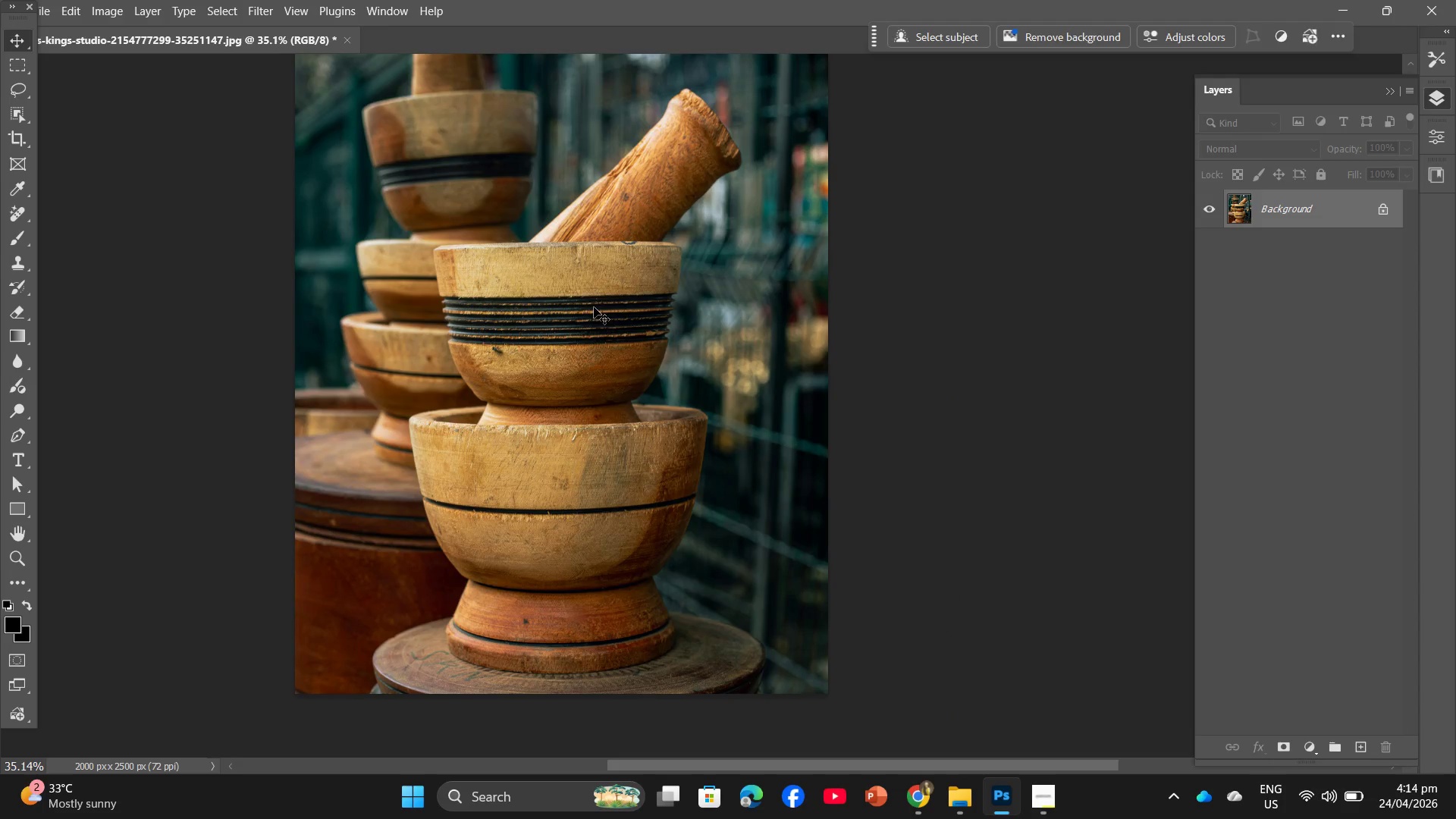 
left_click_drag(start_coordinate=[599, 320], to_coordinate=[643, 351])
 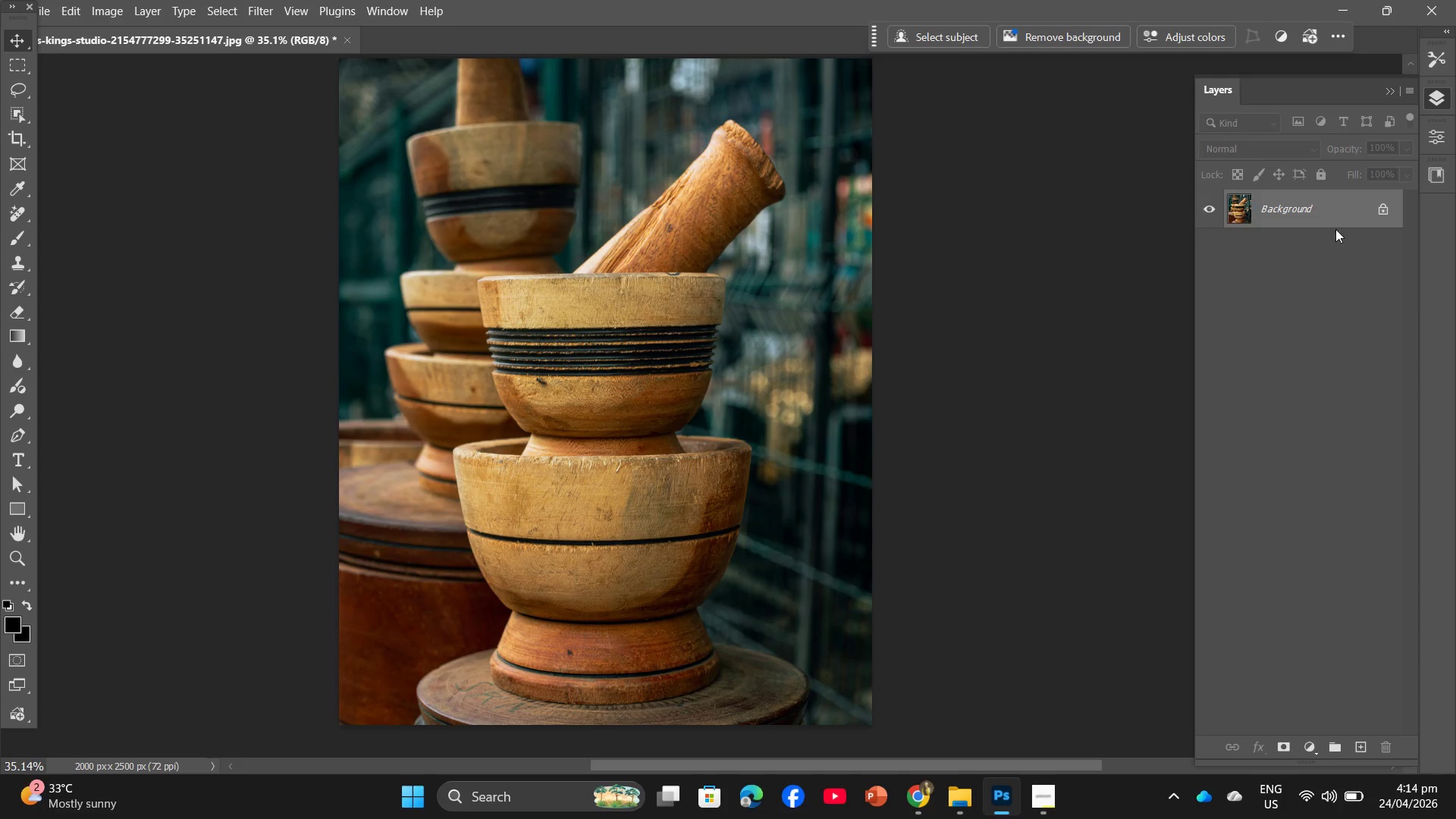 
left_click([1383, 212])
 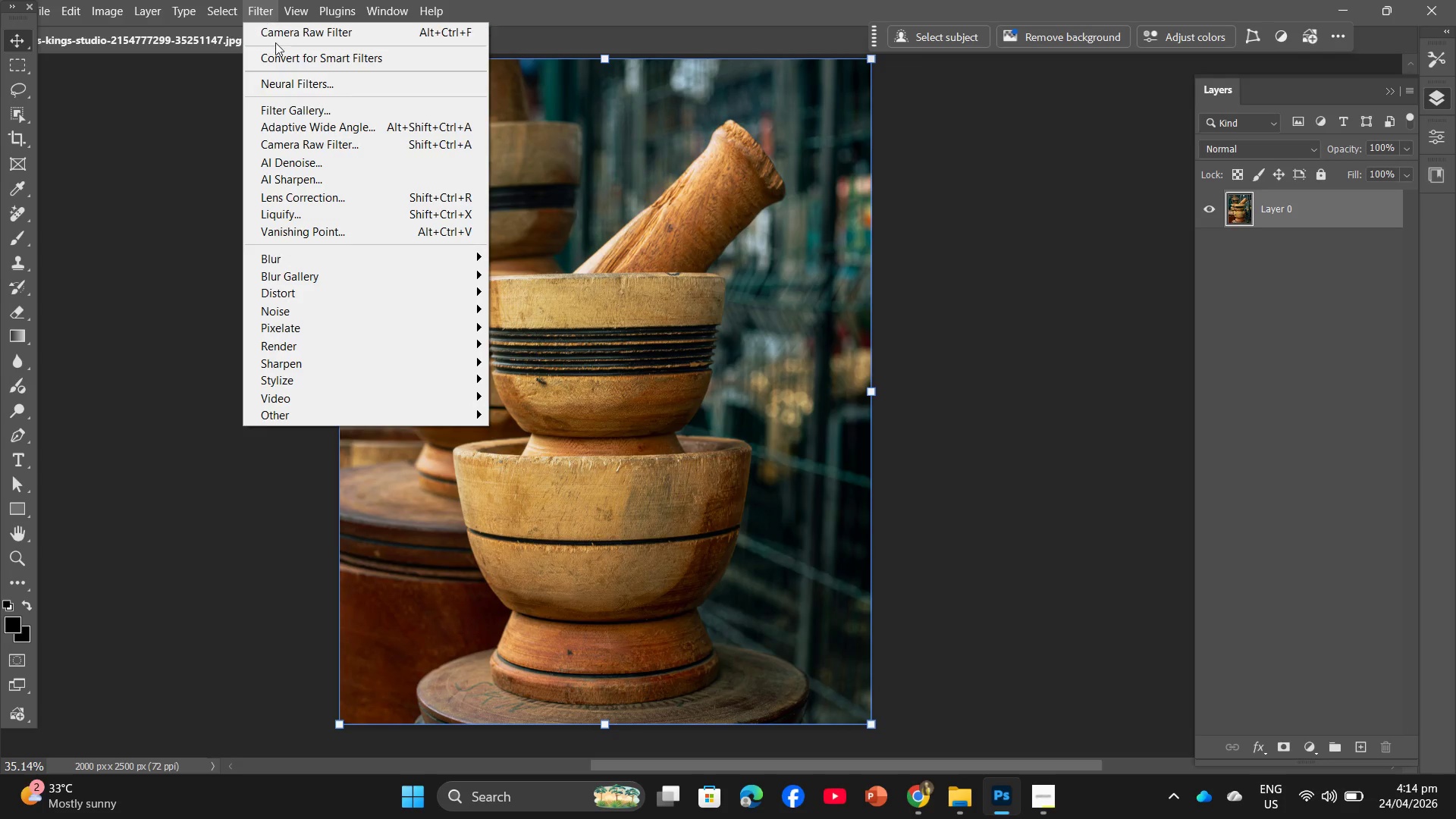 
left_click([277, 58])
 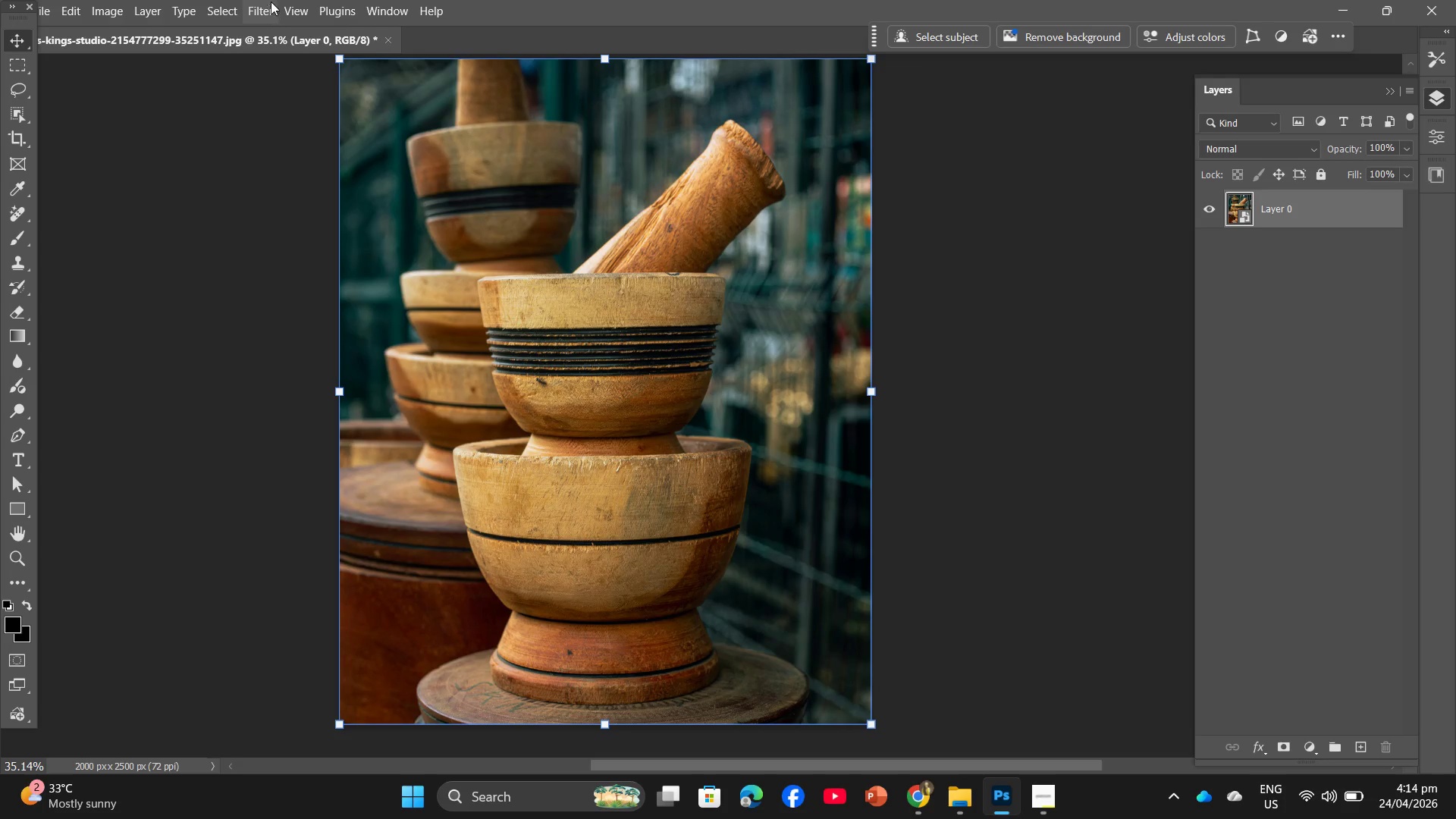 
left_click([268, 0])
 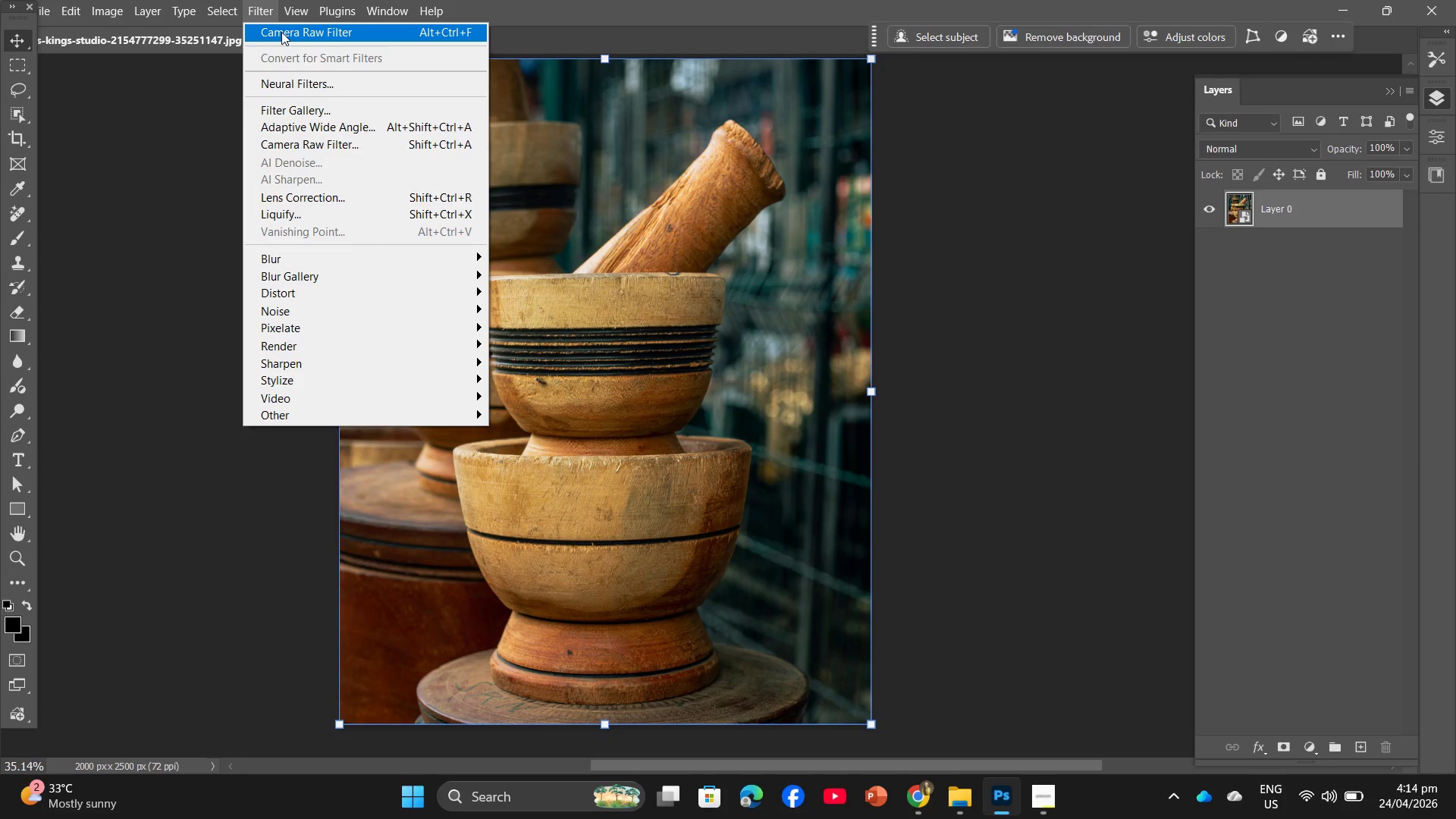 
left_click([281, 32])
 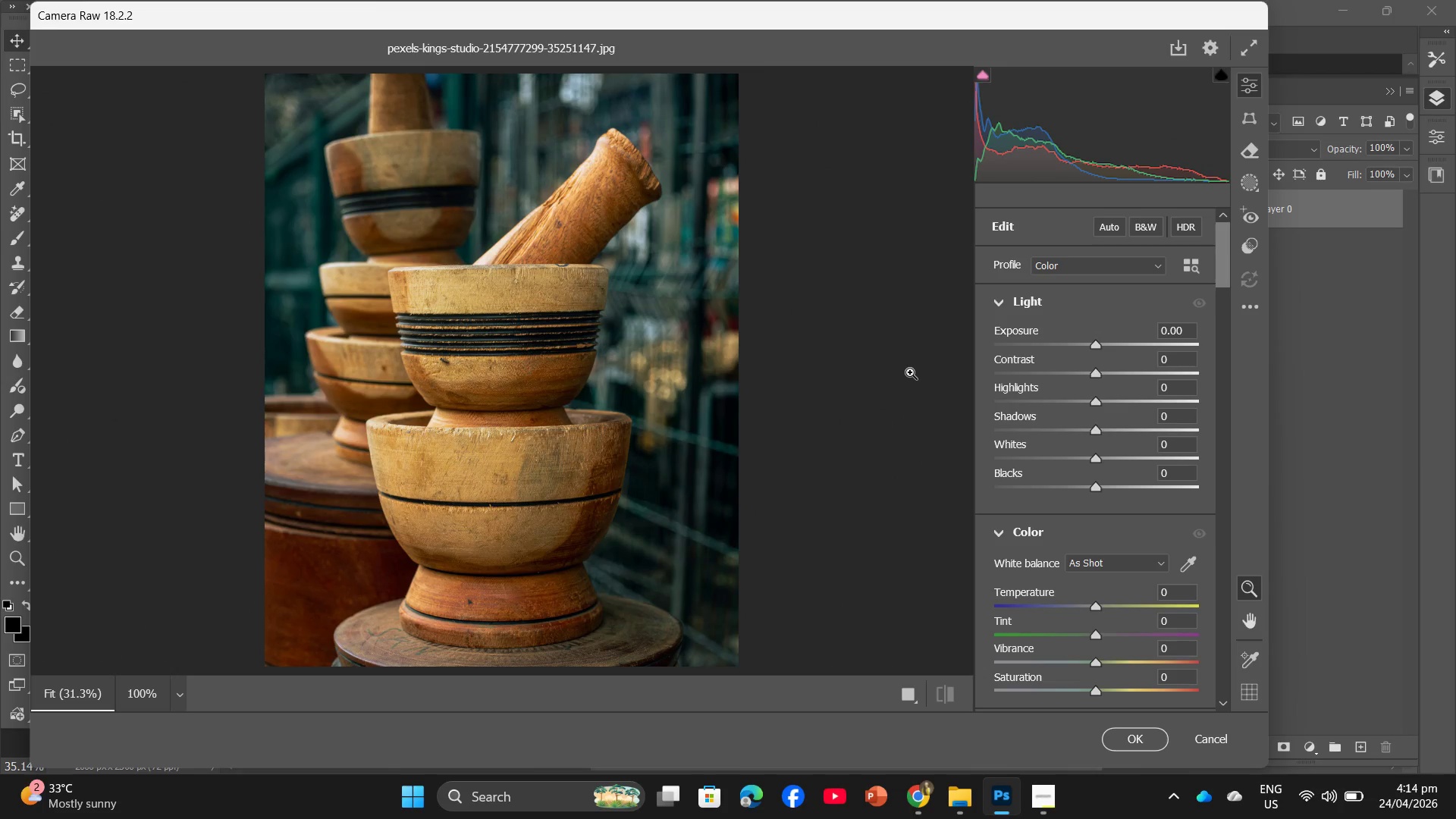 
wait(36.78)
 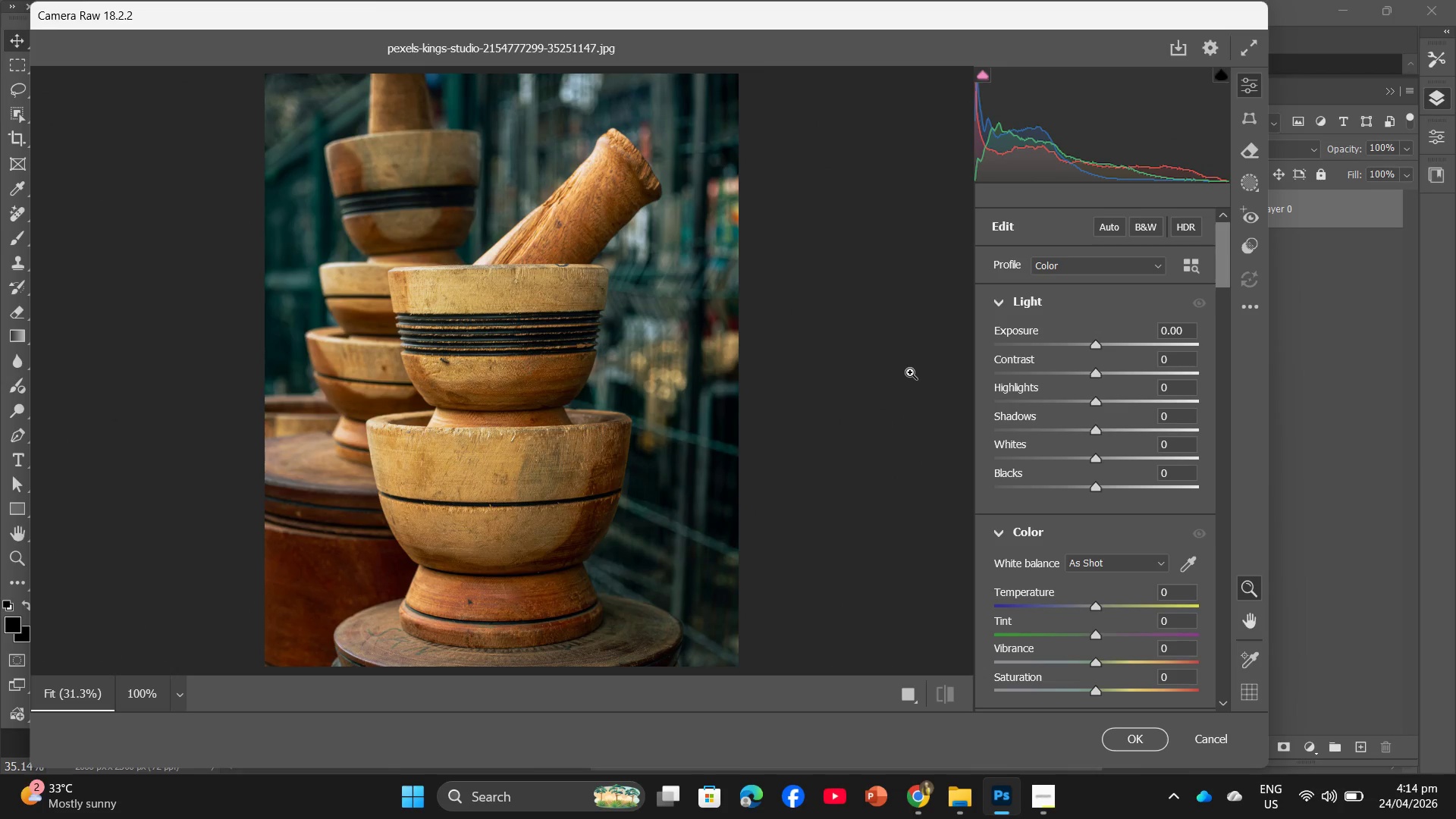 
left_click_drag(start_coordinate=[1089, 604], to_coordinate=[1056, 618])
 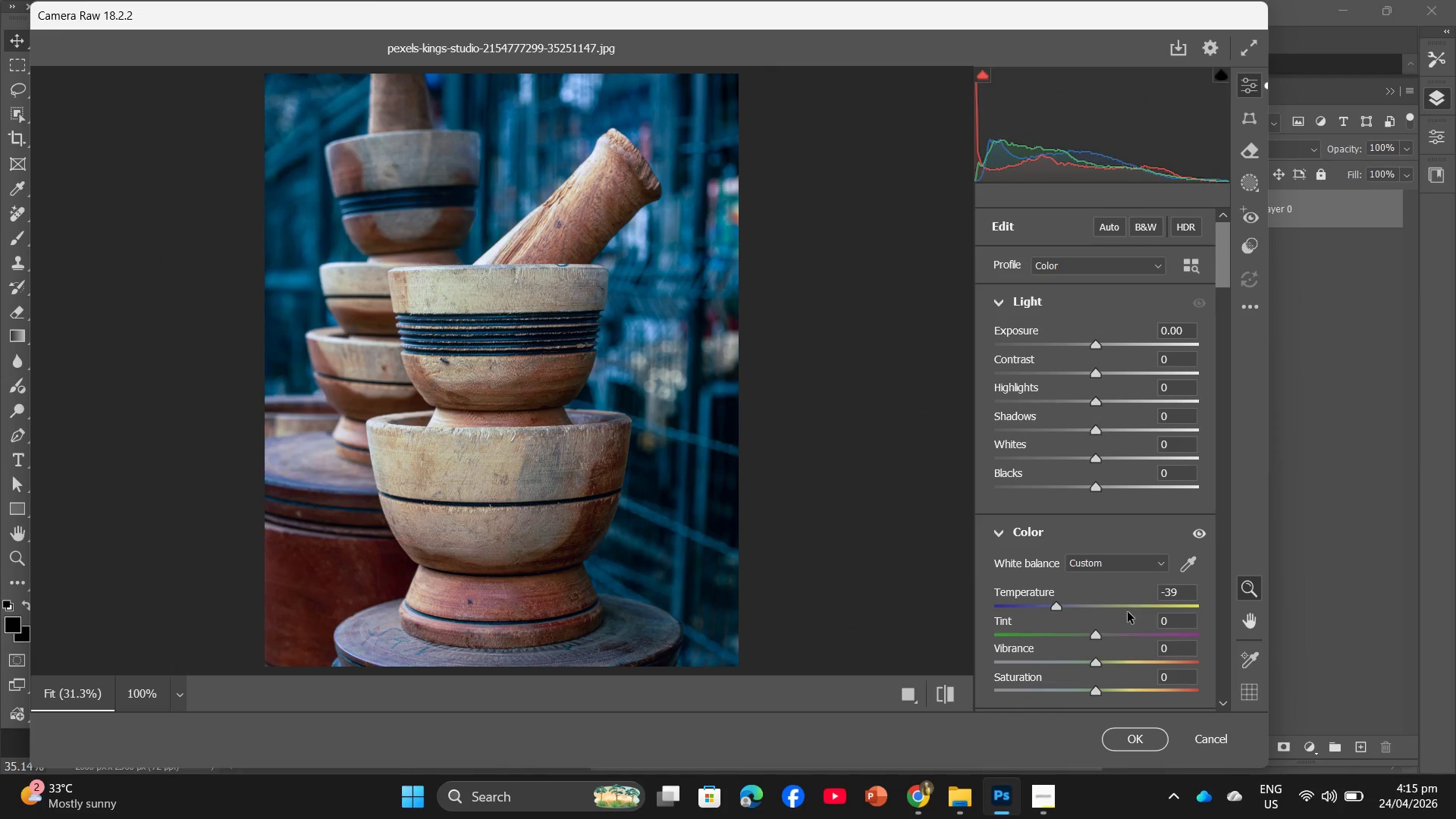 
key(Control+Z)
 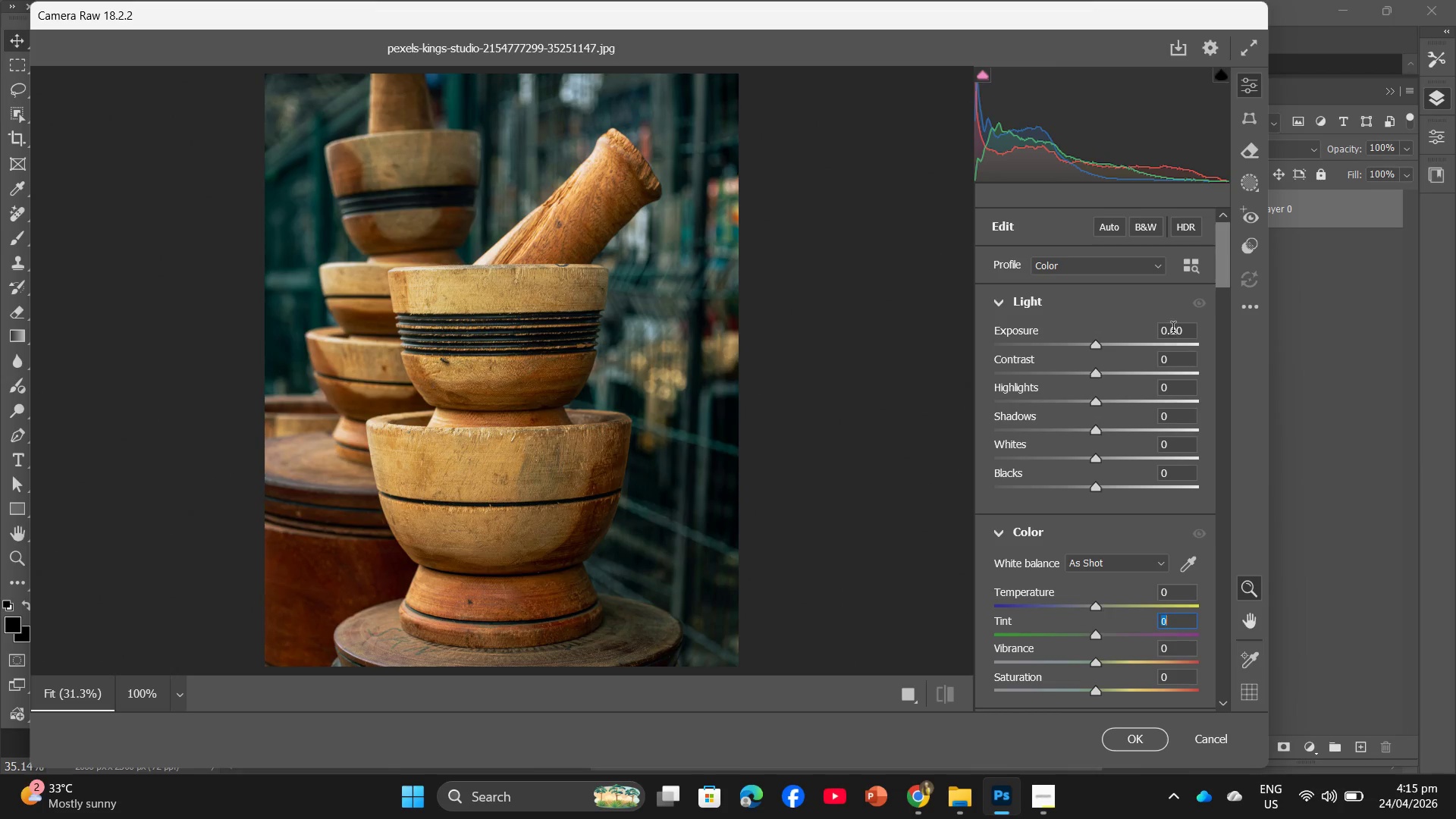 
left_click([1173, 330])
 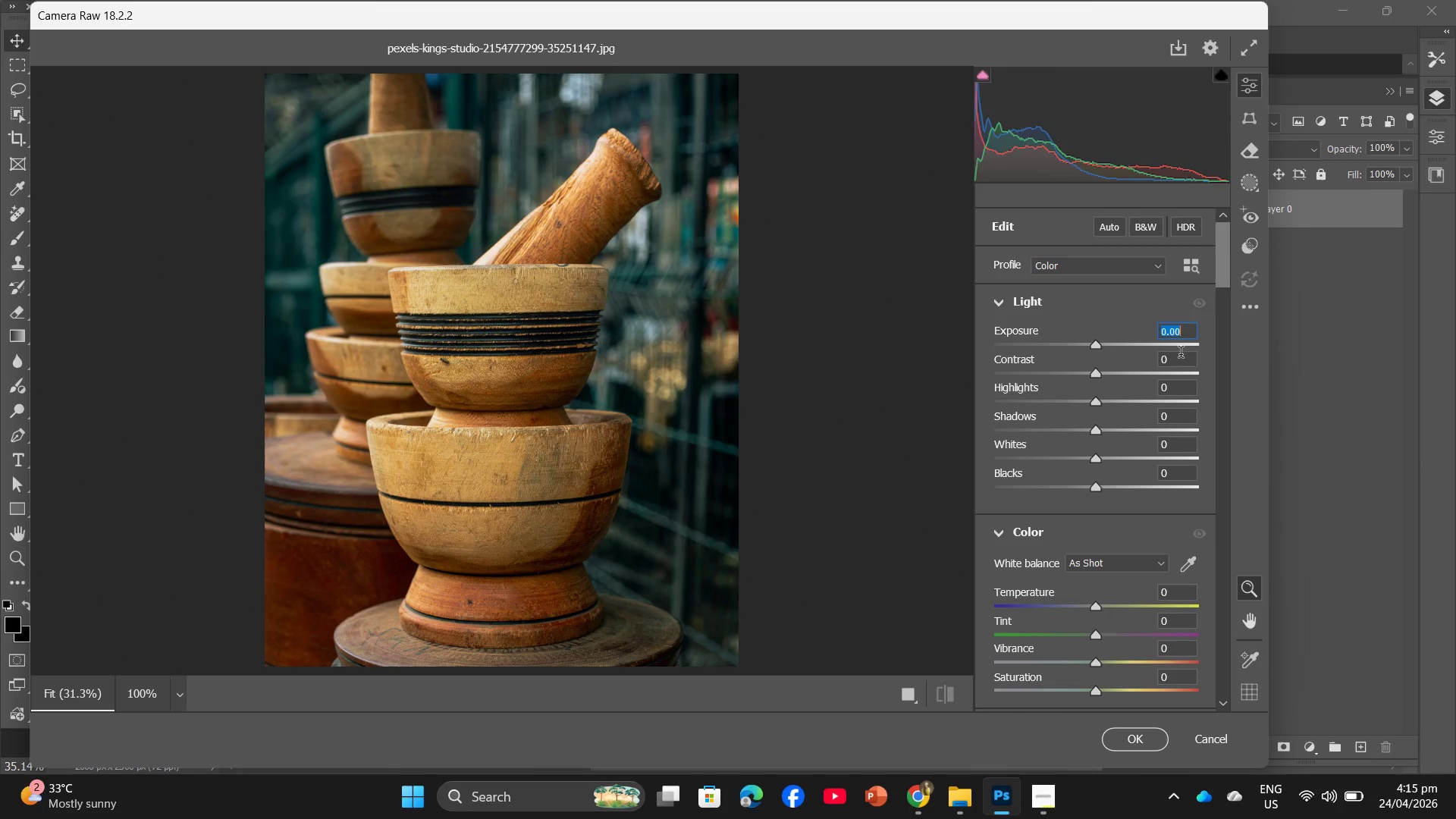 
key(1)
 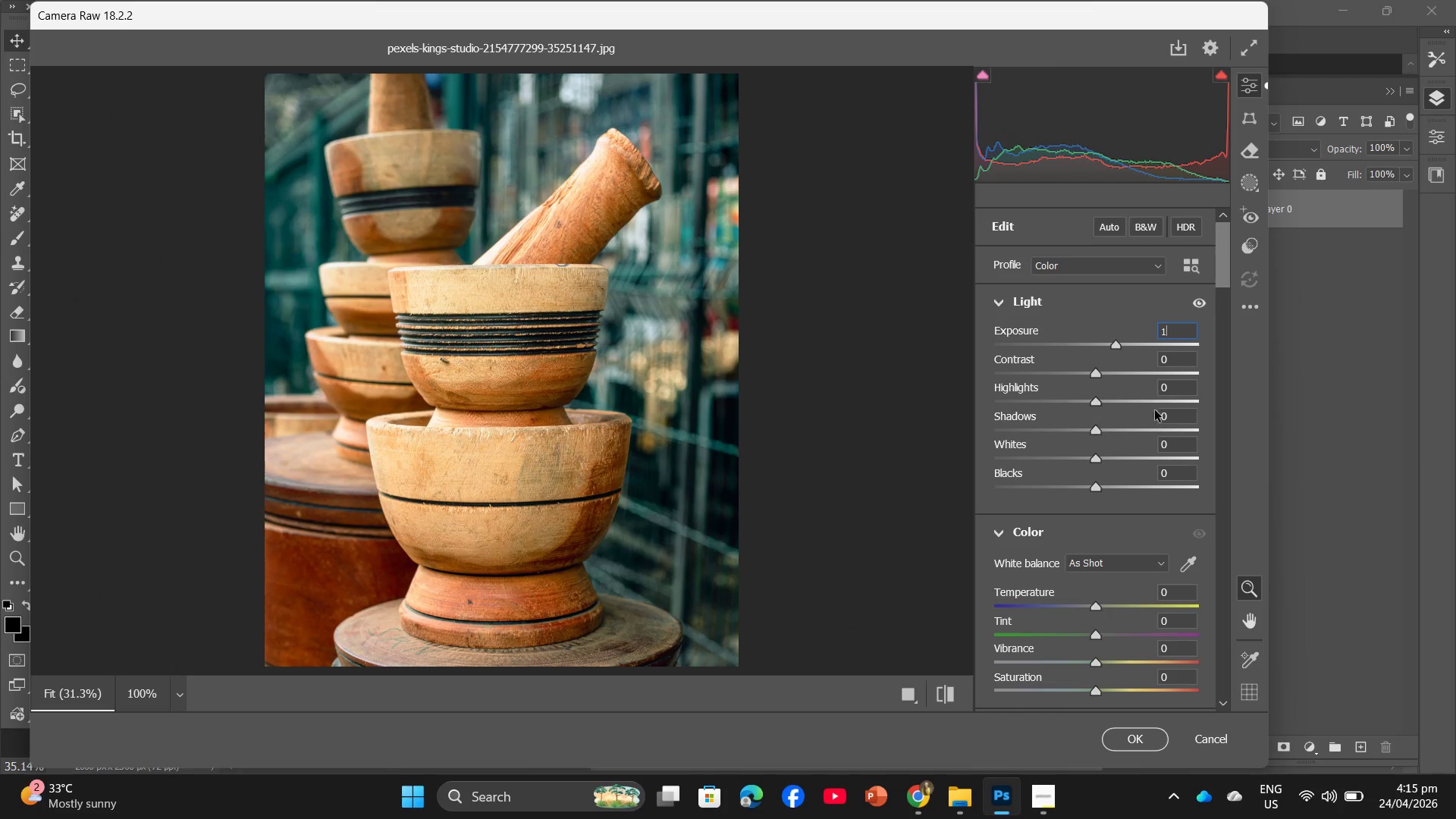 
left_click([1168, 449])
 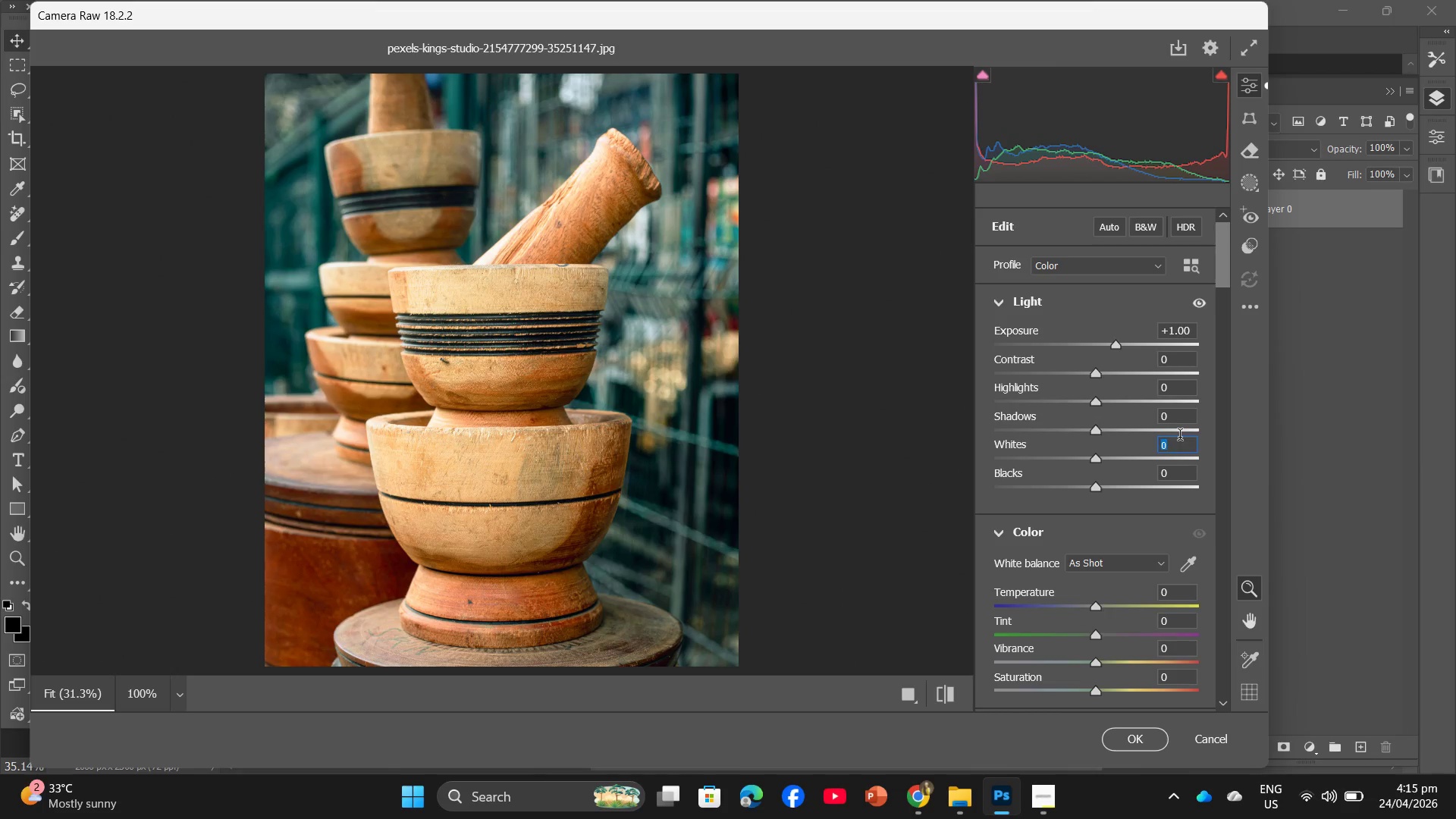 
key(Numpad1)
 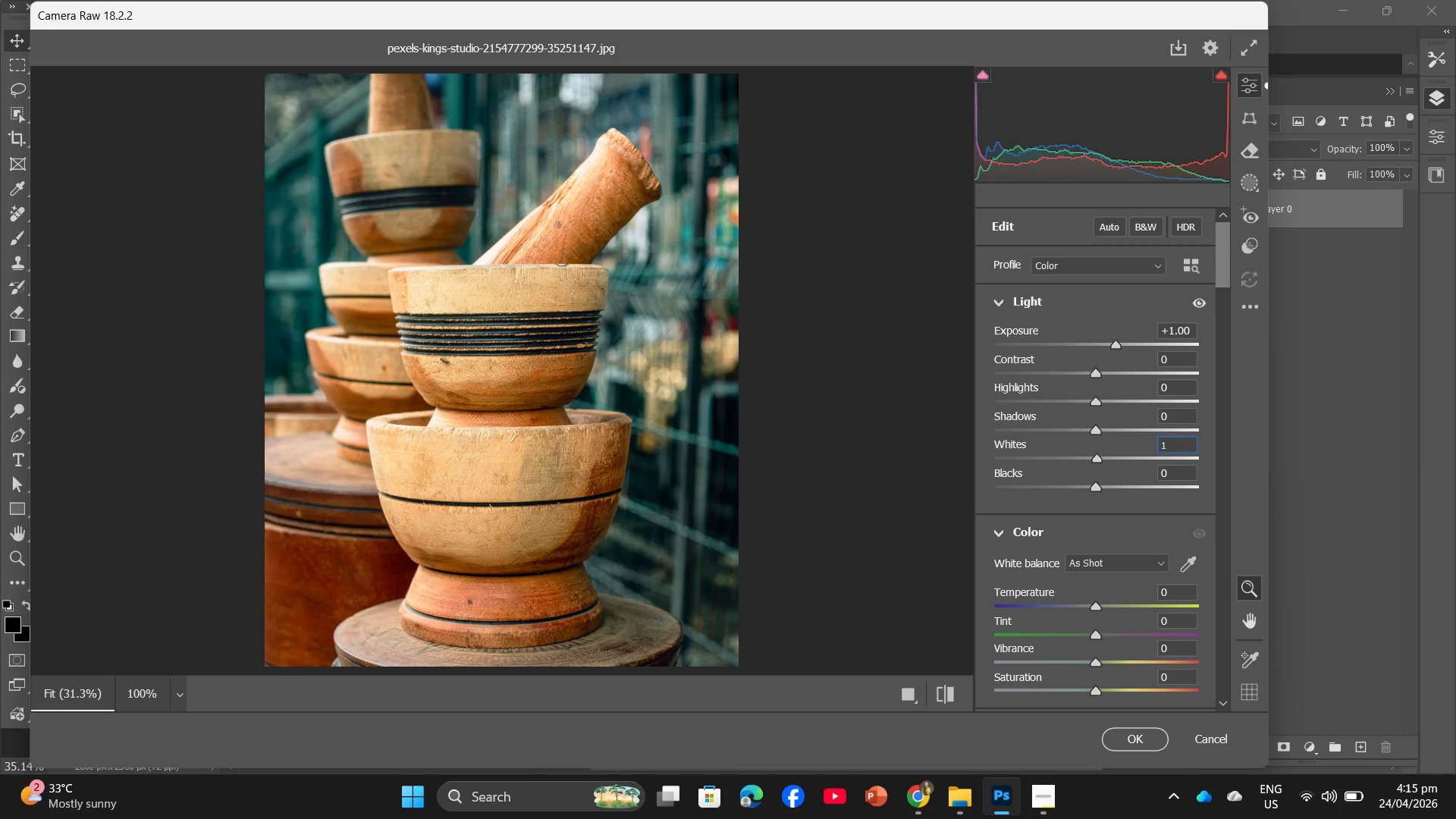 
key(Numpad5)
 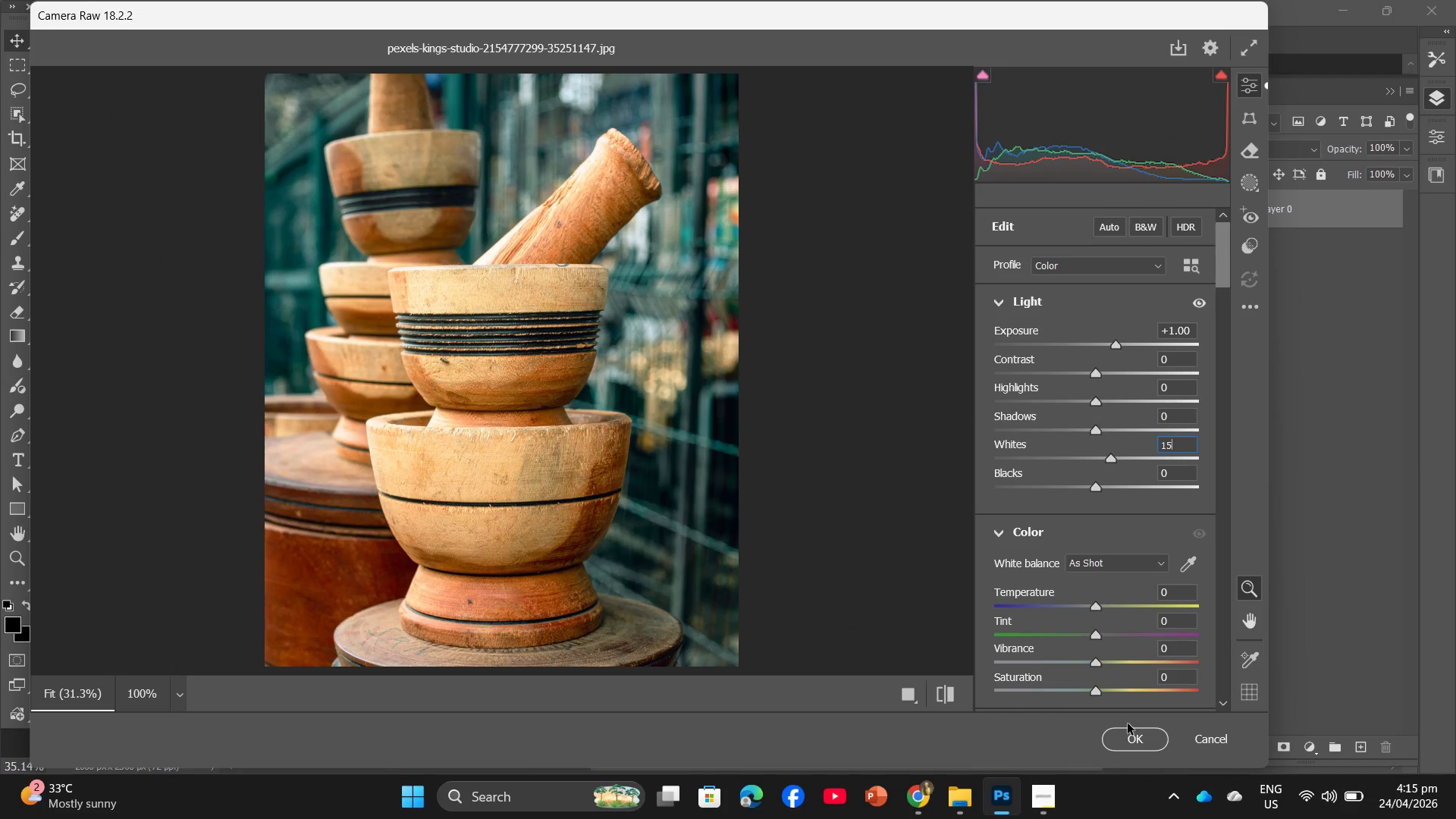 
left_click([1138, 742])
 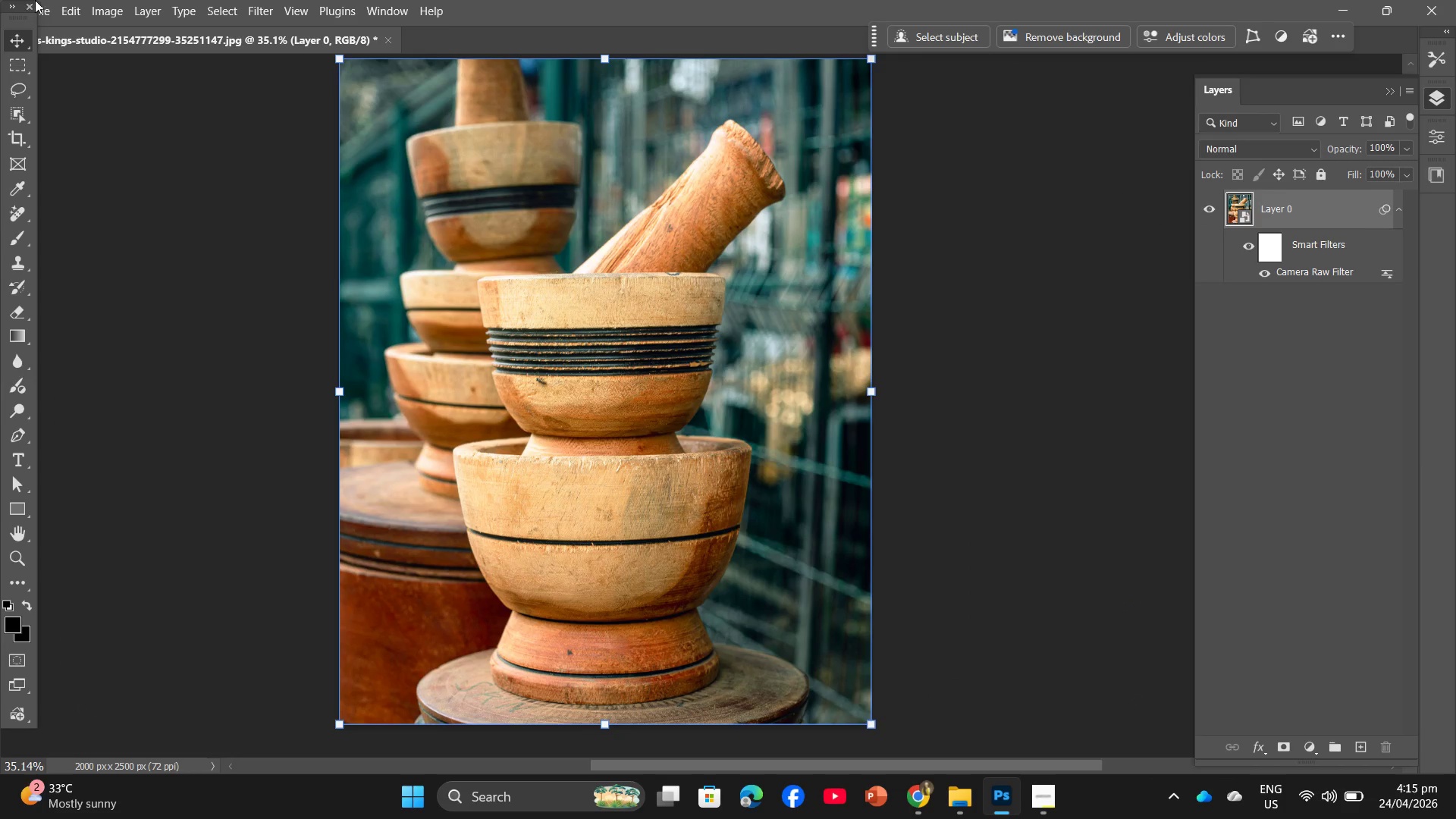 
wait(7.3)
 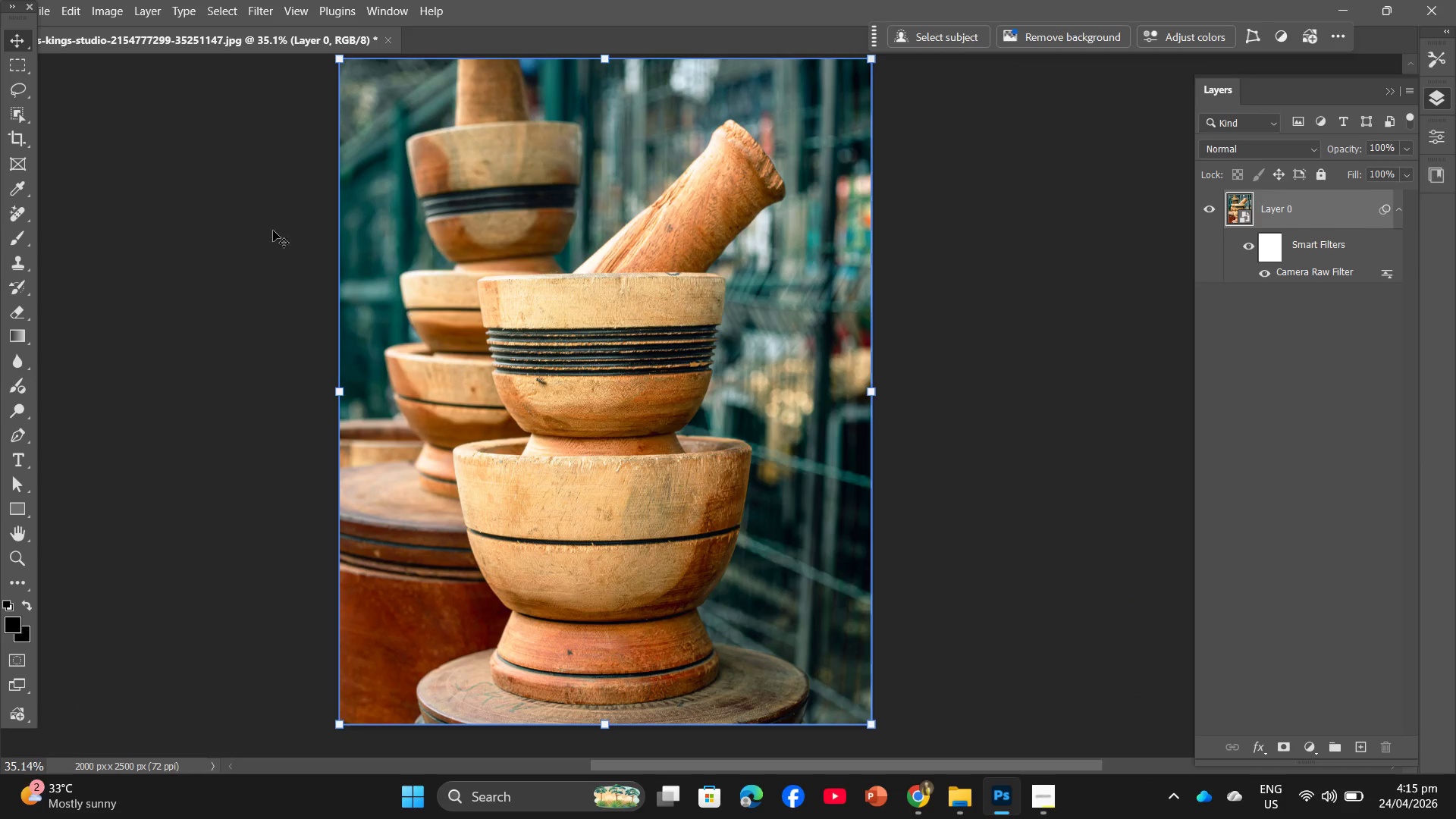 
key(PrintScreen)
 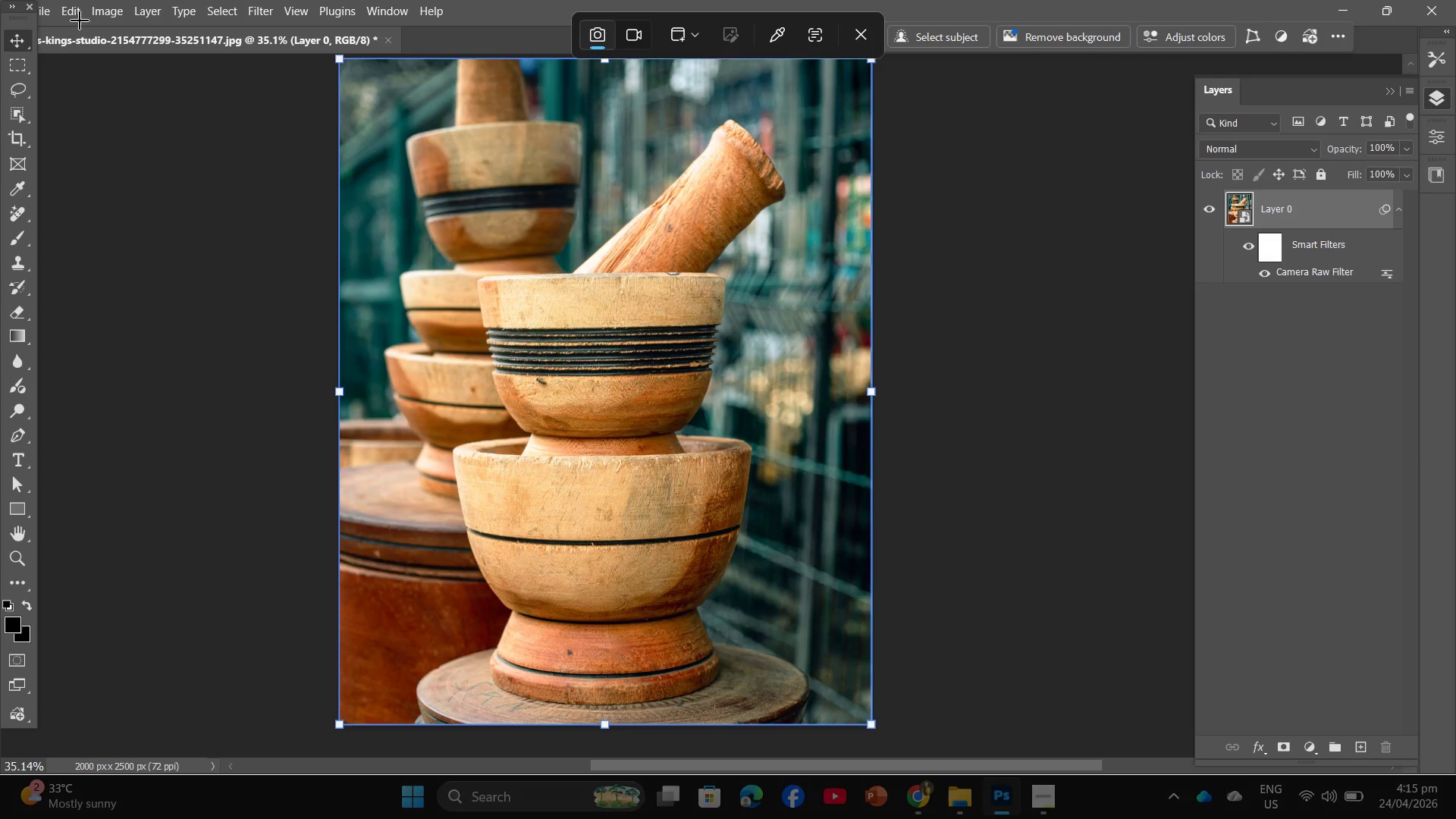 
left_click_drag(start_coordinate=[40, 0], to_coordinate=[1455, 774])
 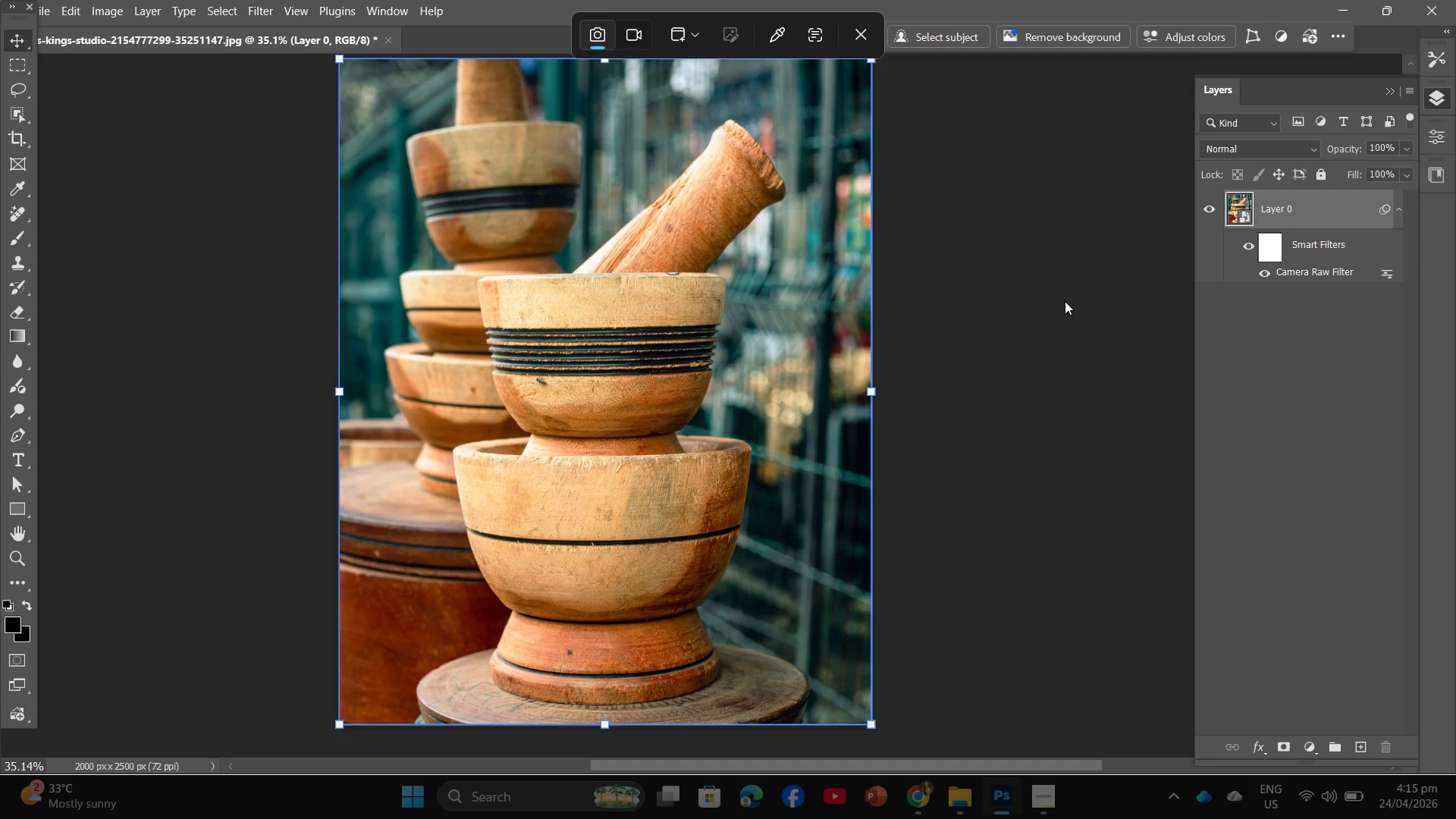 
left_click([1019, 309])
 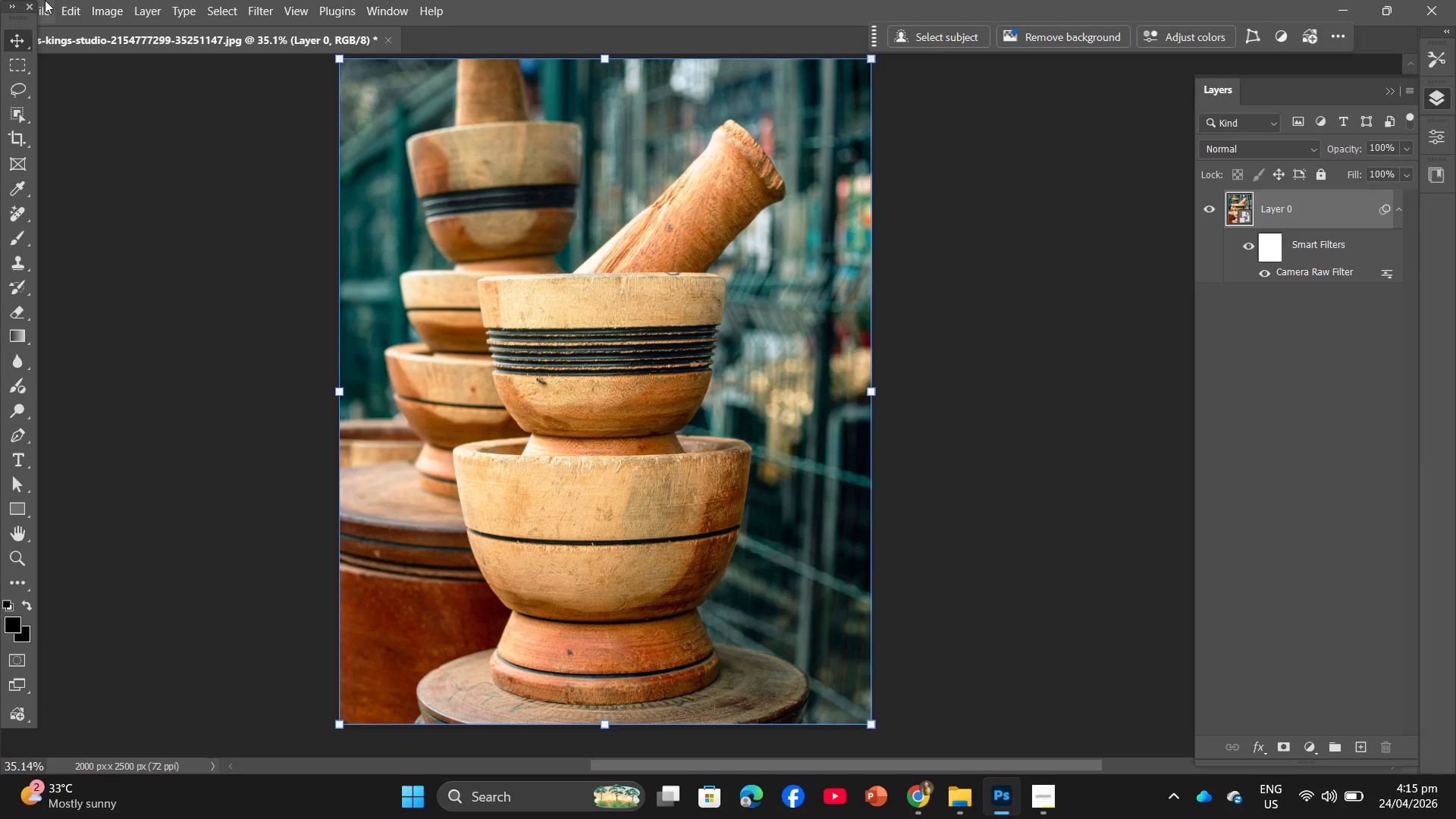 
left_click([45, 7])
 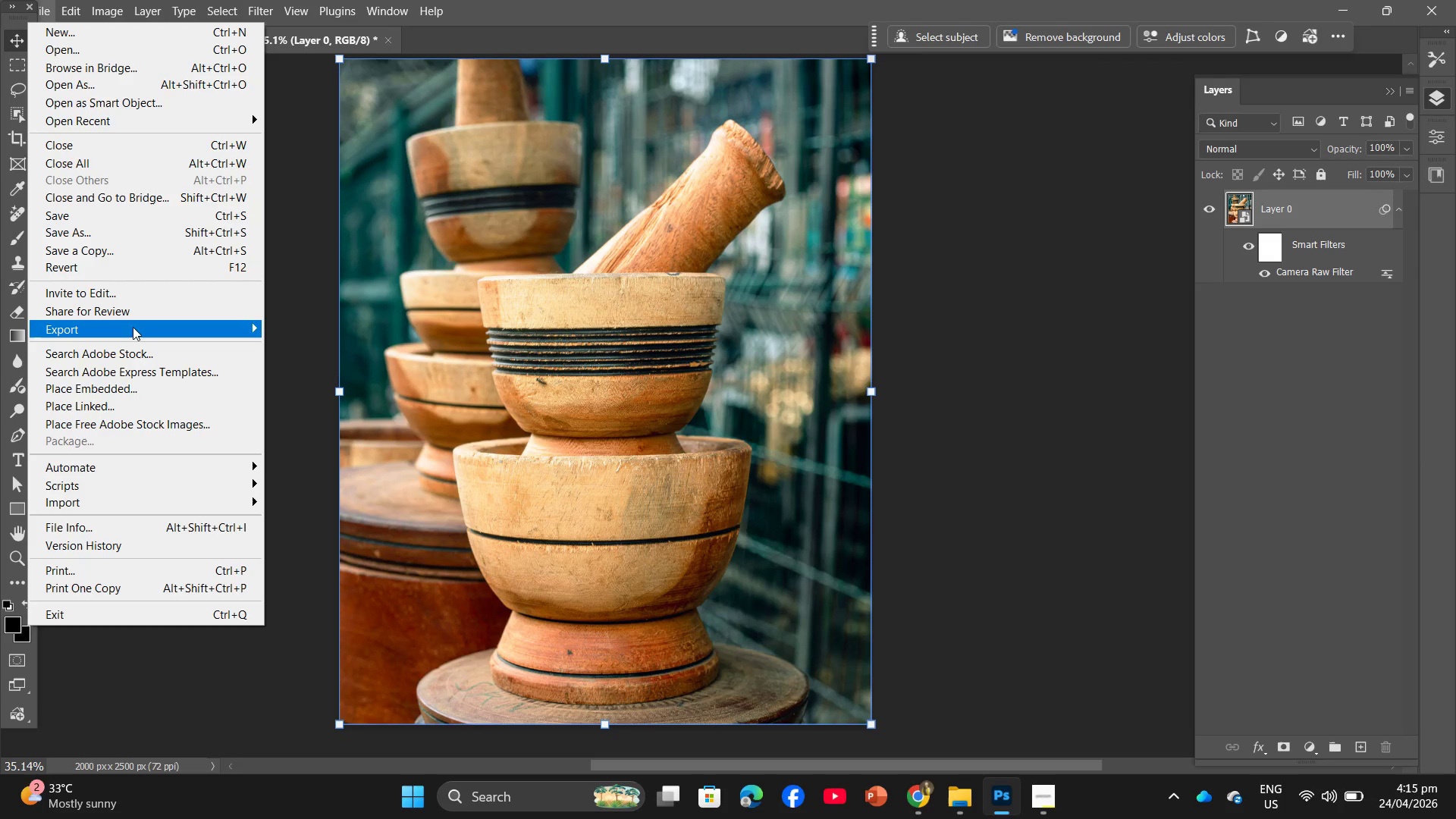 
left_click([133, 327])
 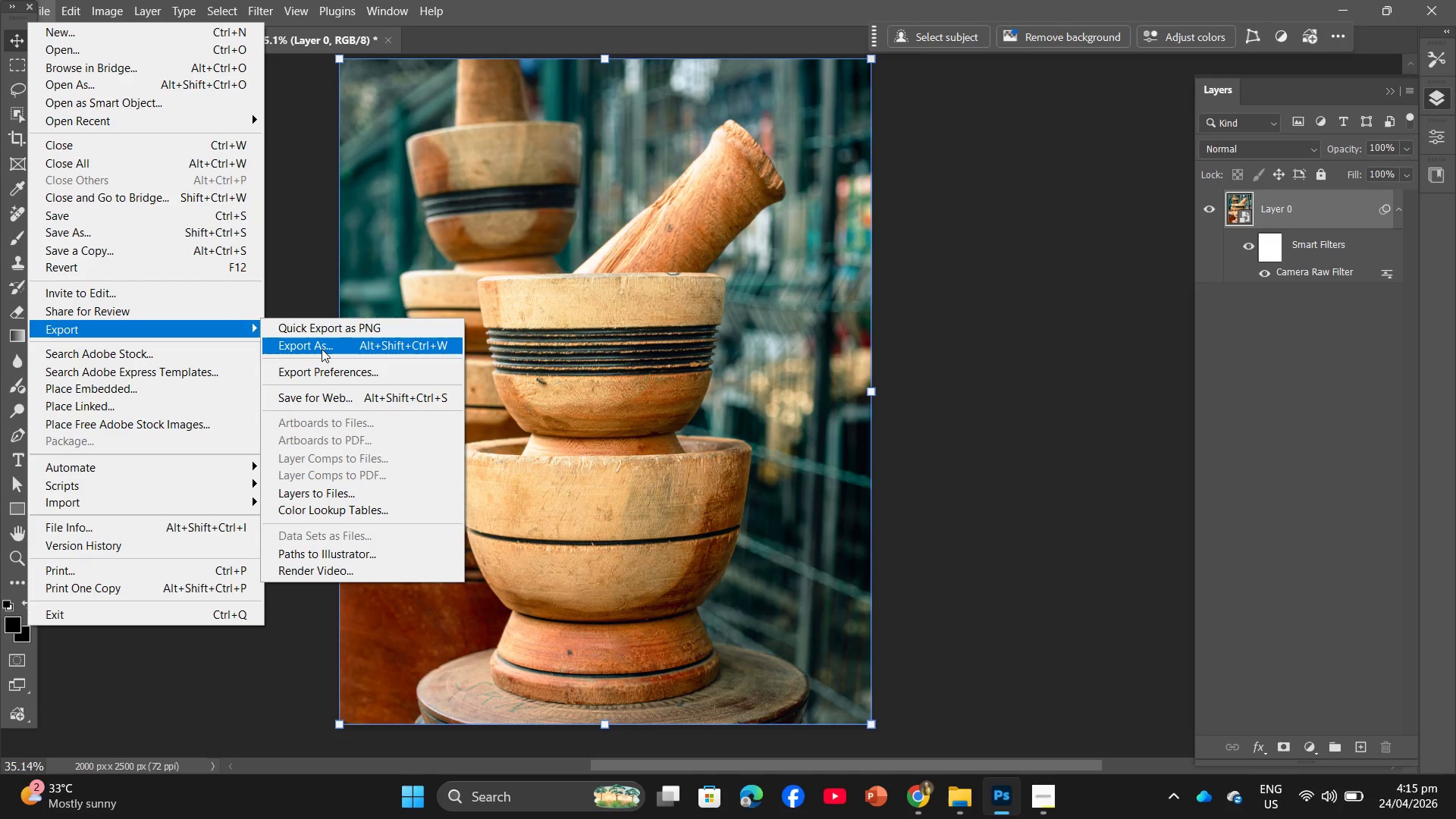 
left_click([322, 349])
 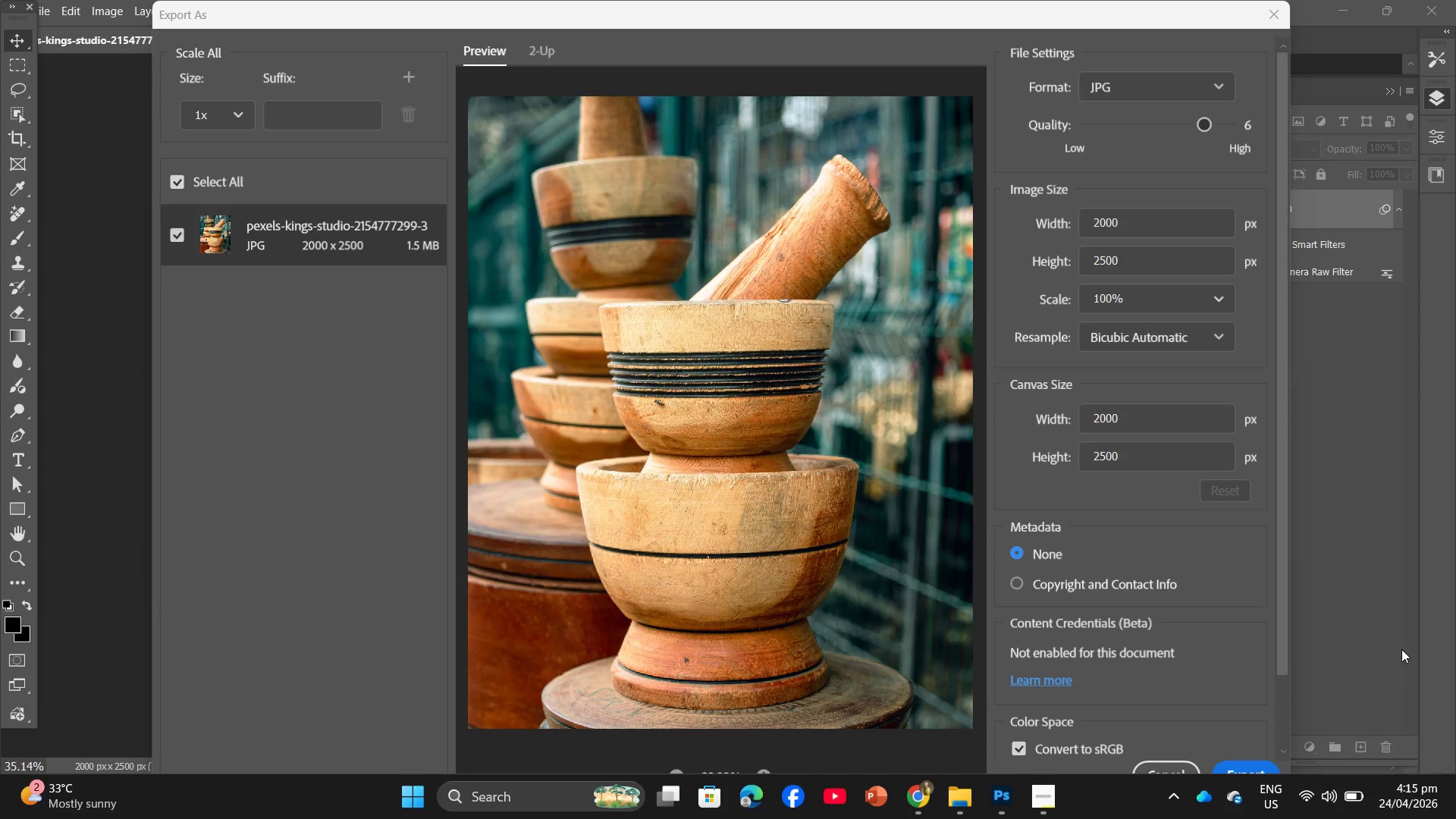 
wait(6.45)
 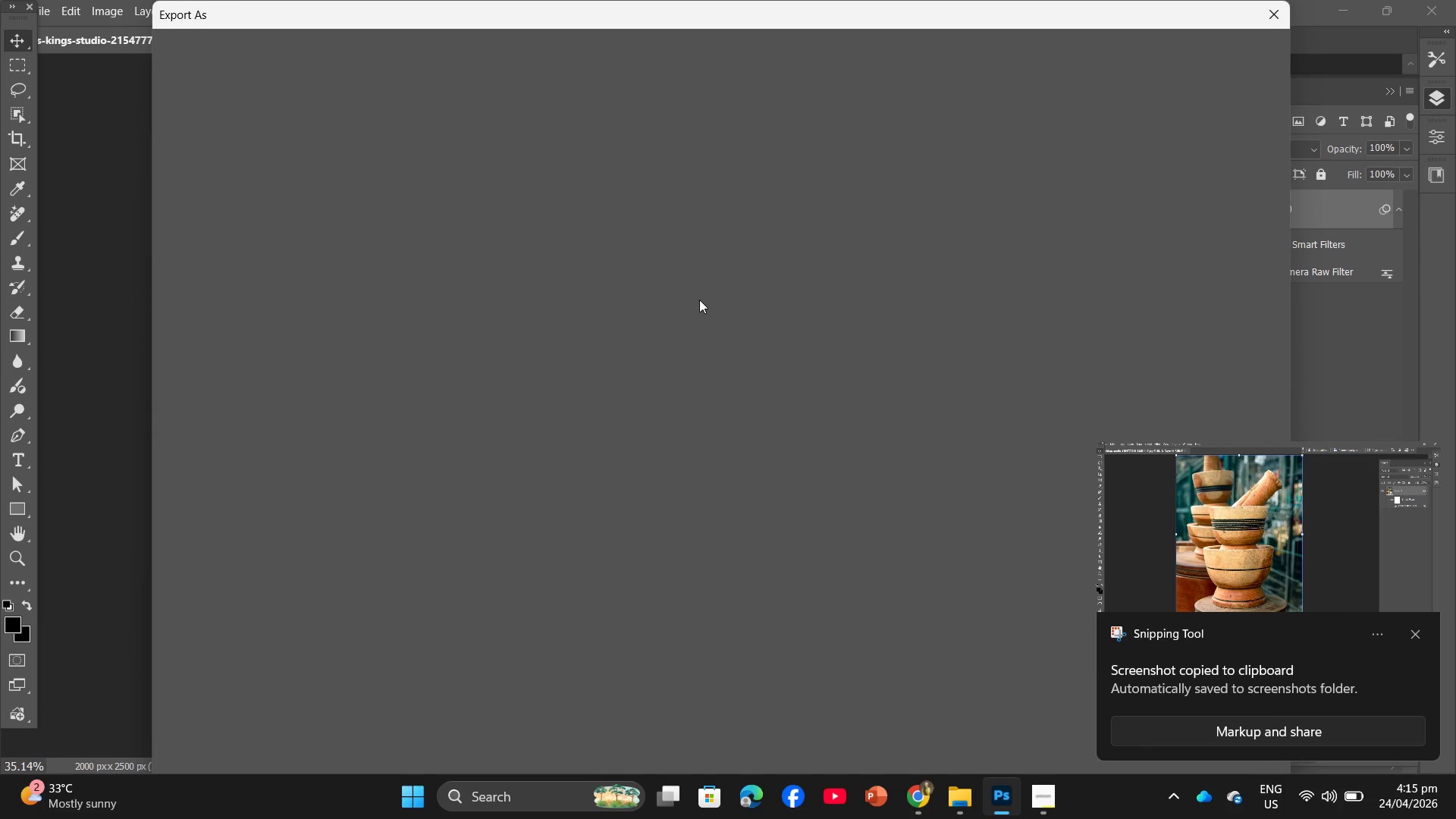 
left_click([1248, 765])
 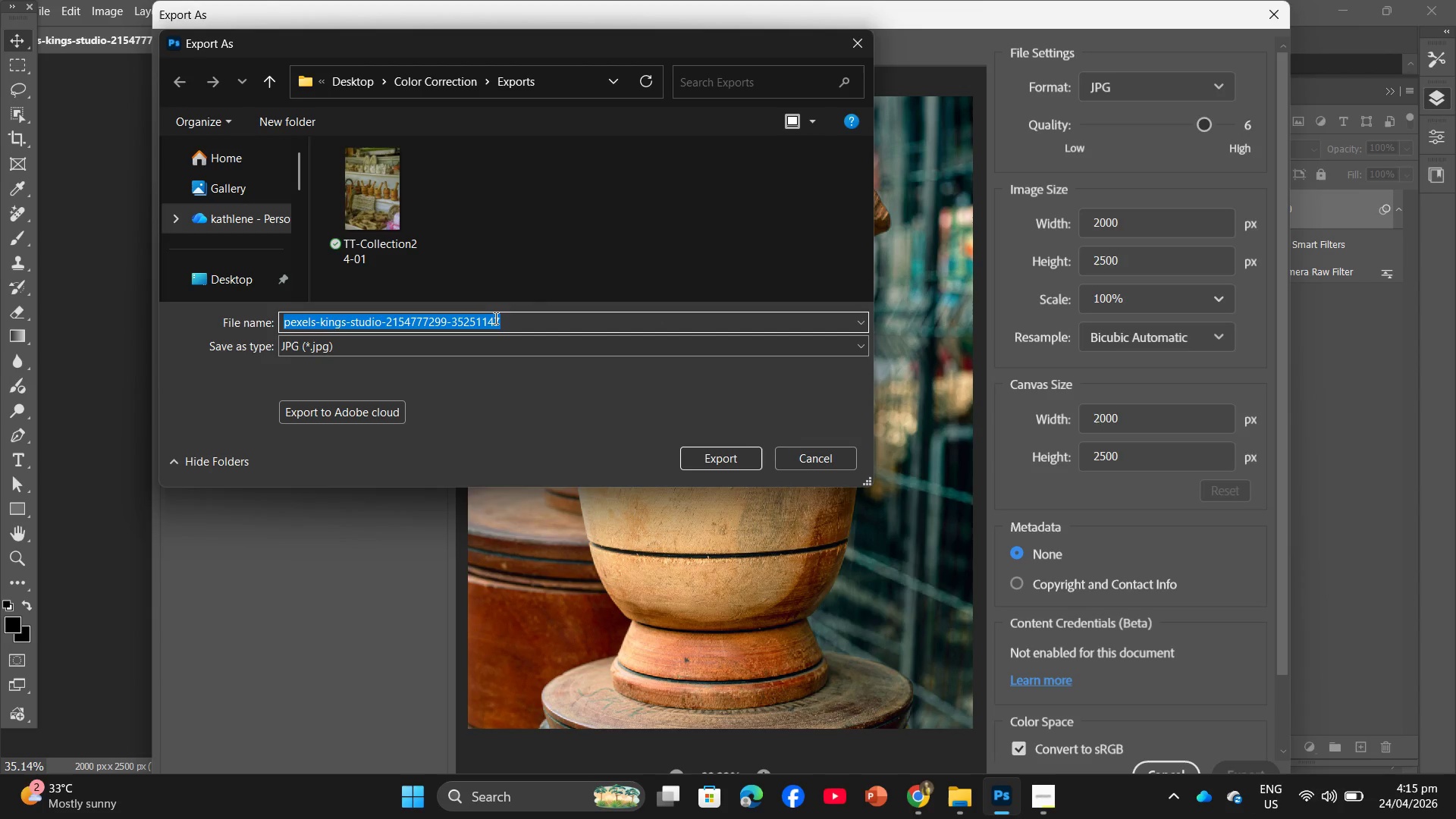 
left_click([374, 200])
 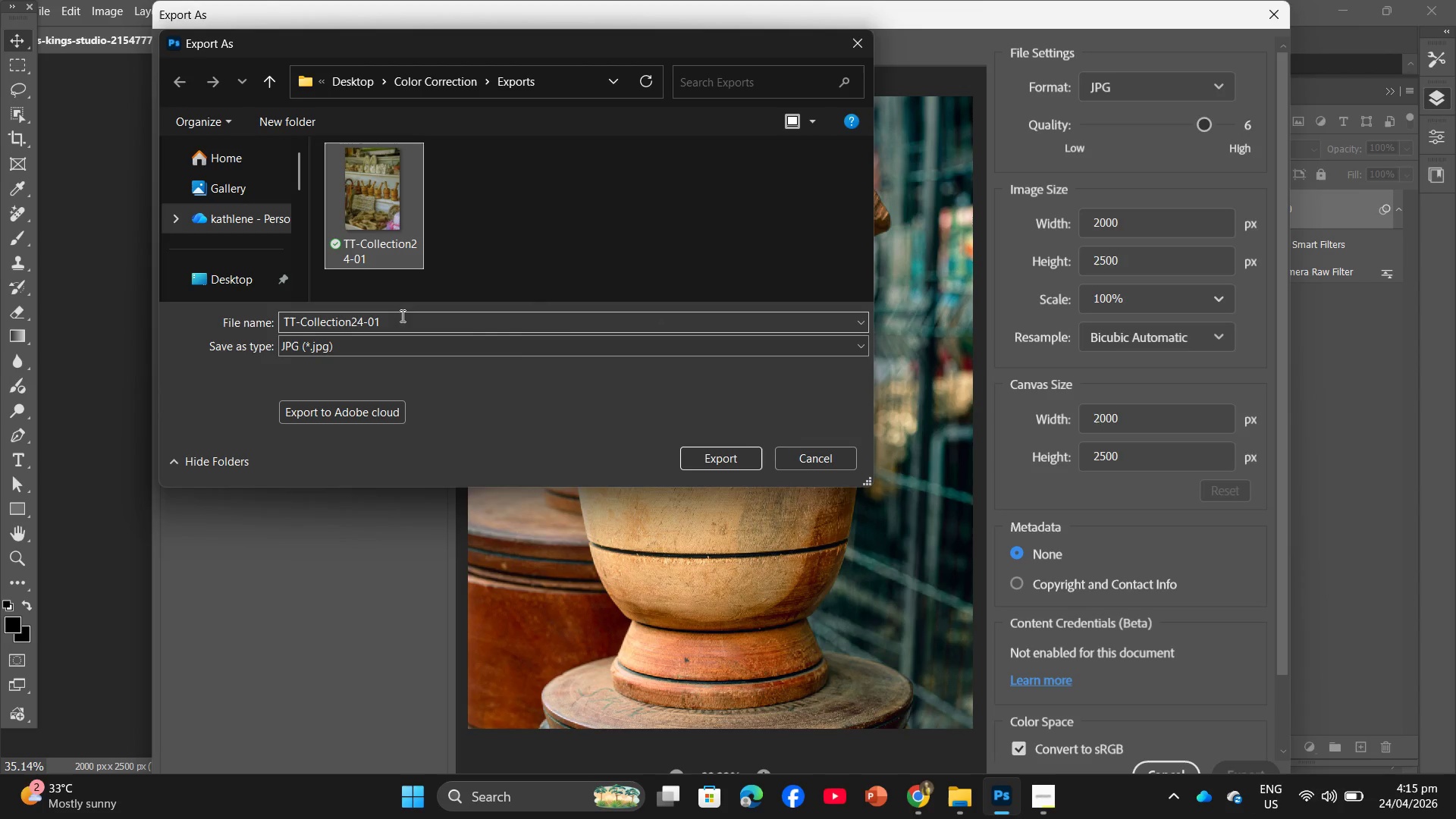 
left_click([399, 319])
 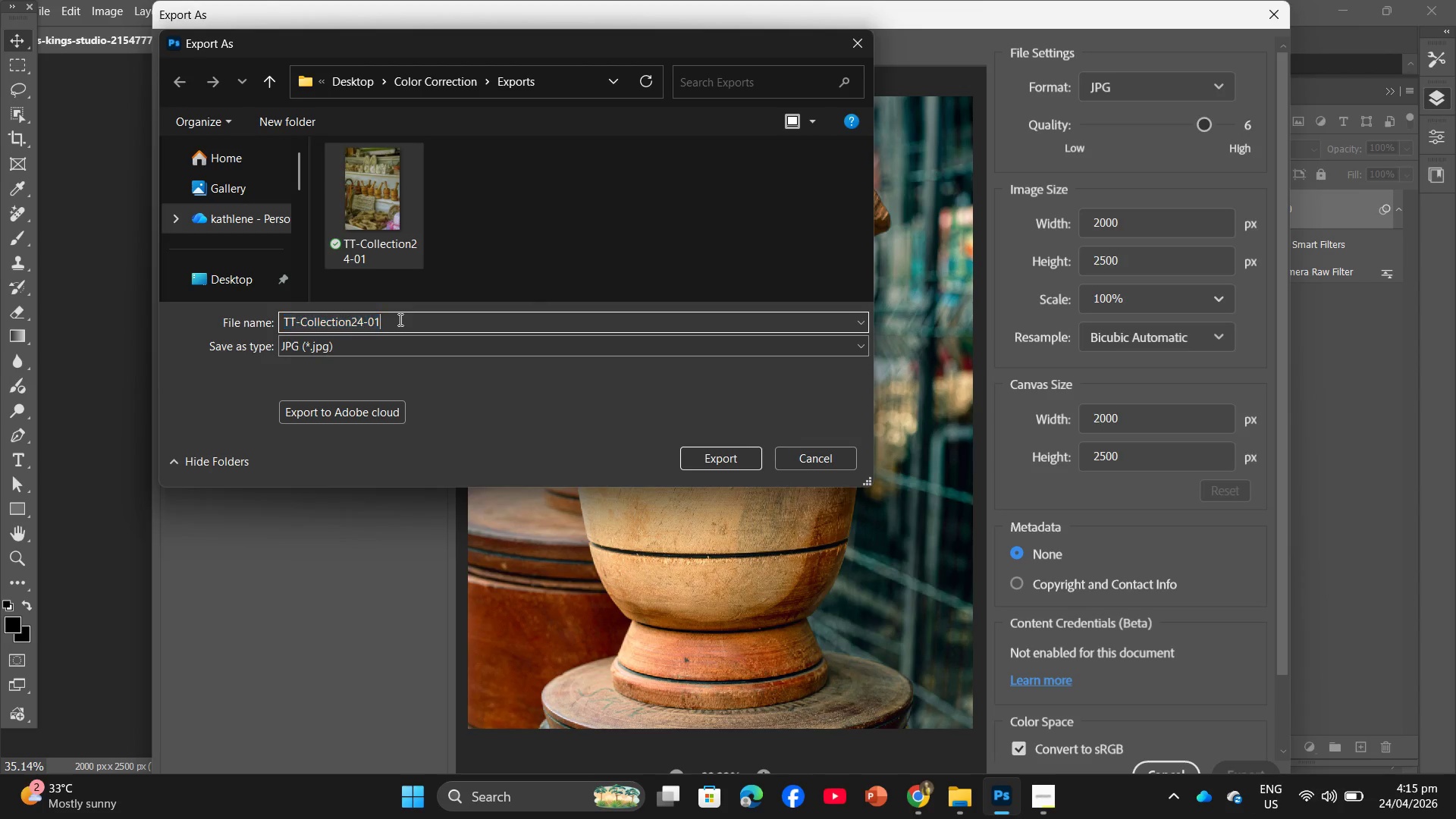 
left_click([399, 319])
 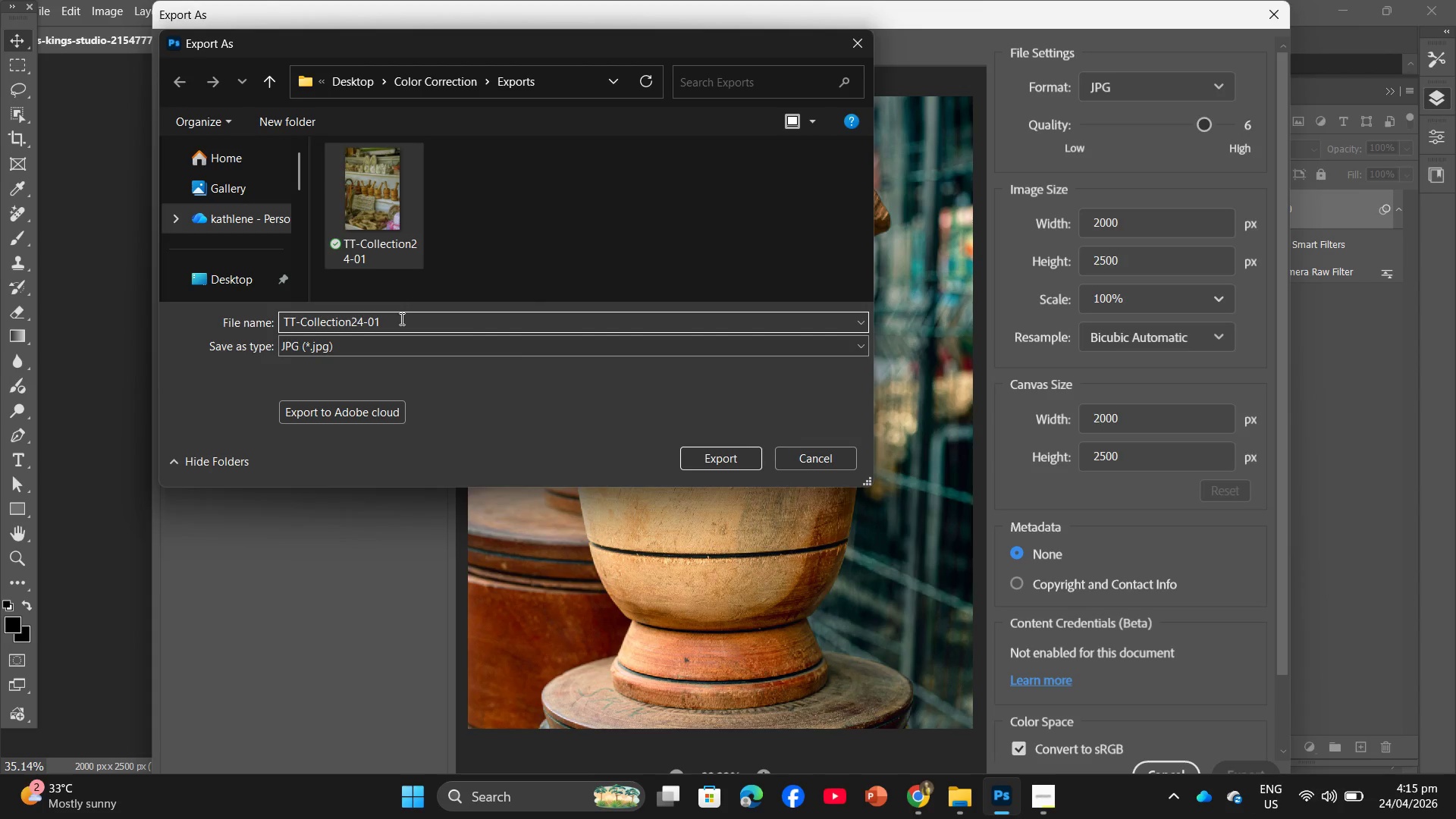 
key(Backspace)
 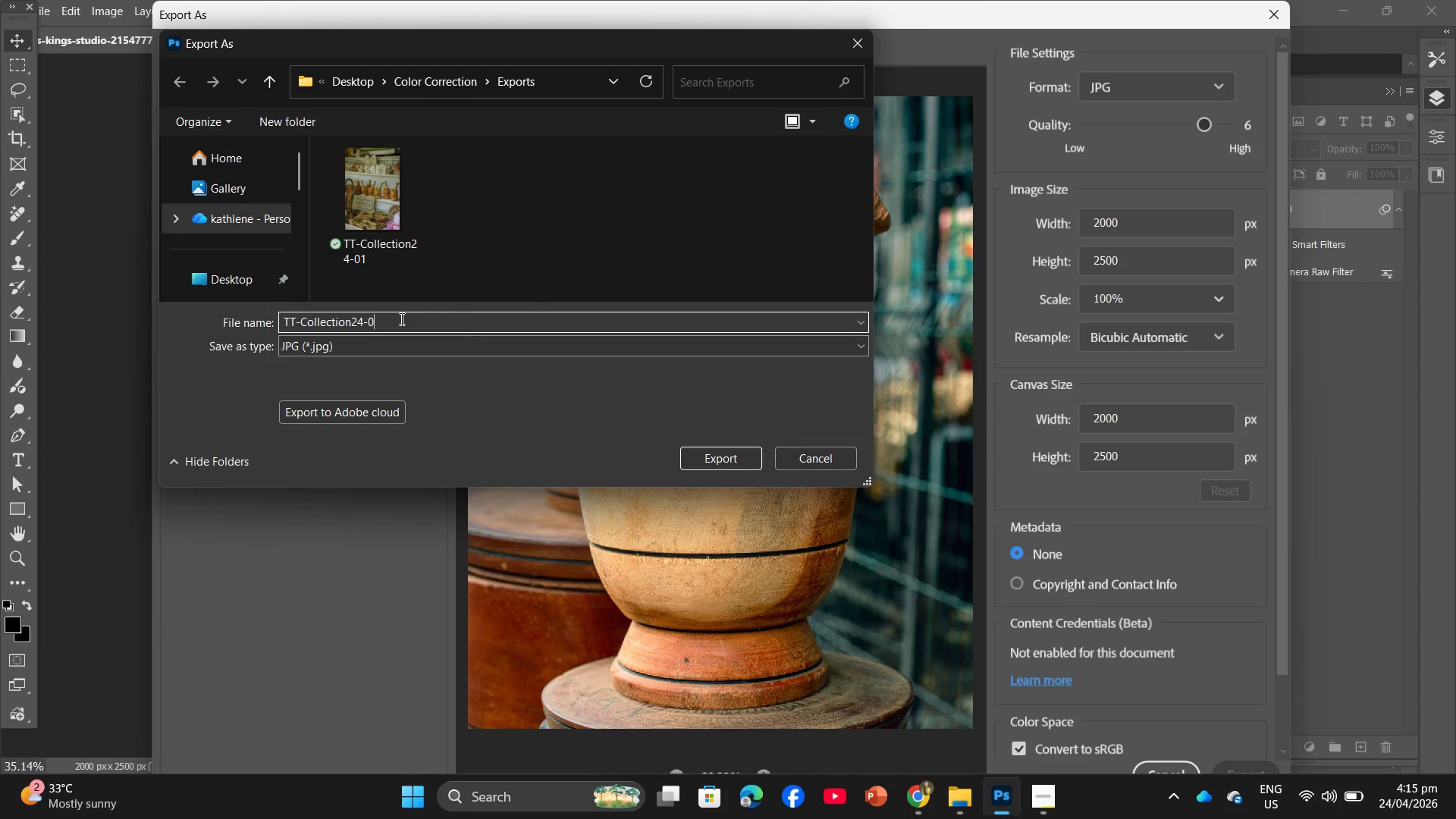 
key(Numpad2)
 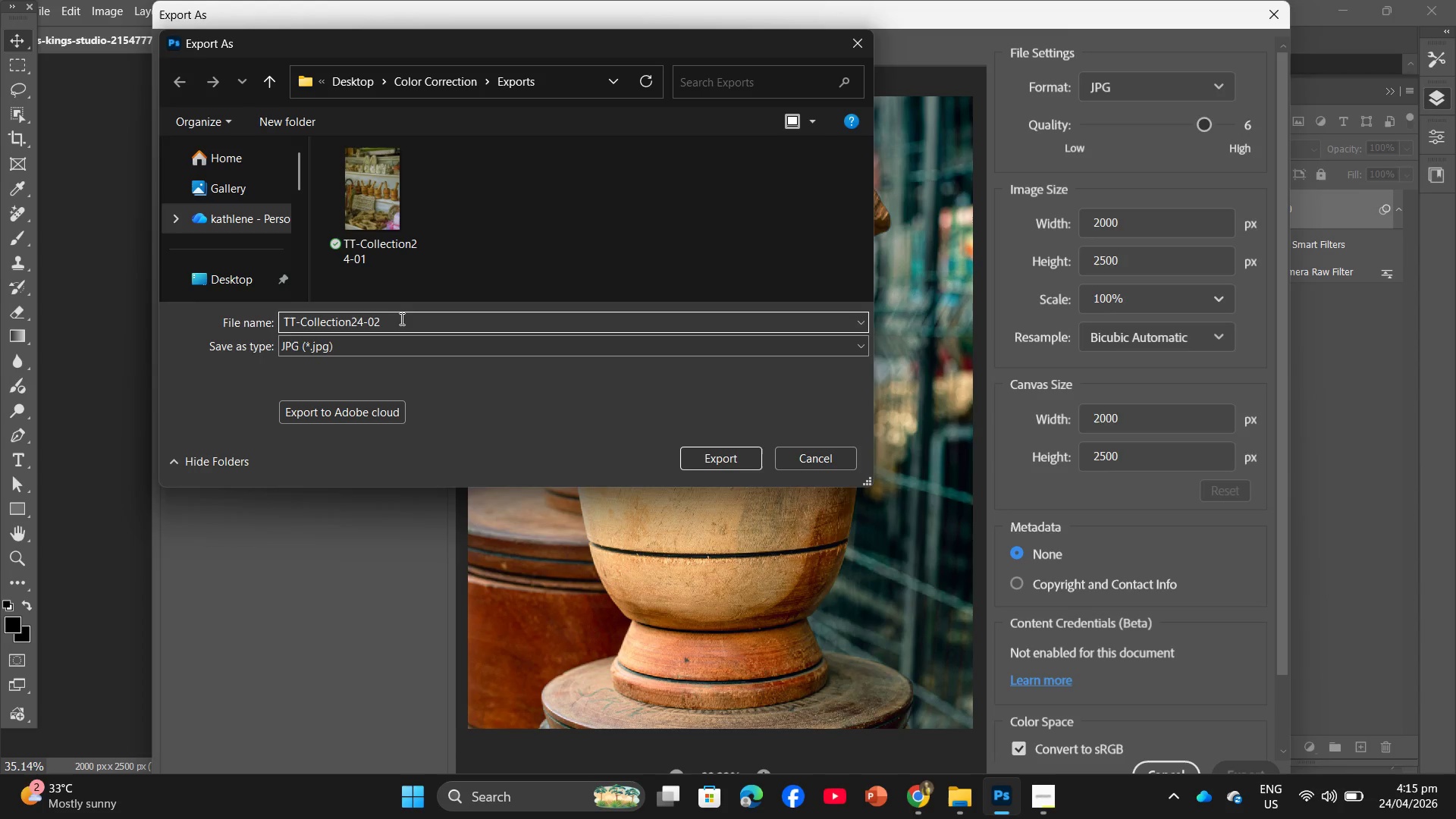 
key(Enter)
 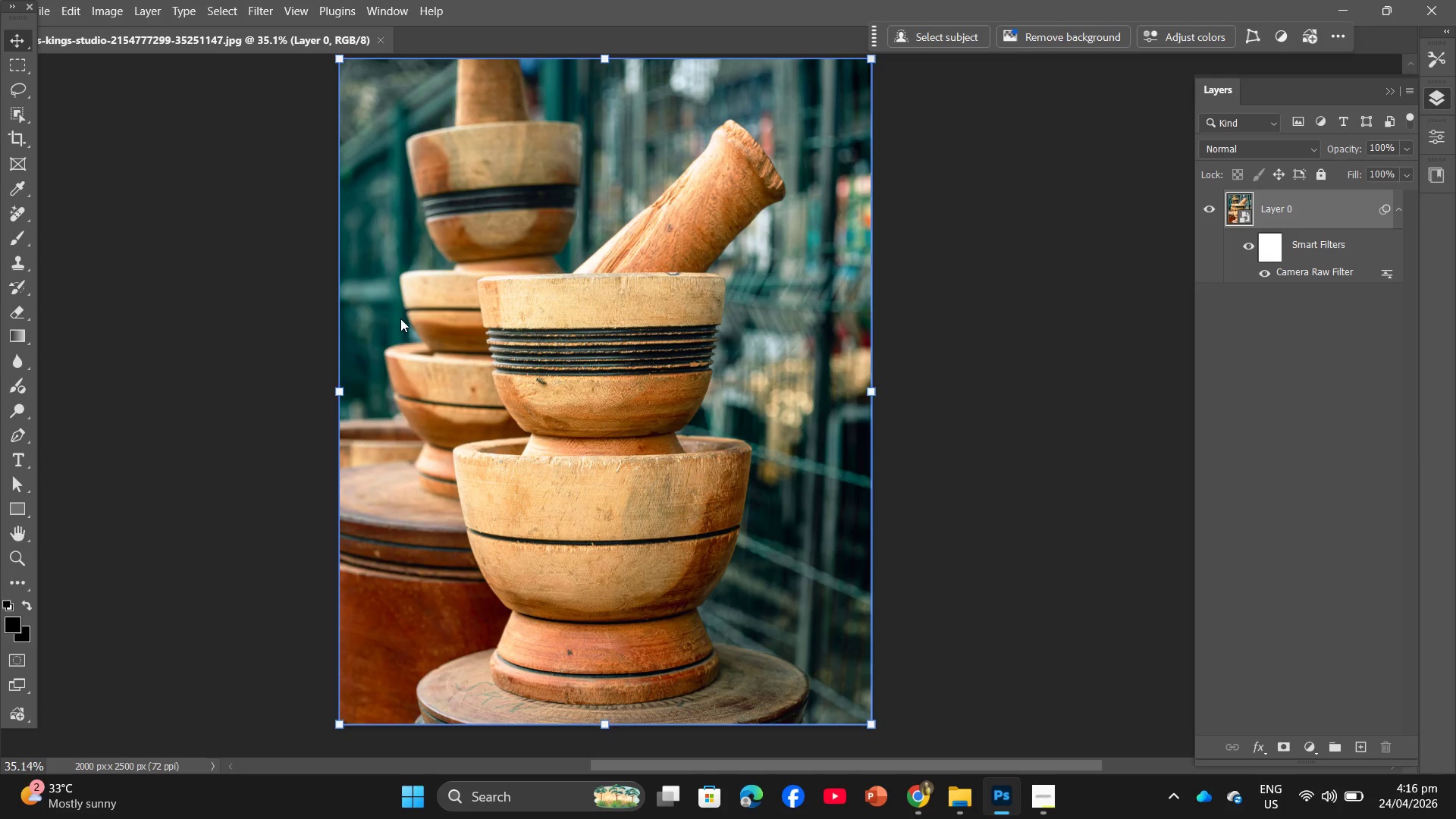 
wait(32.3)
 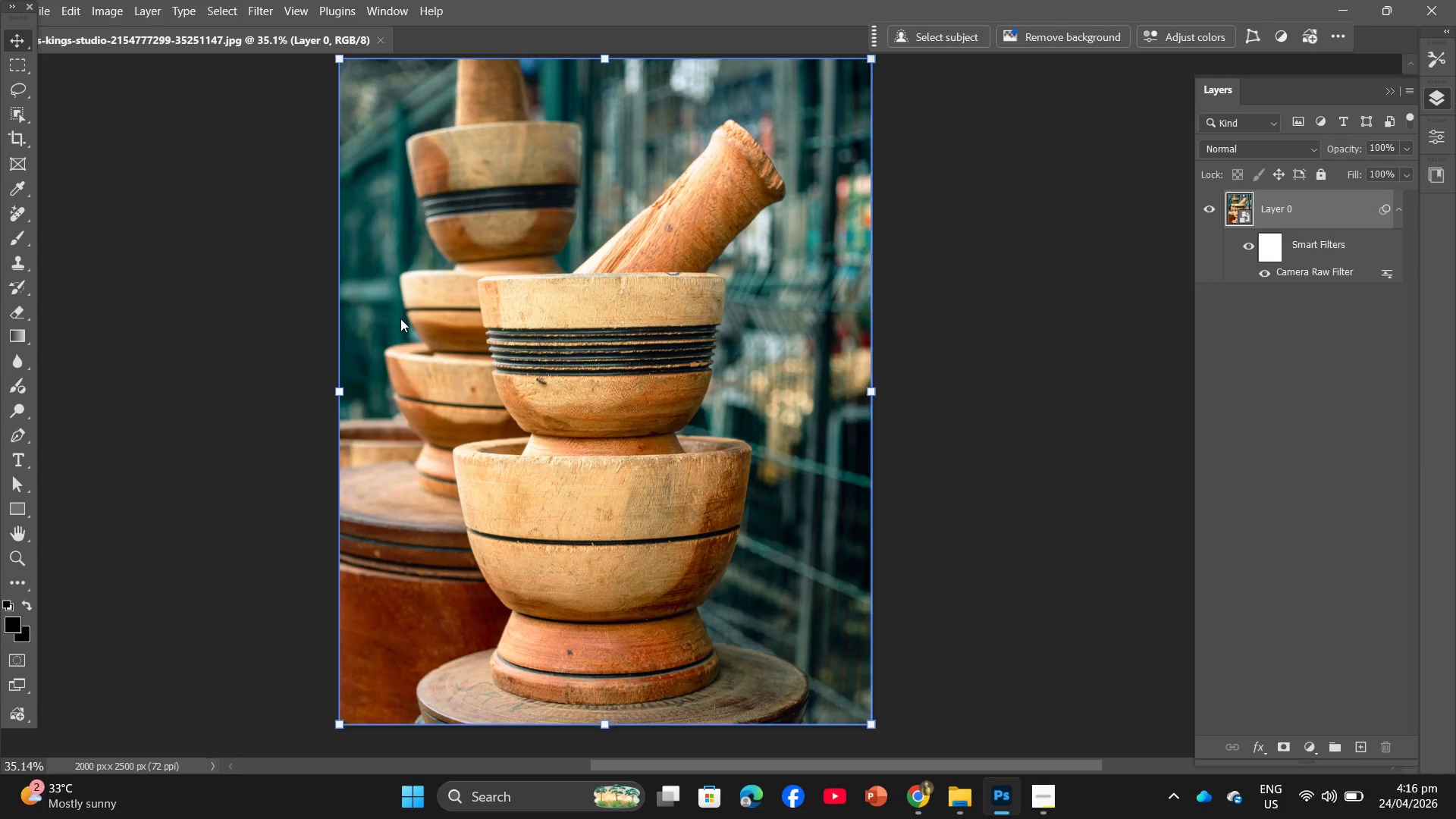 
key(Backspace)
 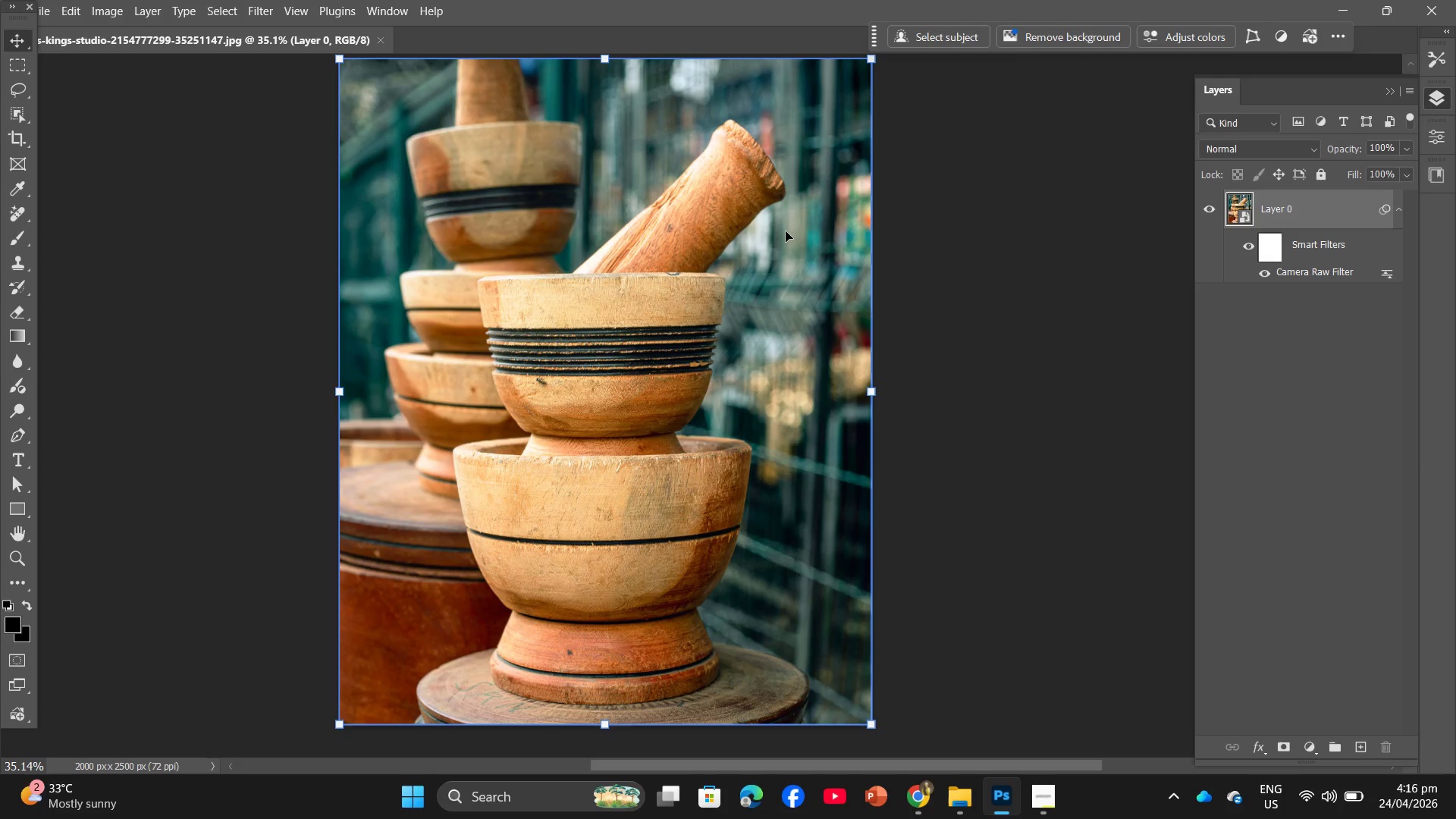 
key(Backspace)
 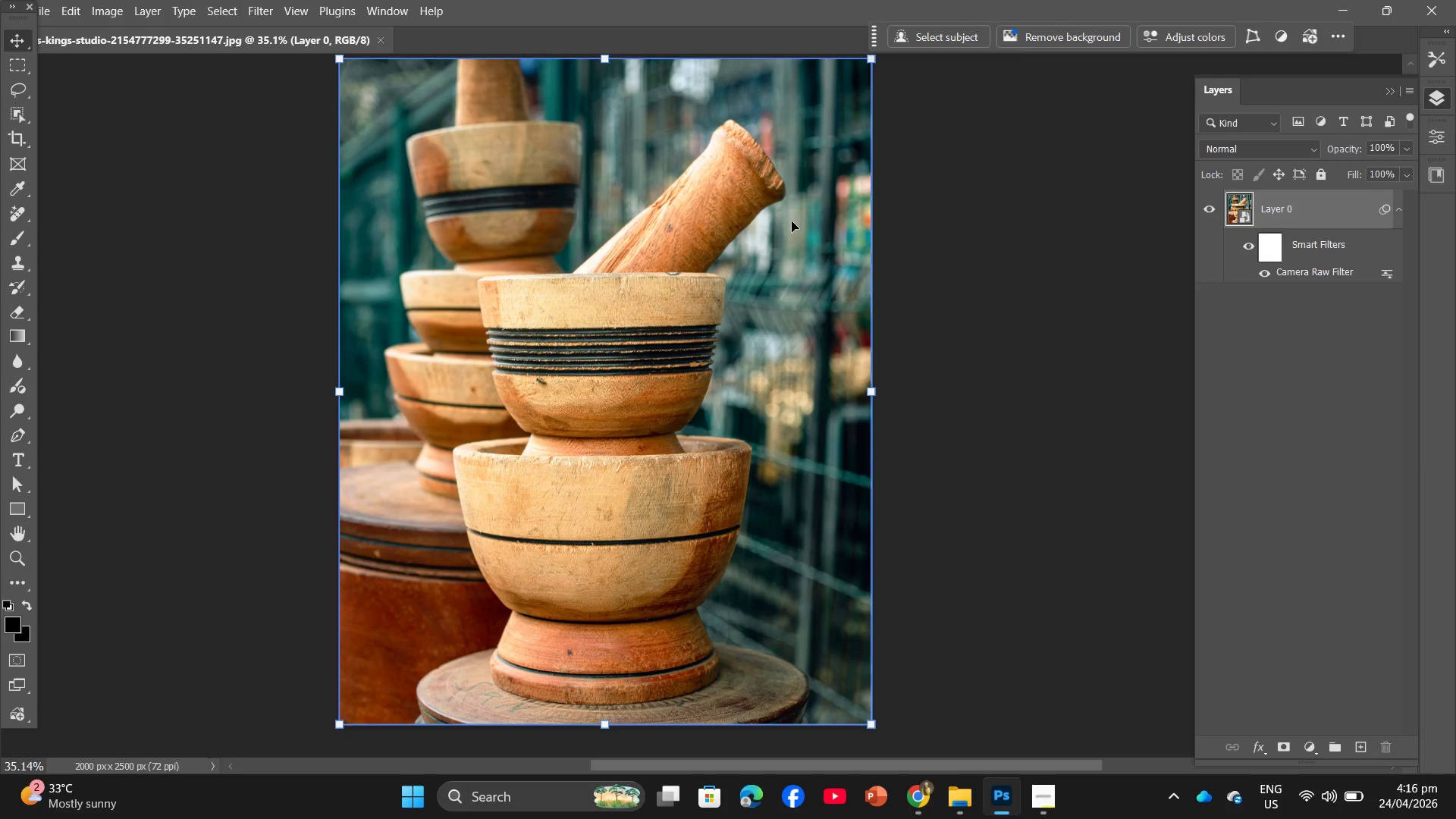 
mouse_move([816, 212])
 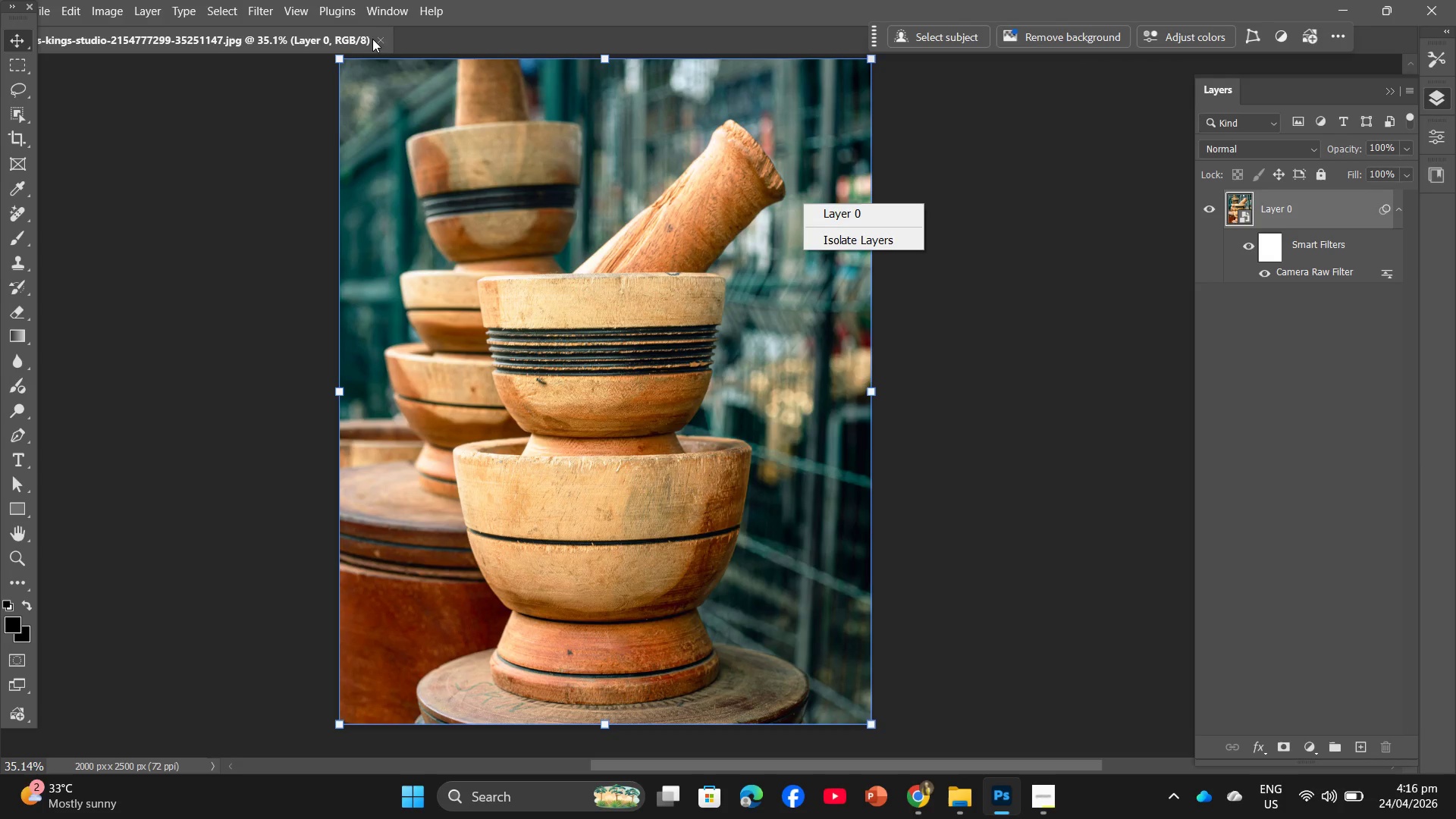 
left_click([381, 42])
 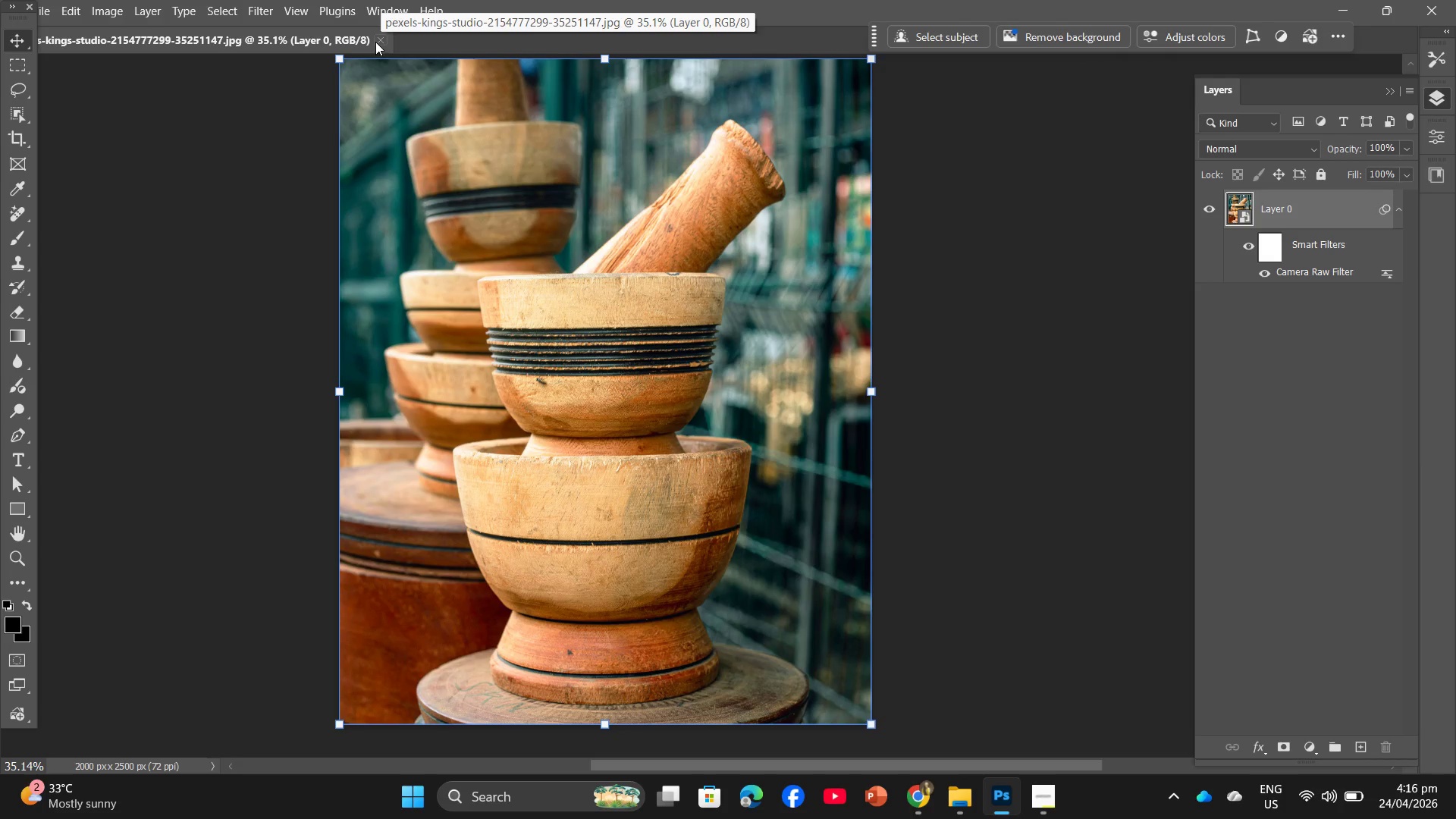 
left_click([375, 39])
 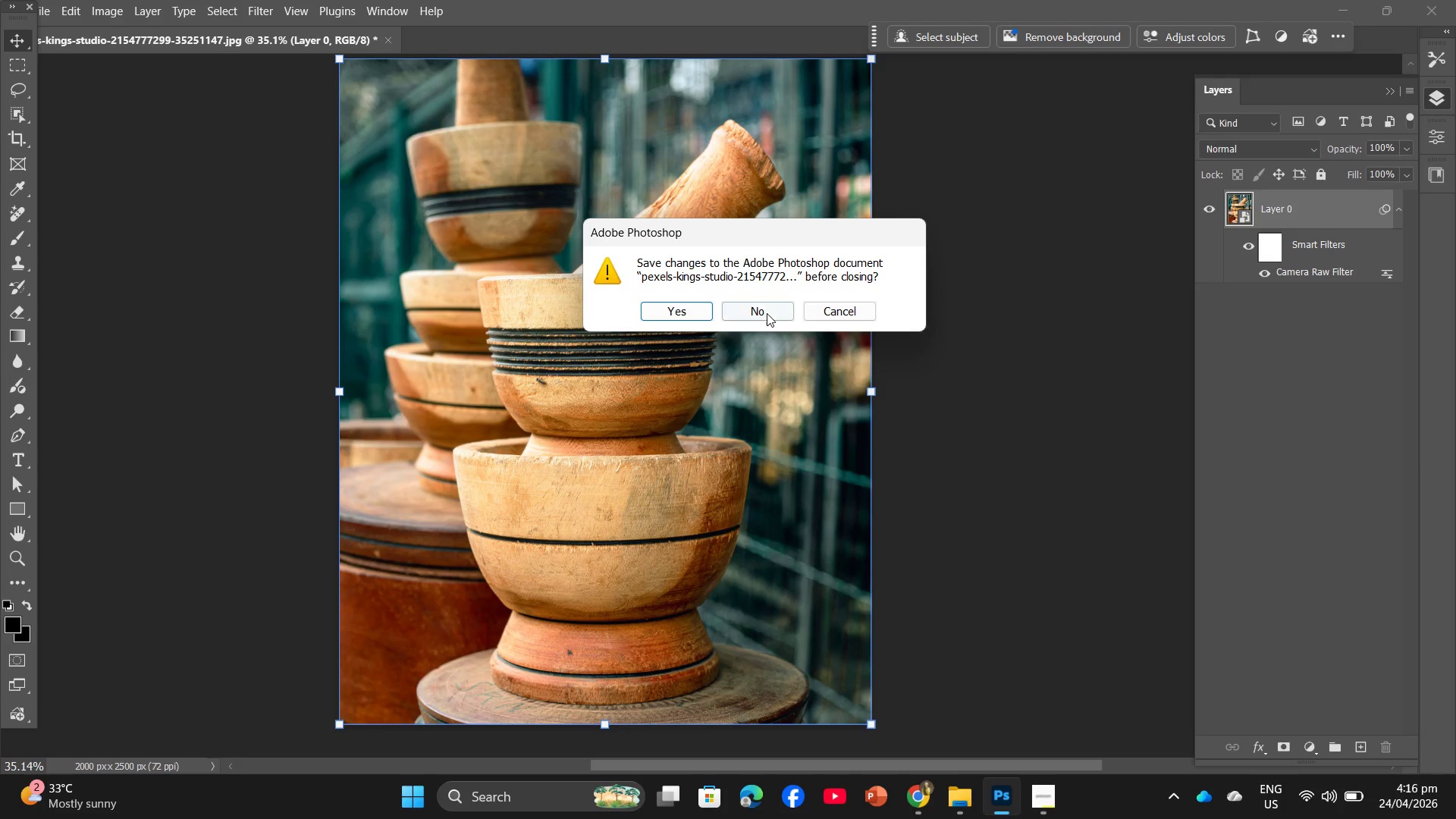 
left_click([767, 312])
 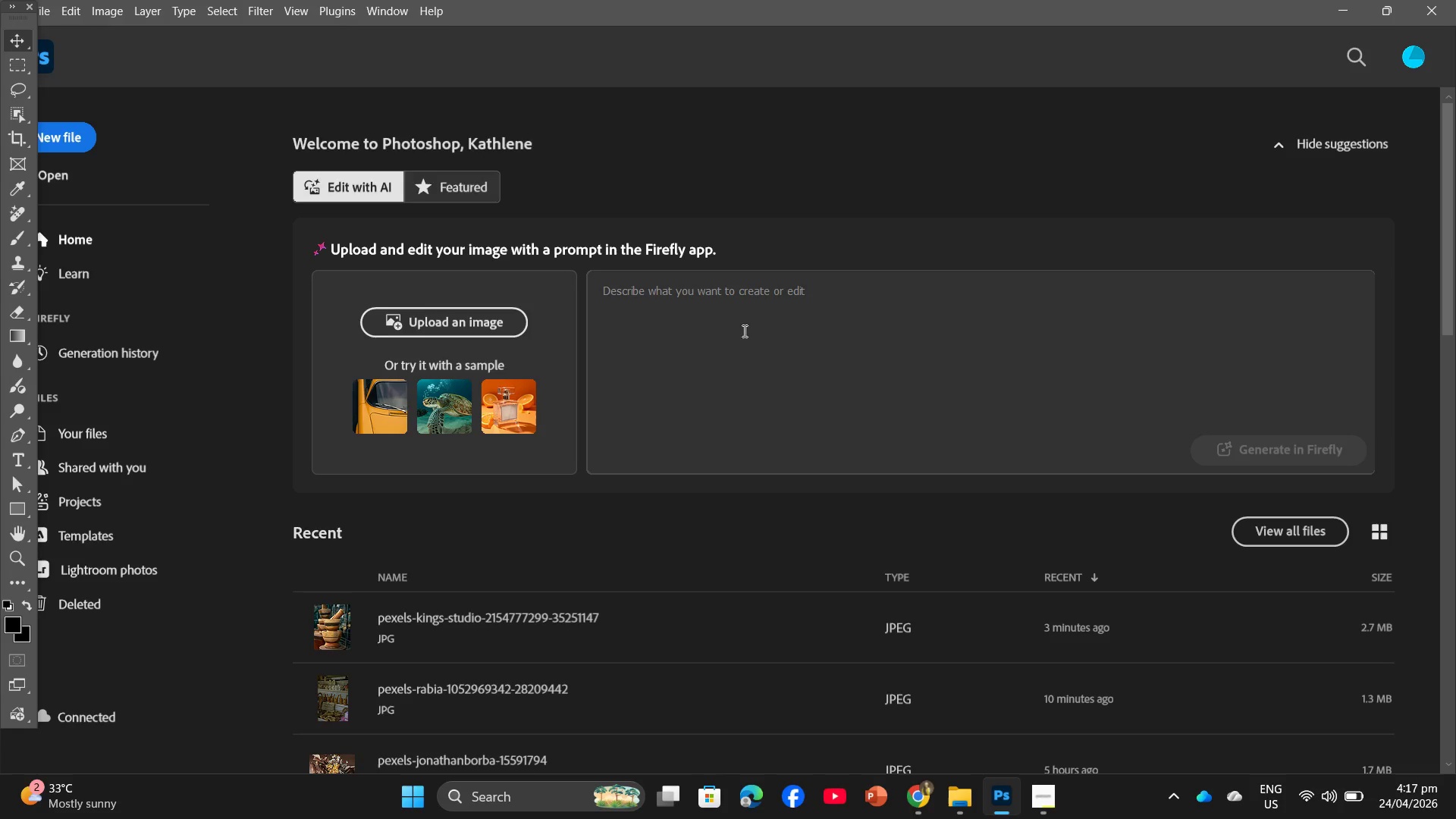 
wait(37.05)
 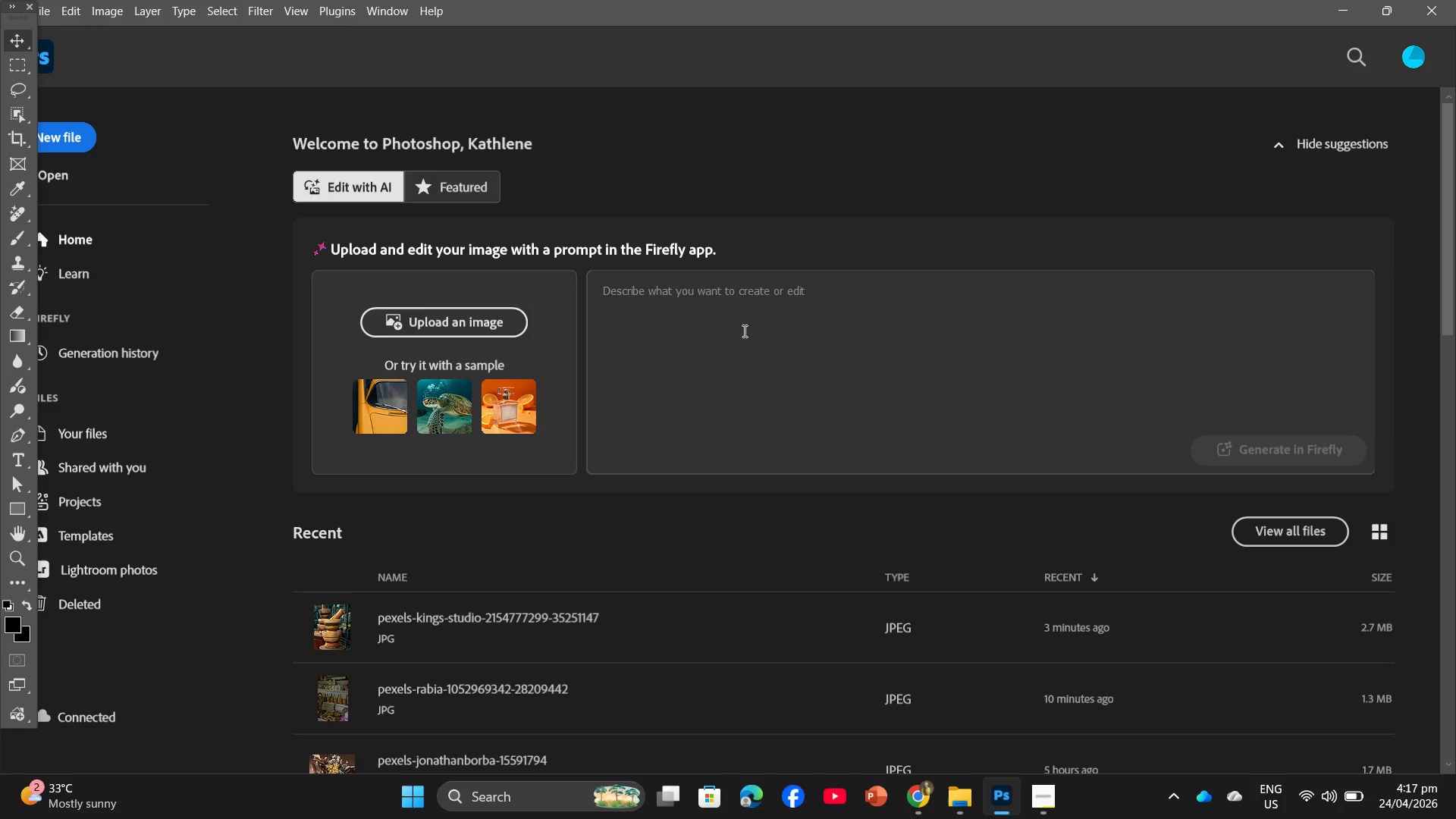 
left_click_drag(start_coordinate=[14, 14], to_coordinate=[17, 45])
 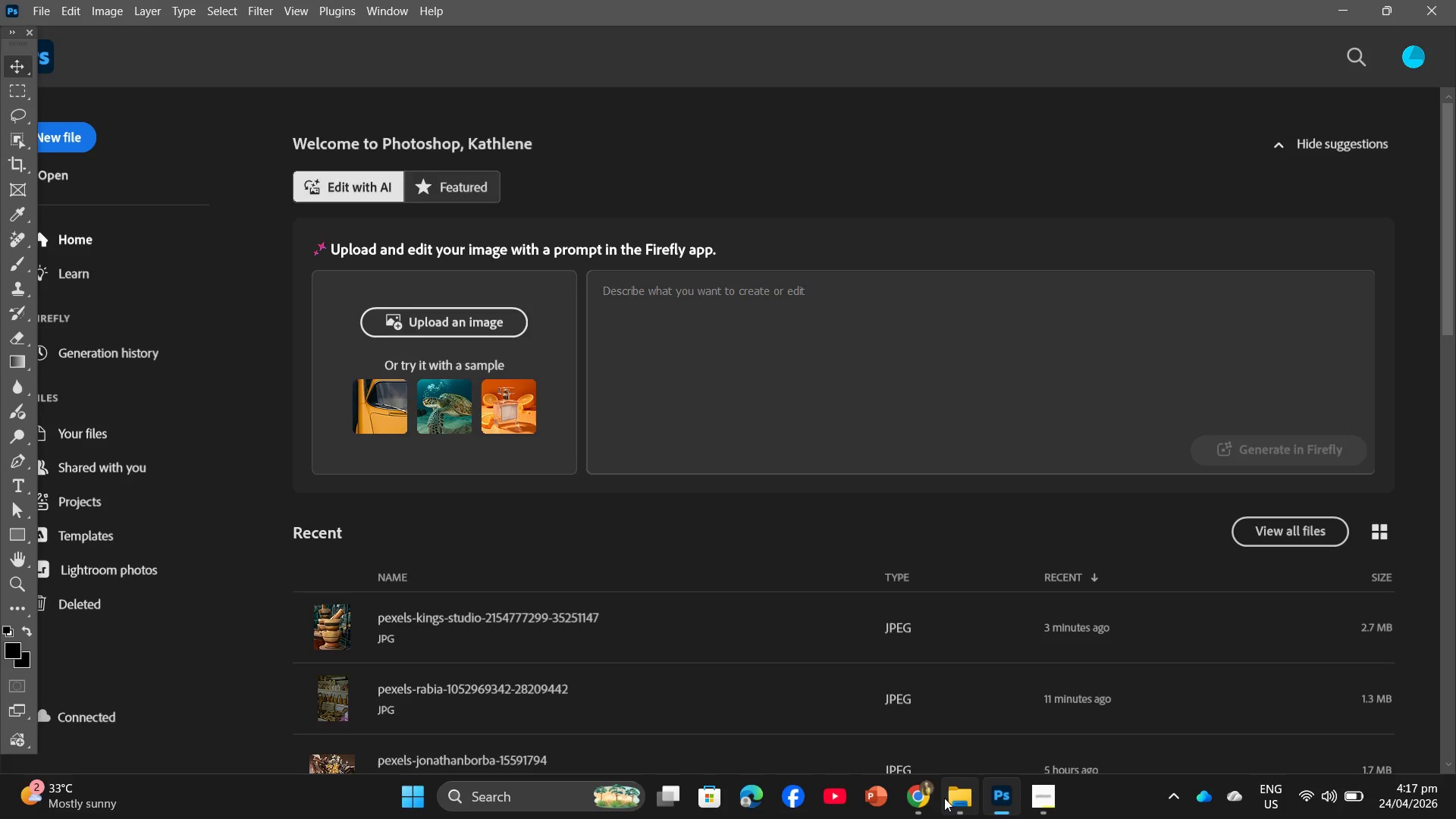 
left_click([923, 802])
 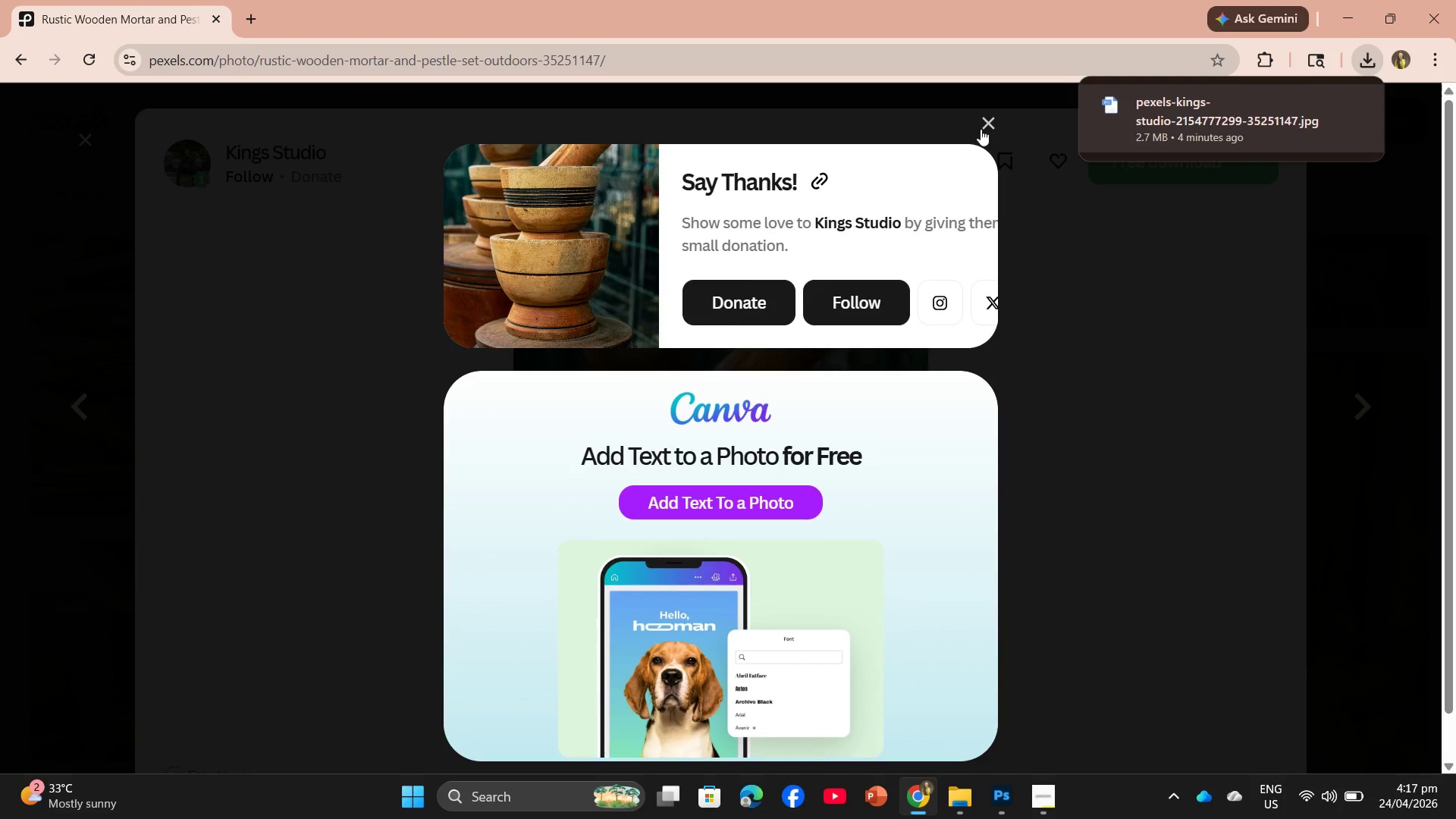 
left_click([984, 123])
 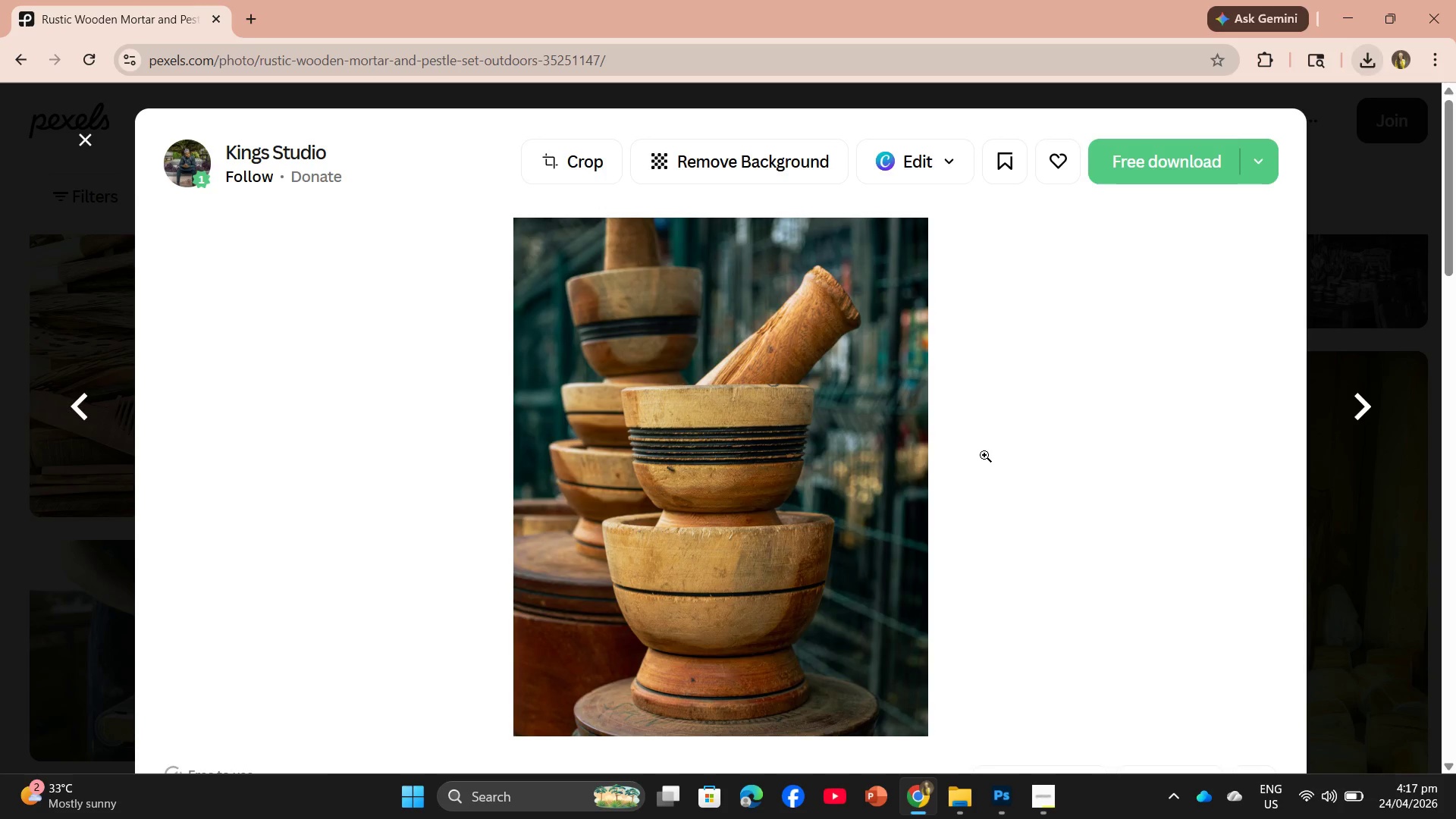 
scroll: coordinate [962, 428], scroll_direction: down, amount: 10.0
 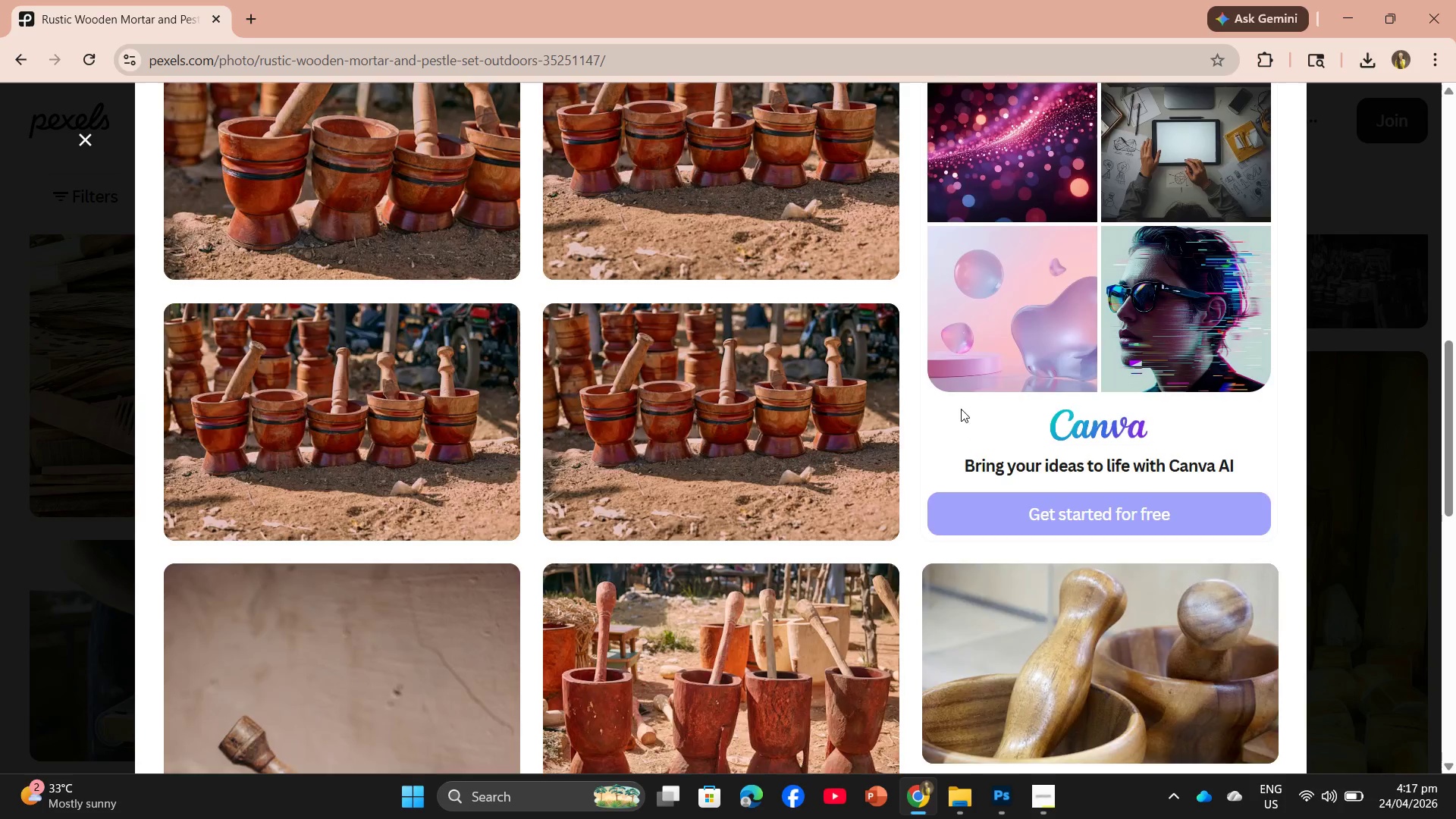 
scroll: coordinate [959, 388], scroll_direction: up, amount: 13.0
 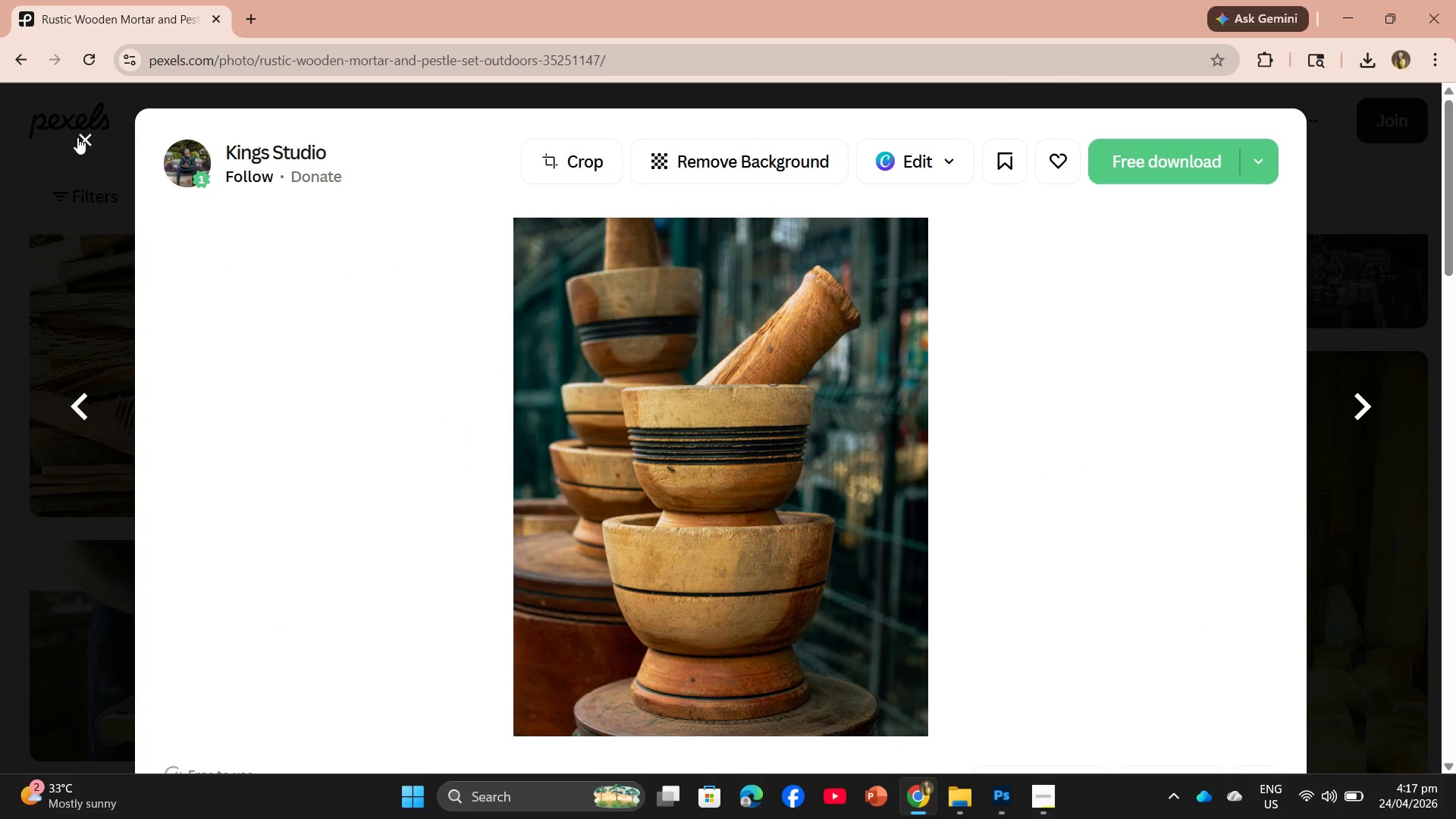 
left_click([77, 137])
 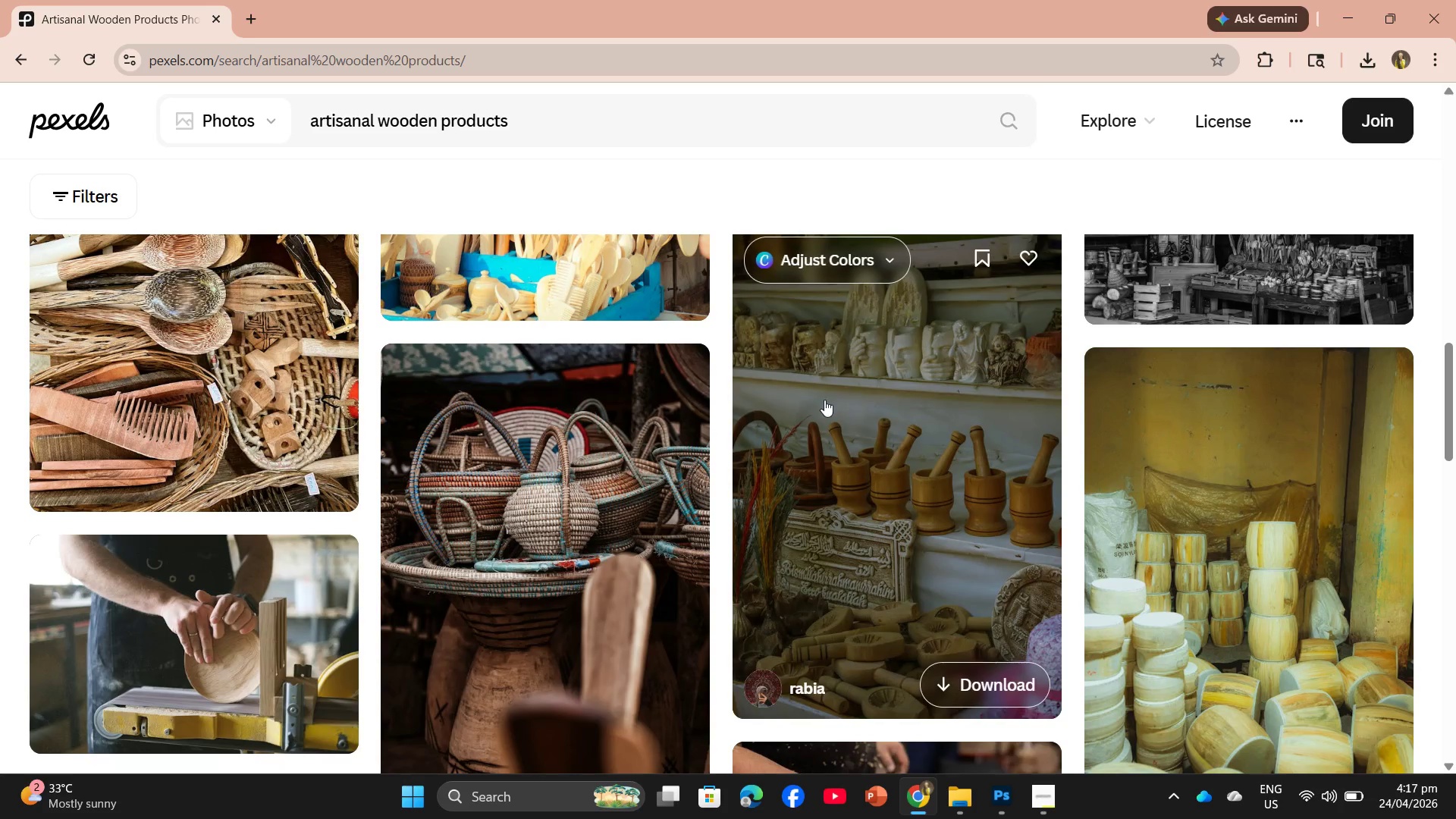 
scroll: coordinate [814, 438], scroll_direction: down, amount: 4.0
 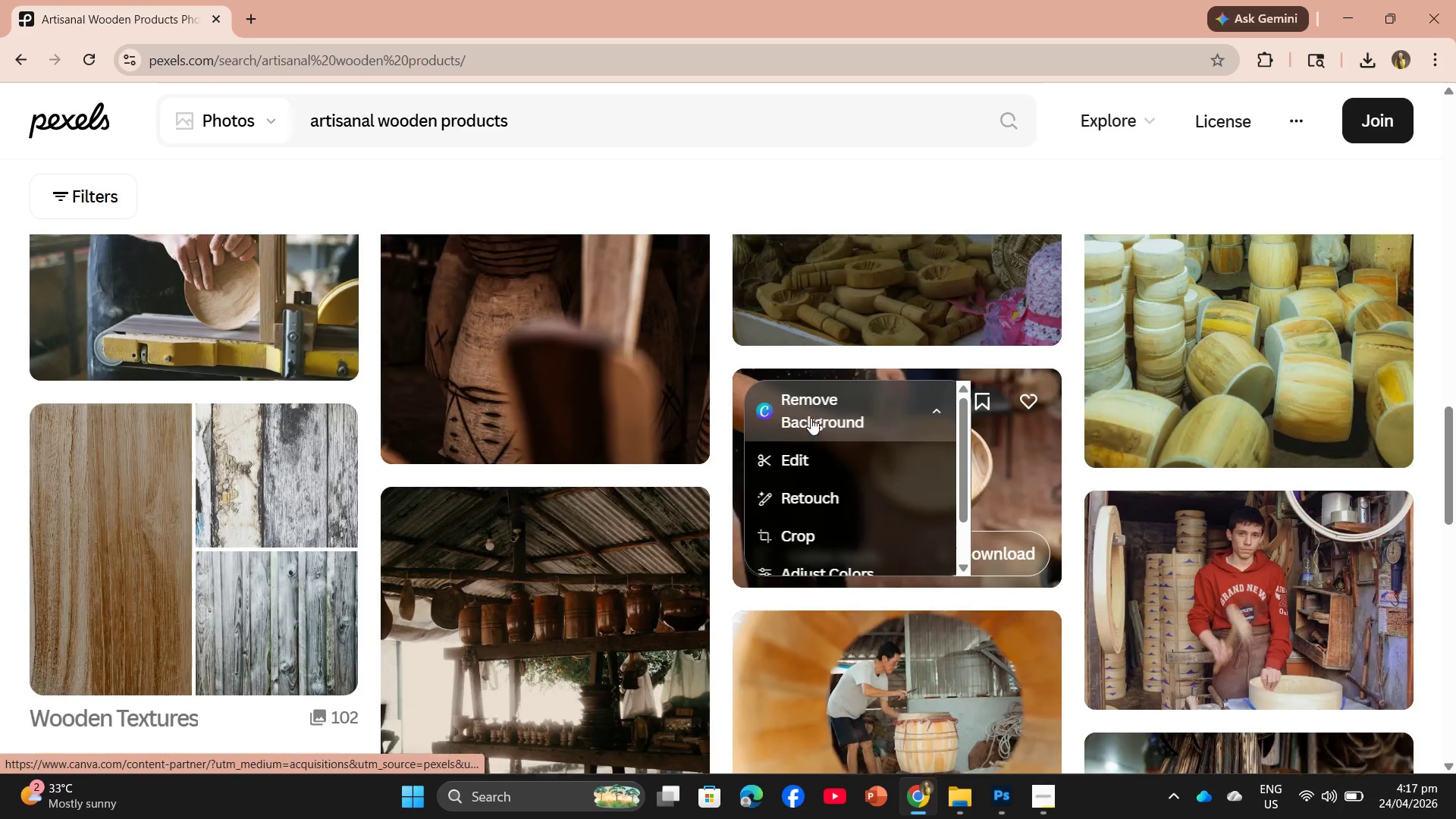 
scroll: coordinate [811, 418], scroll_direction: up, amount: 4.0
 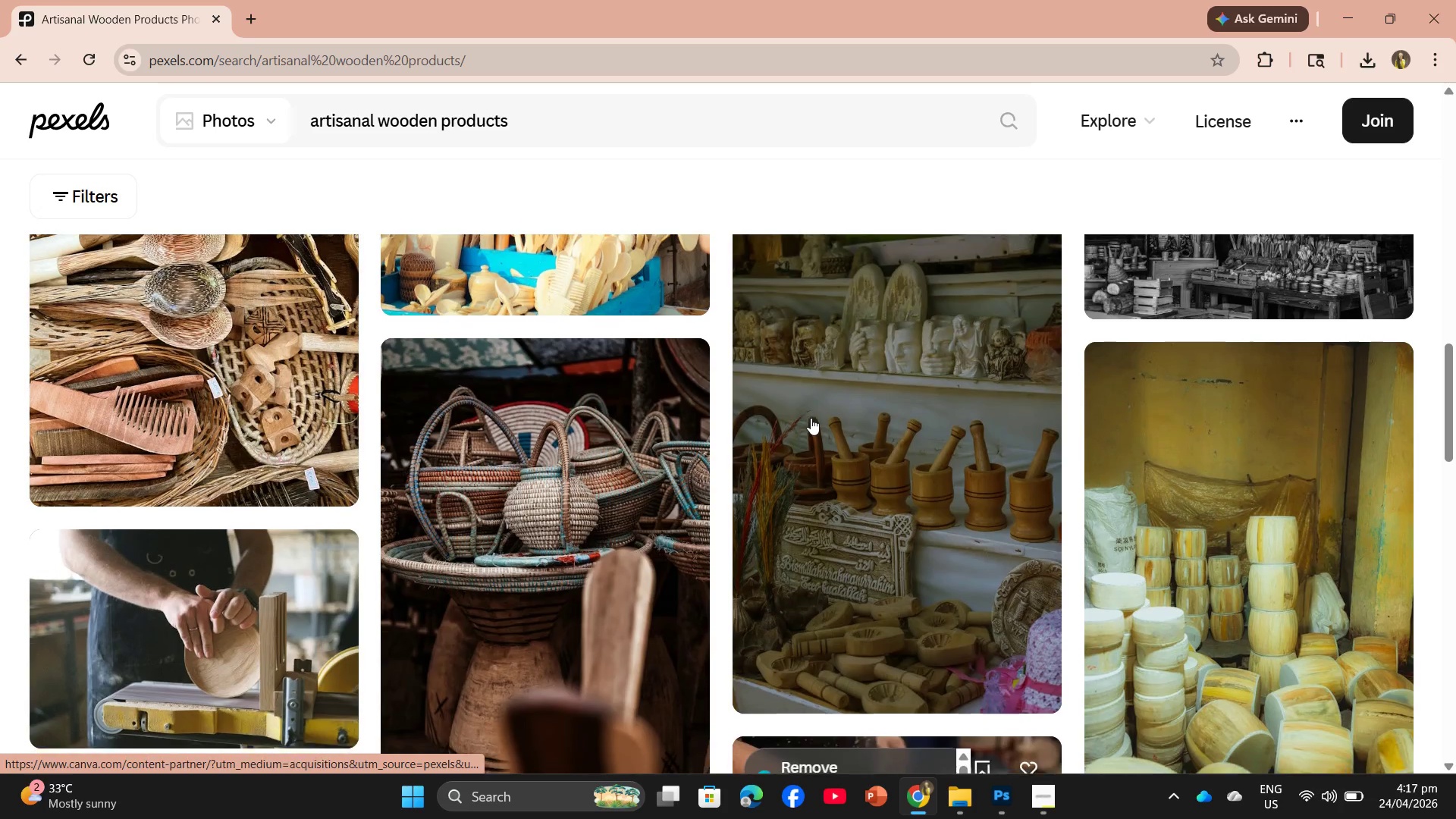 
scroll: coordinate [811, 418], scroll_direction: down, amount: 2.0
 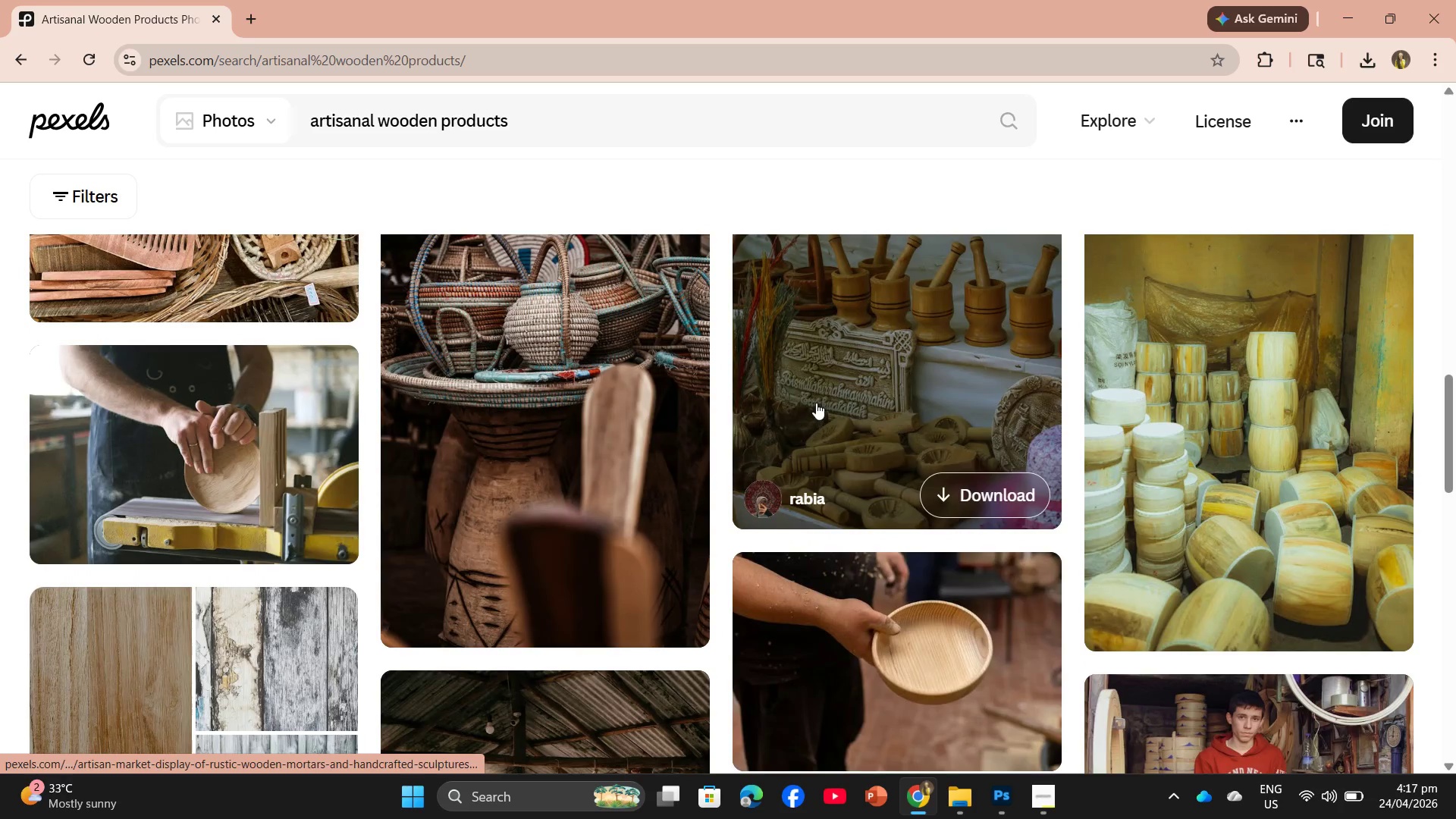 
scroll: coordinate [816, 399], scroll_direction: up, amount: 1.0